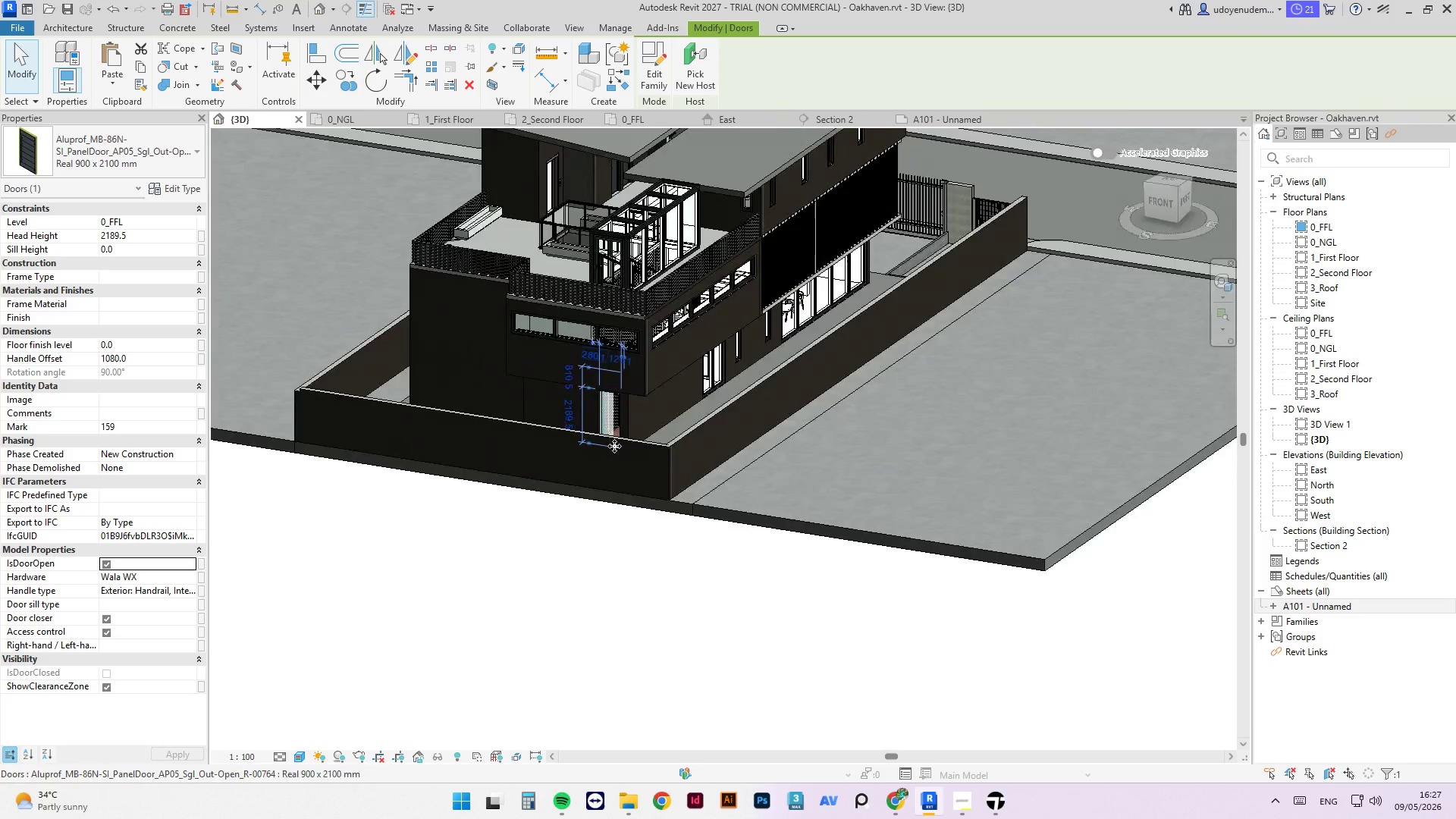 
scroll: coordinate [546, 402], scroll_direction: down, amount: 1.0
 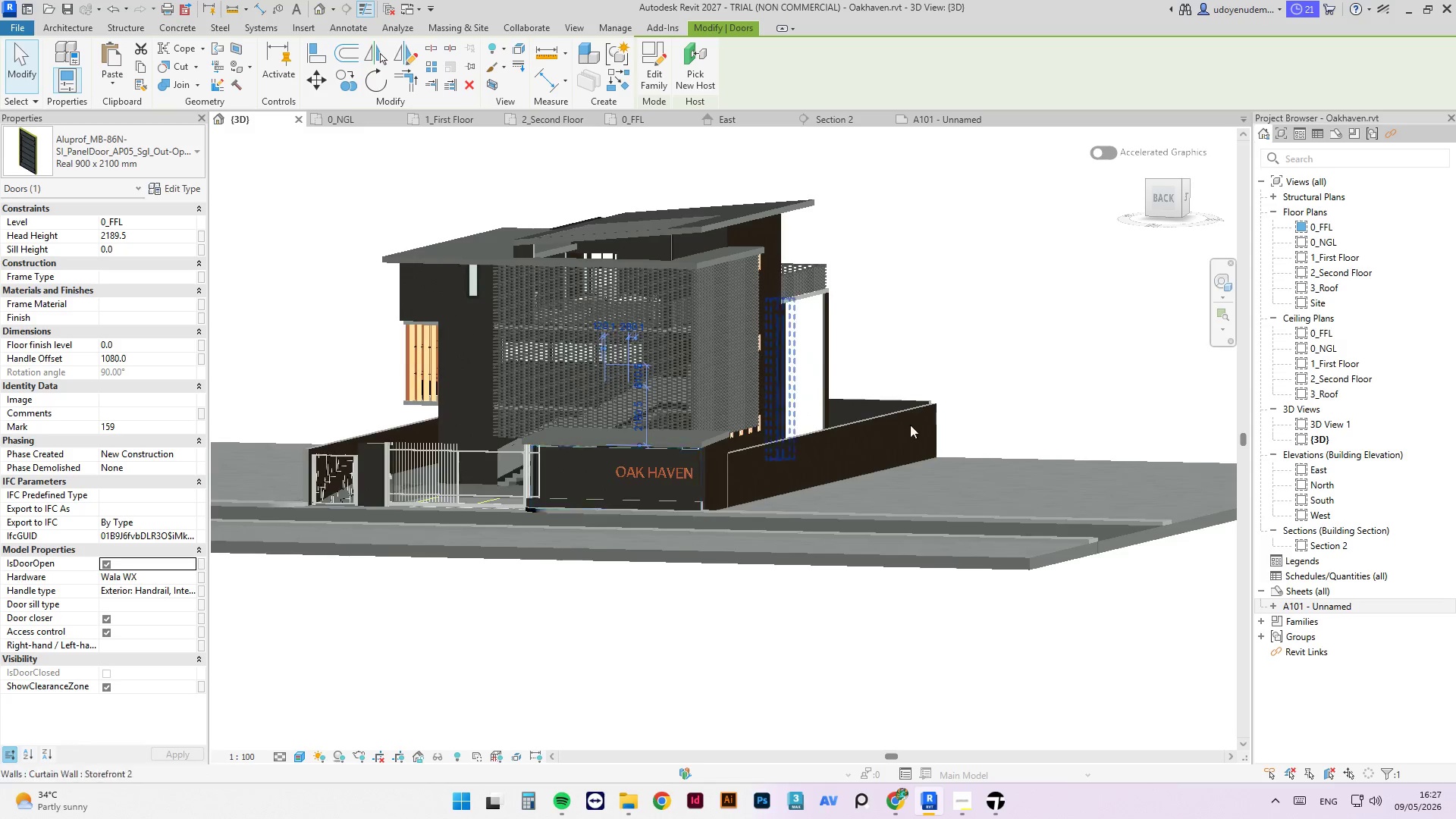 
scroll: coordinate [665, 421], scroll_direction: up, amount: 8.0
 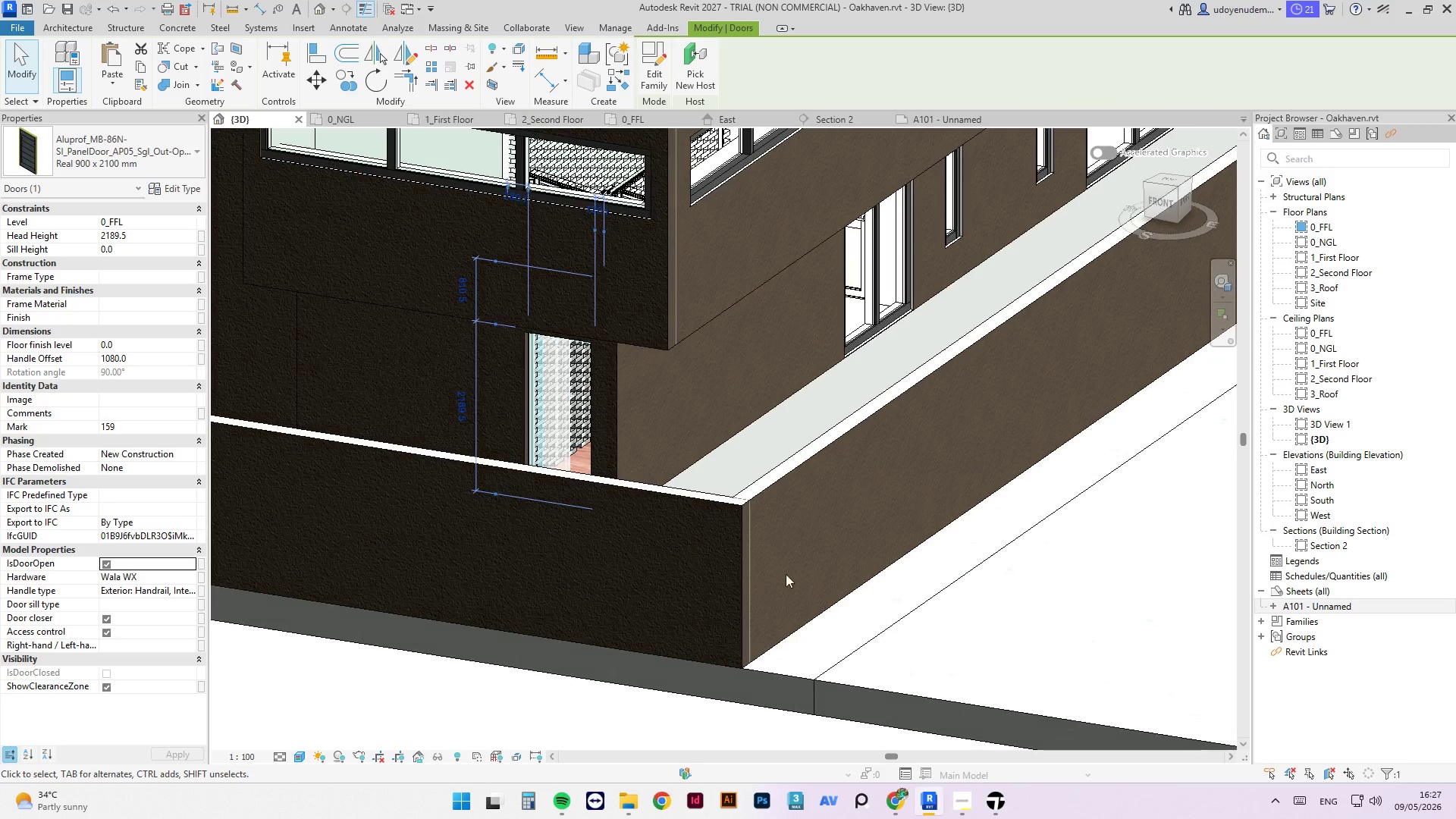 
left_click([716, 648])
 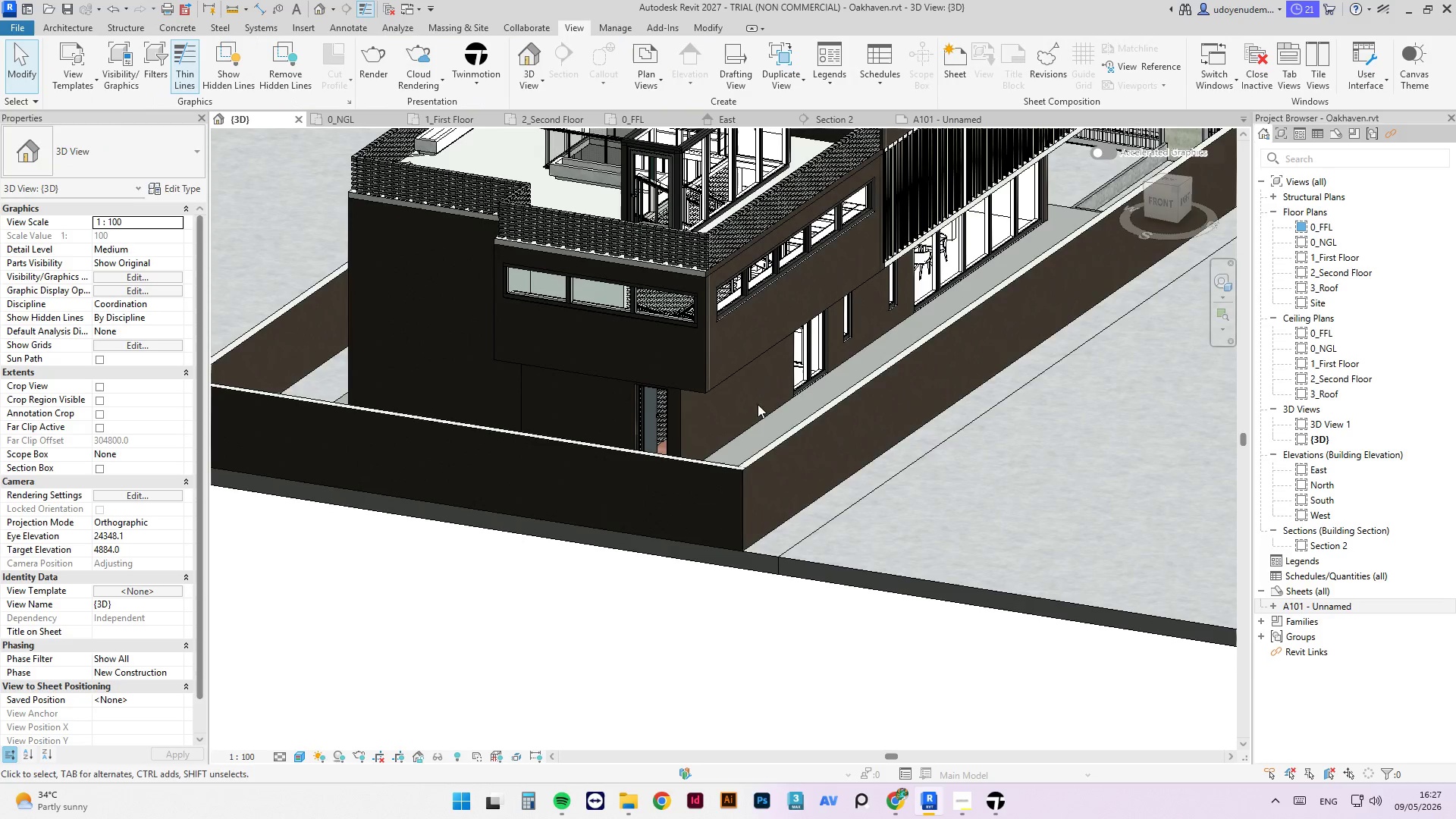 
scroll: coordinate [736, 425], scroll_direction: down, amount: 5.0
 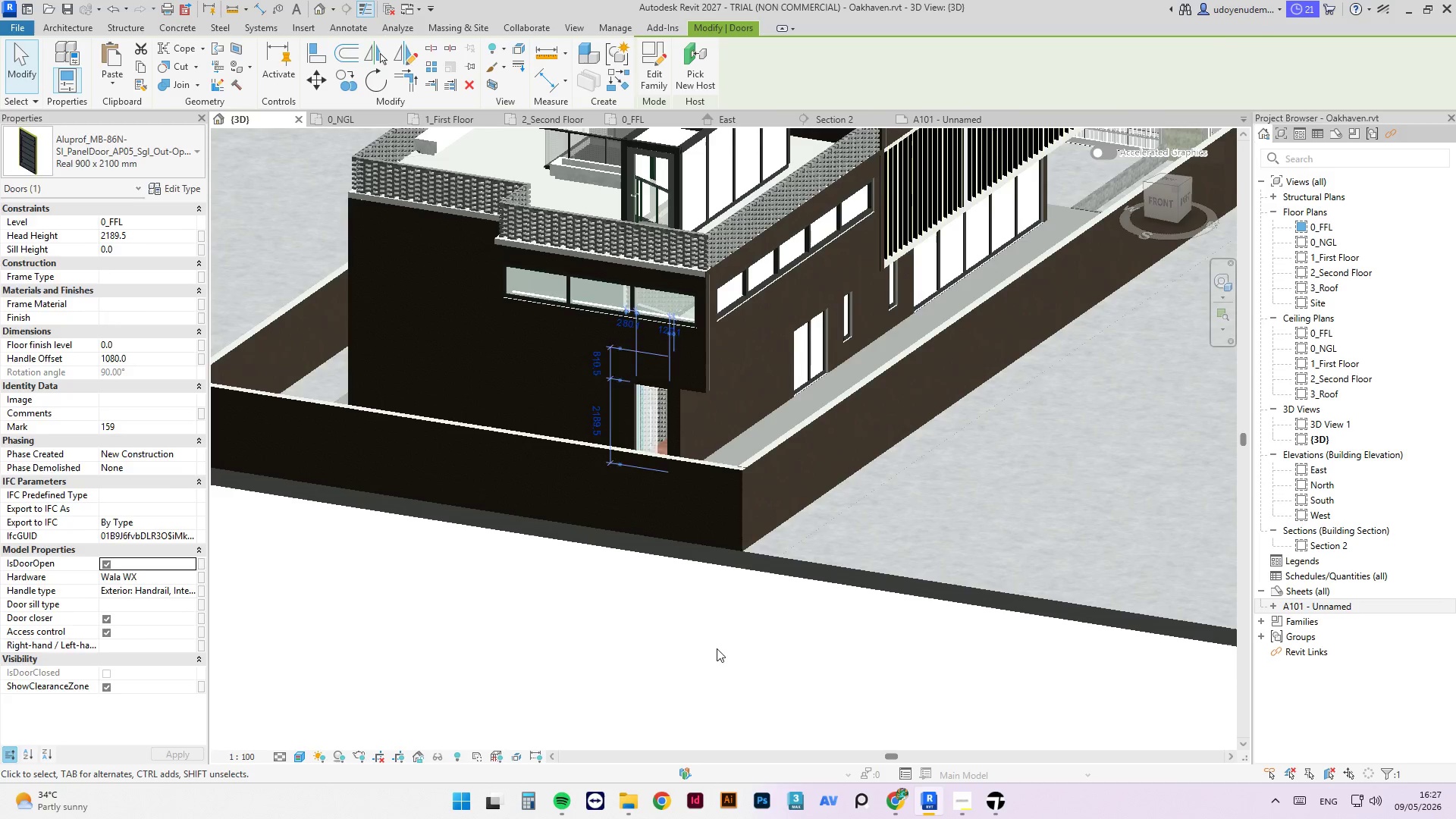 
hold_key(key=ShiftLeft, duration=1.78)
 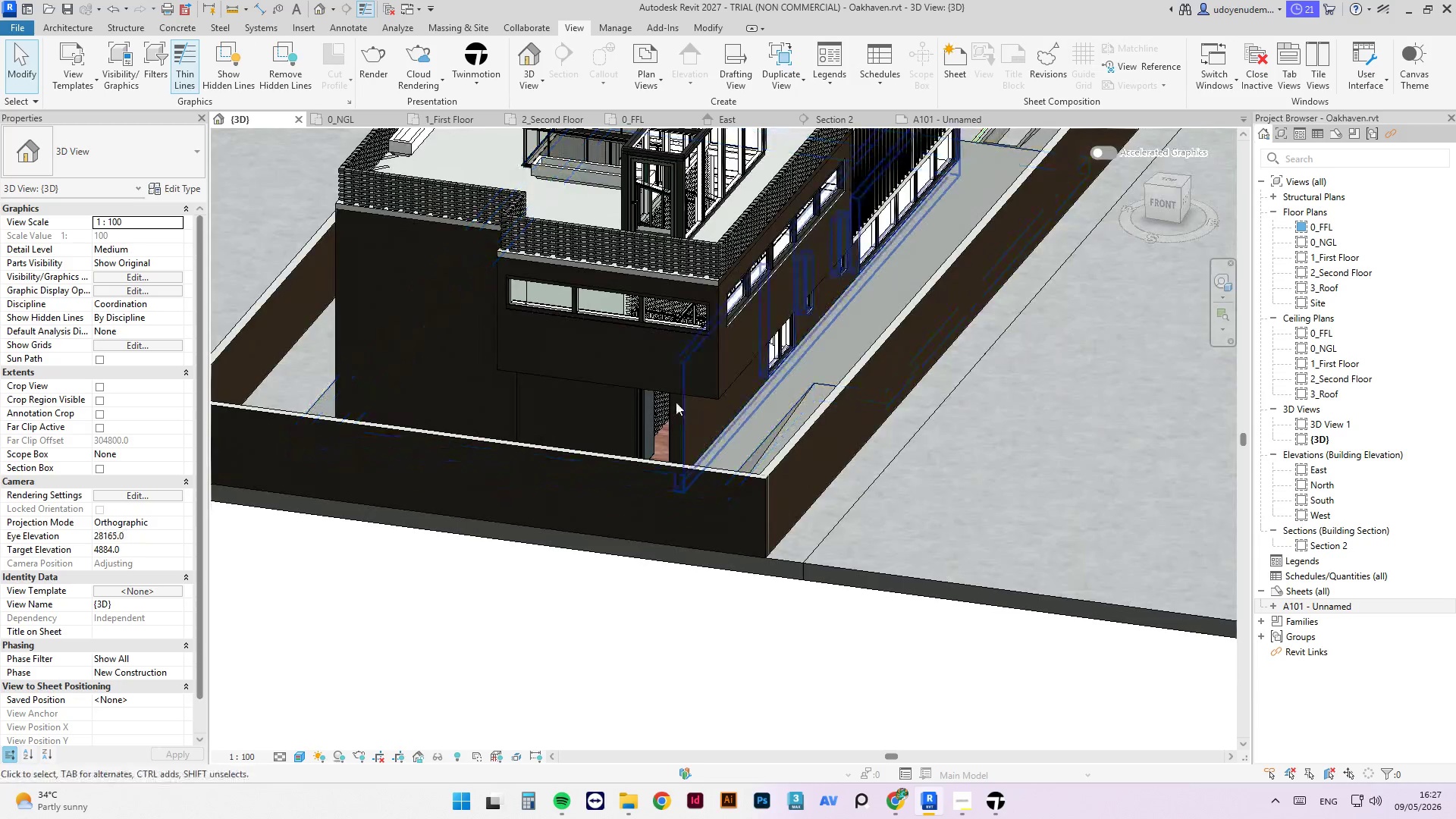 
scroll: coordinate [691, 453], scroll_direction: up, amount: 7.0
 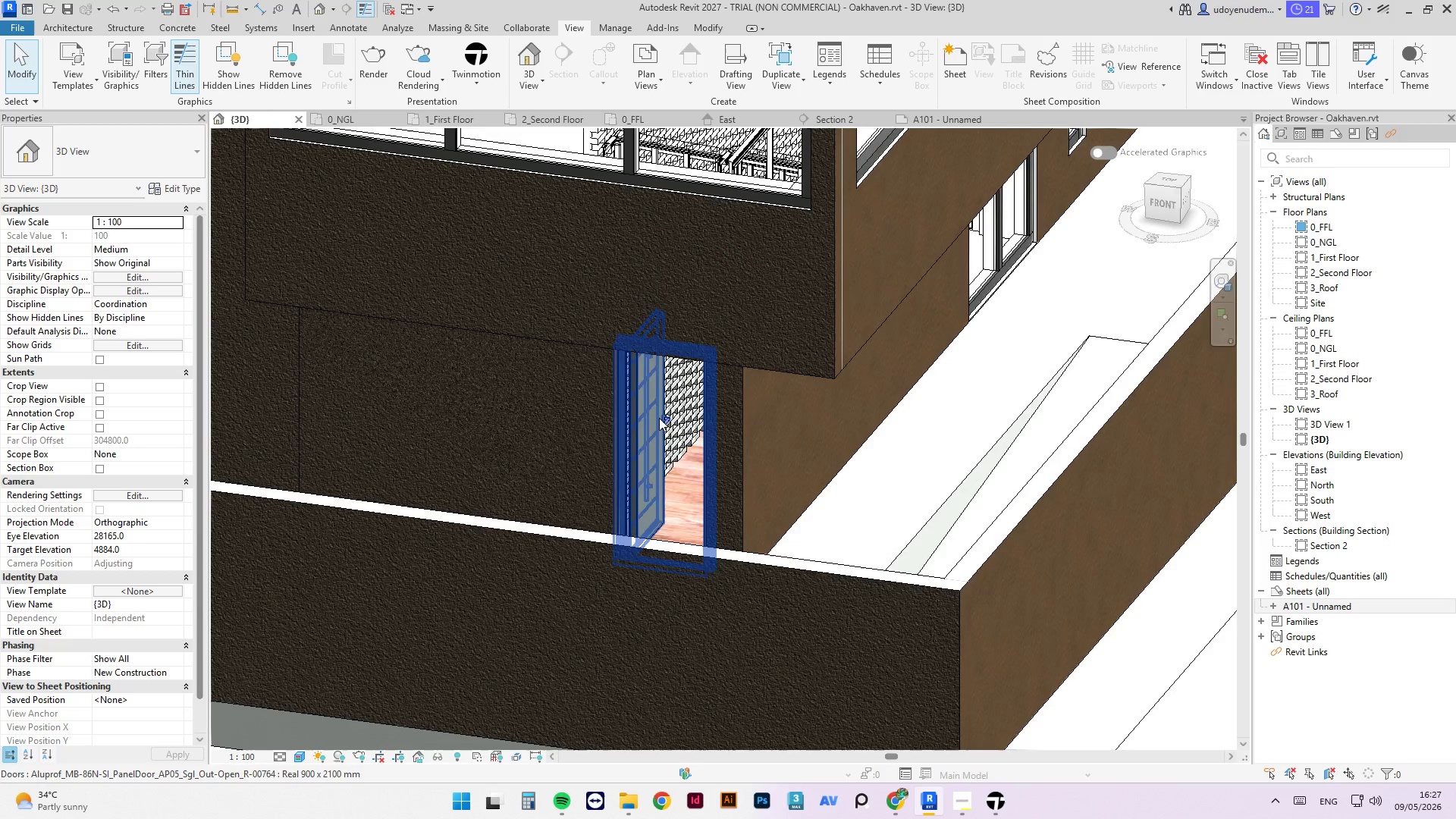 
left_click([659, 418])
 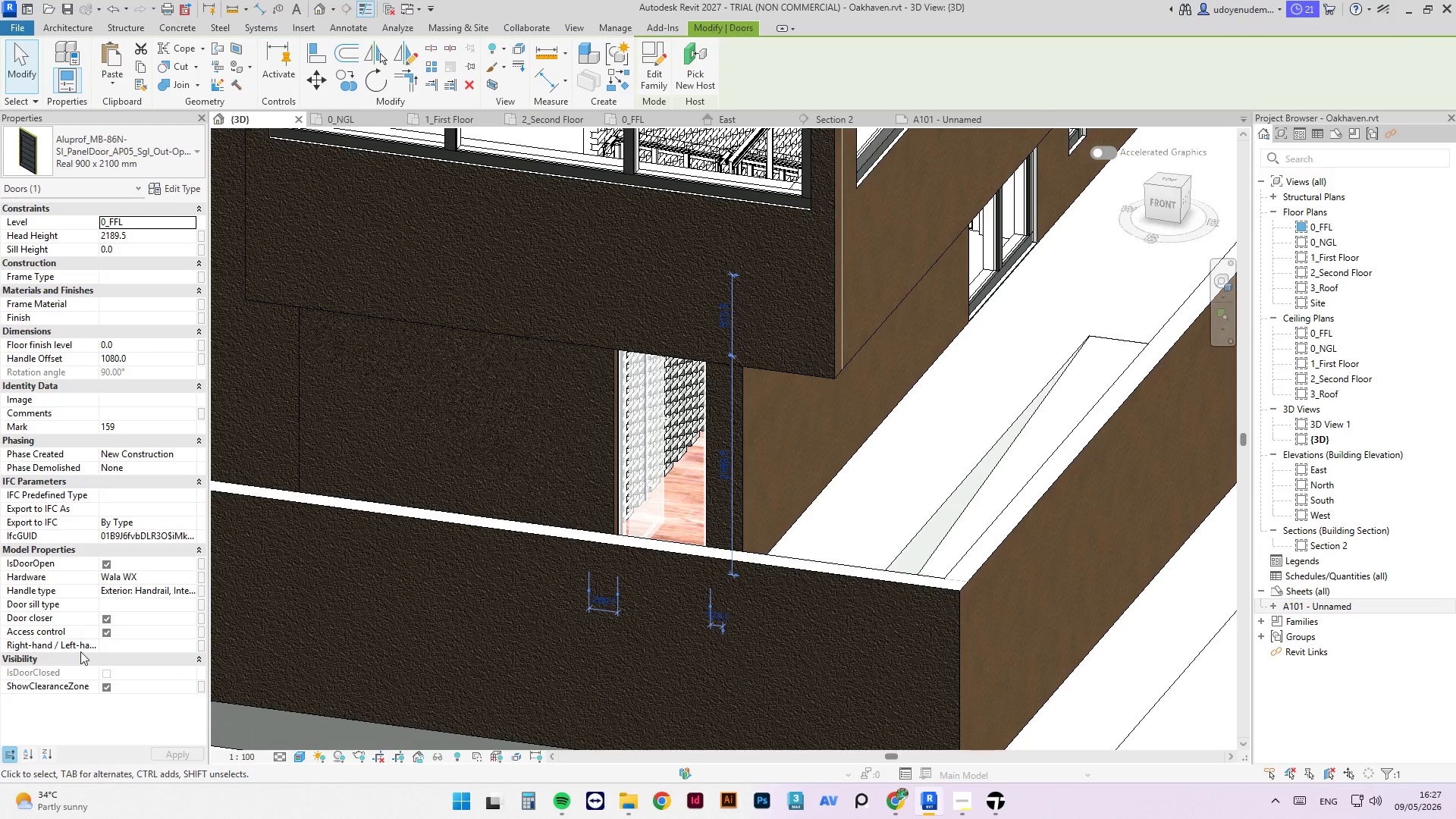 
left_click([108, 566])
 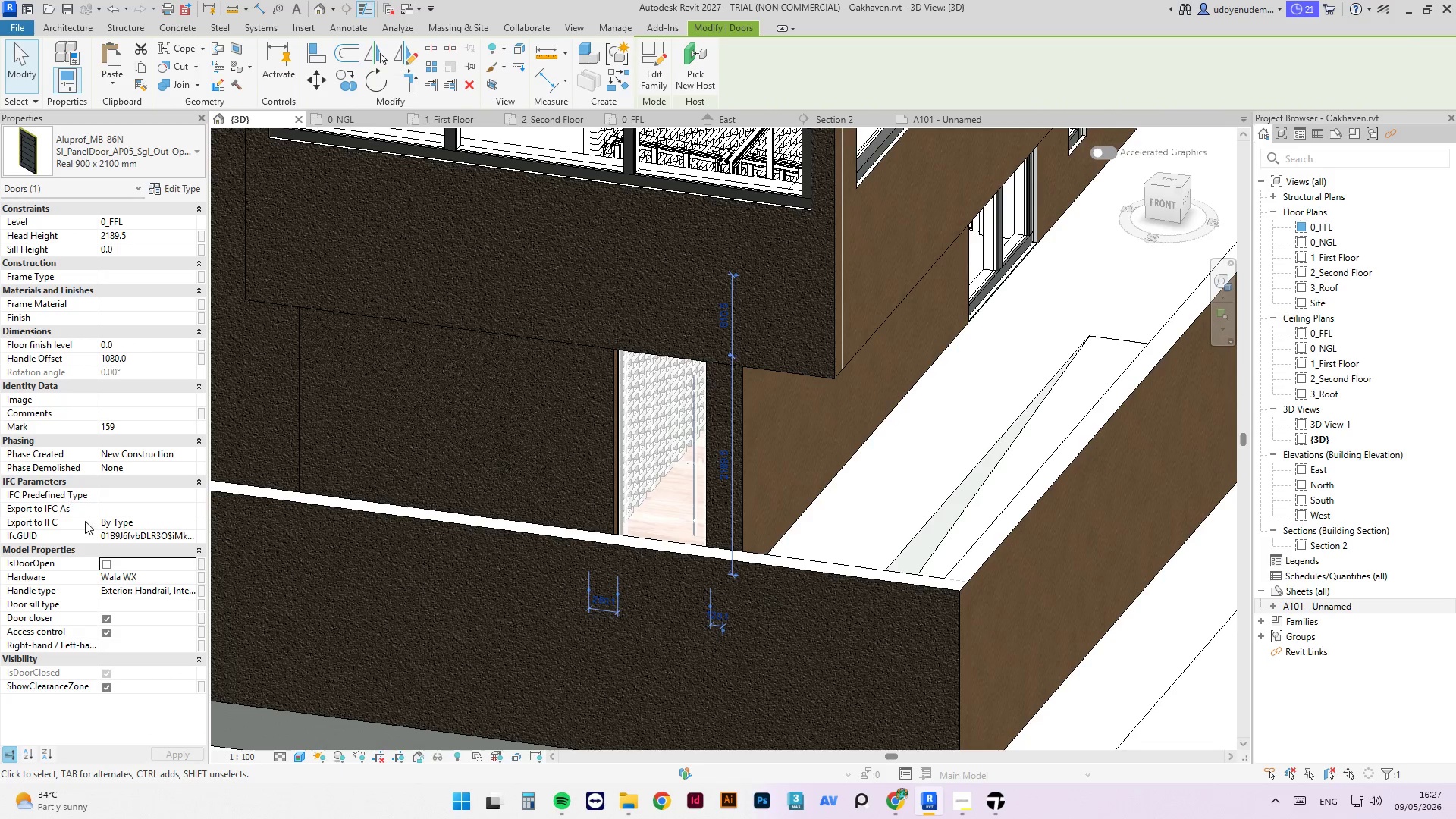 
left_click_drag(start_coordinate=[686, 648], to_coordinate=[692, 648])
 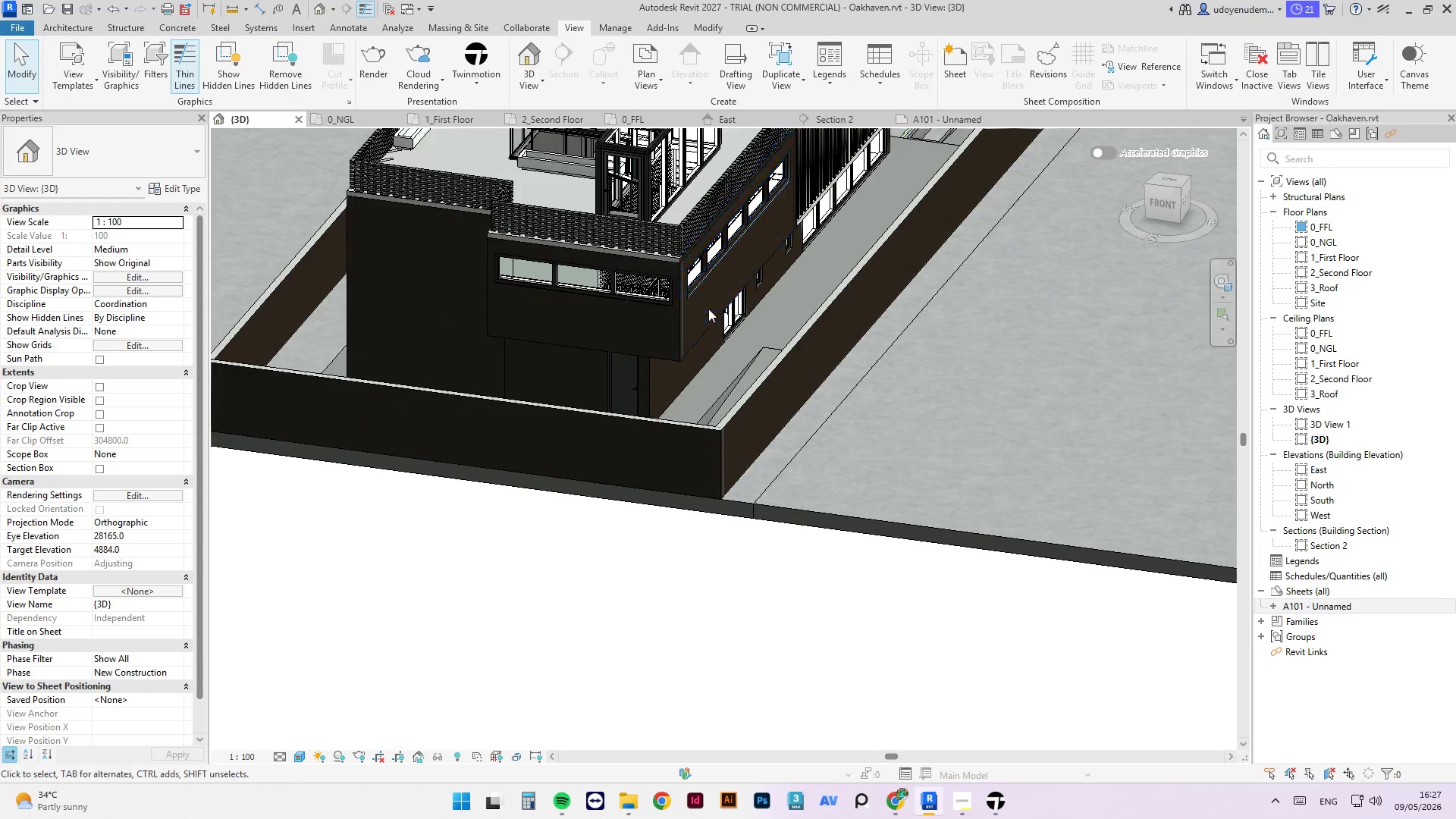 
scroll: coordinate [595, 364], scroll_direction: down, amount: 8.0
 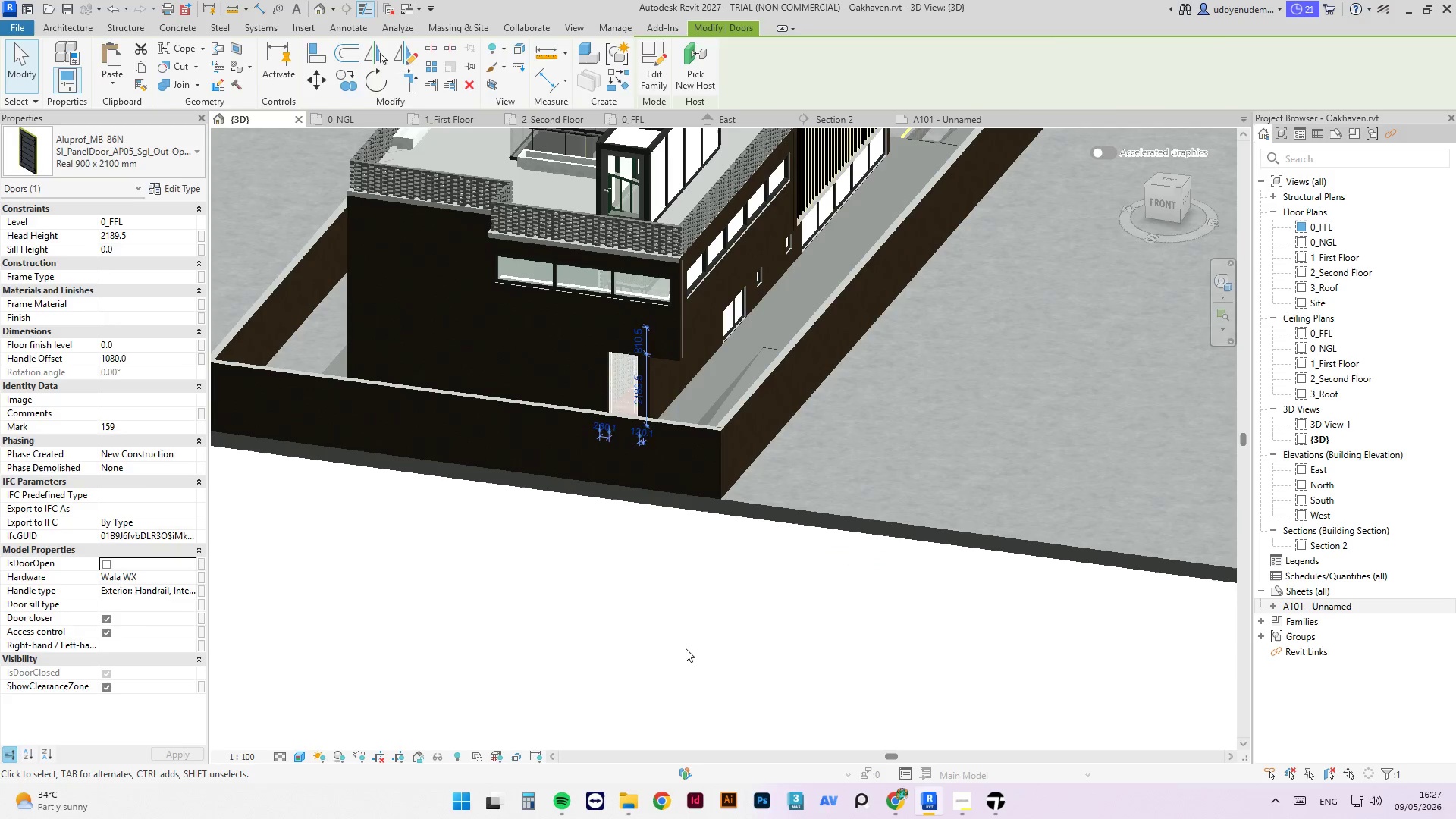 
hold_key(key=ShiftLeft, duration=5.2)
 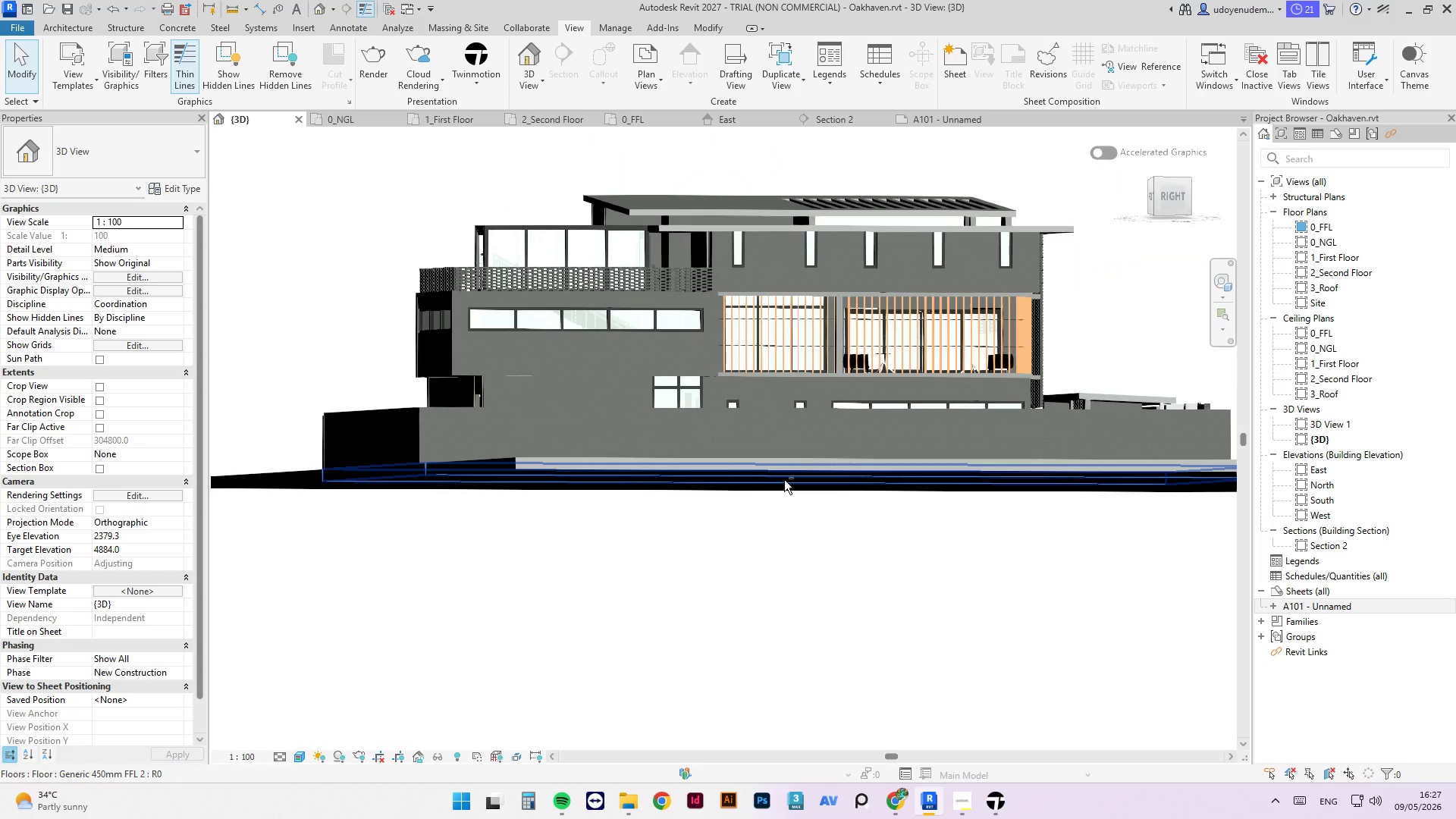 
scroll: coordinate [697, 323], scroll_direction: up, amount: 3.0
 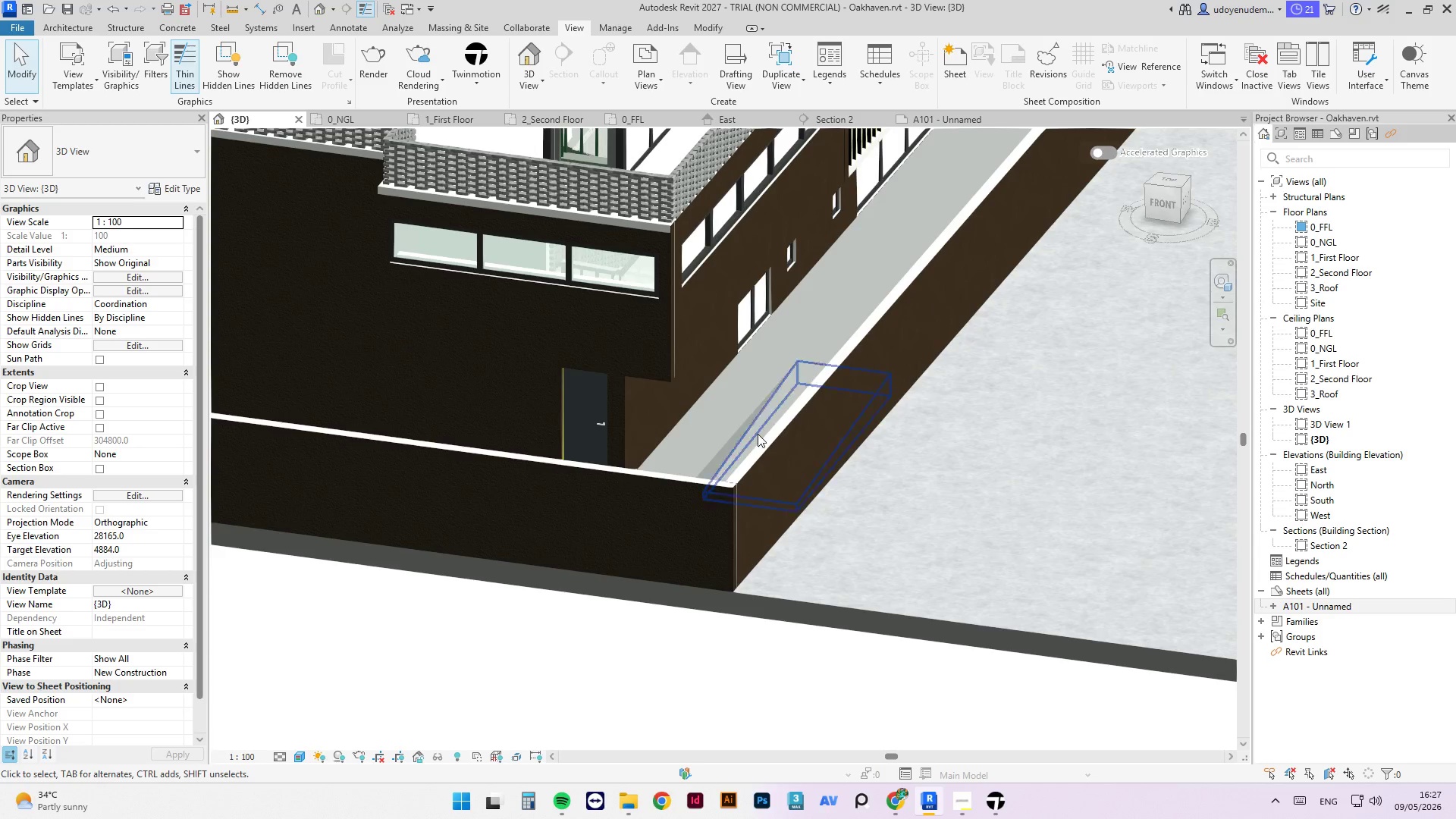 
hold_key(key=ShiftLeft, duration=7.66)
 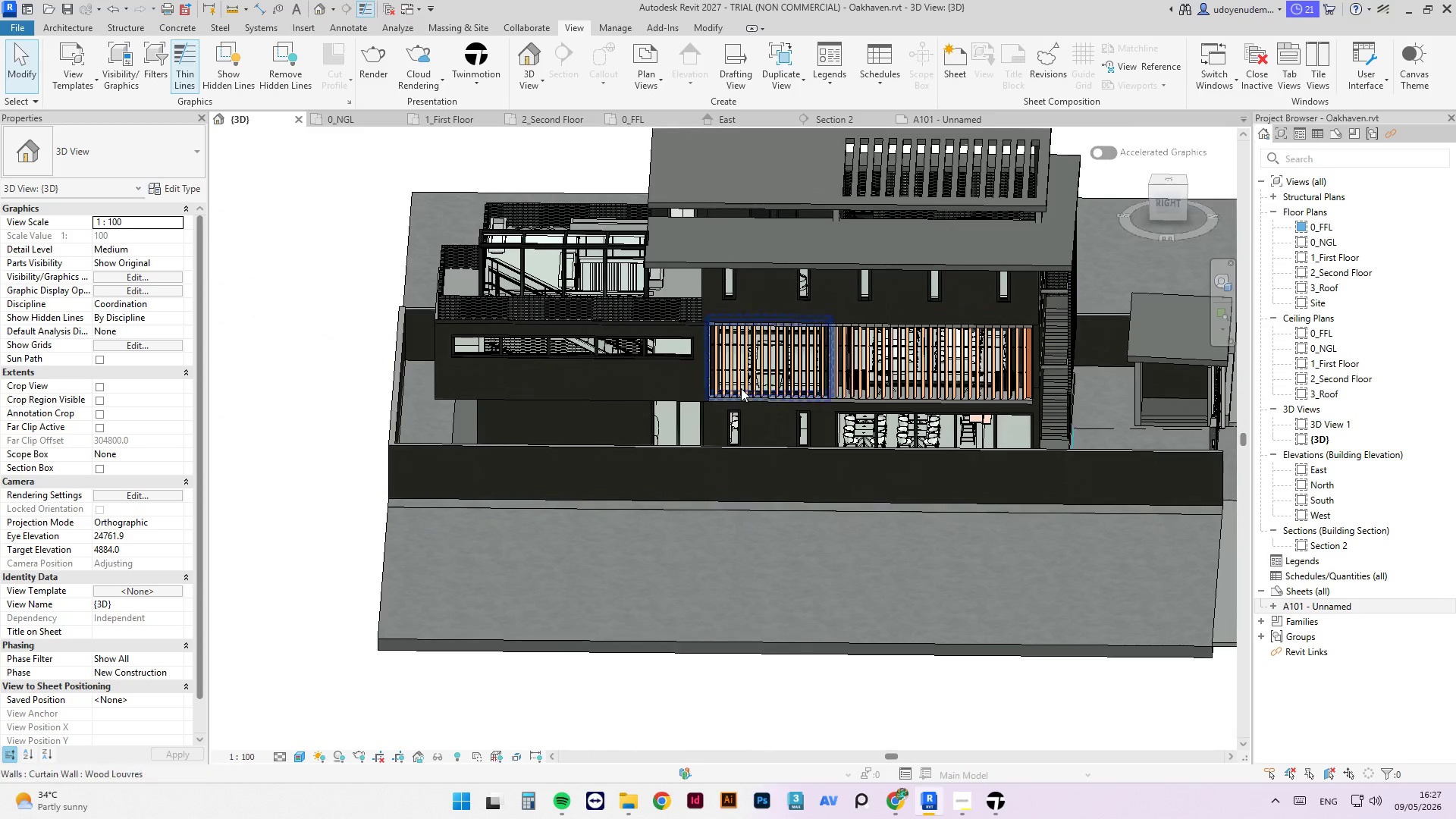 
scroll: coordinate [388, 450], scroll_direction: down, amount: 4.0
 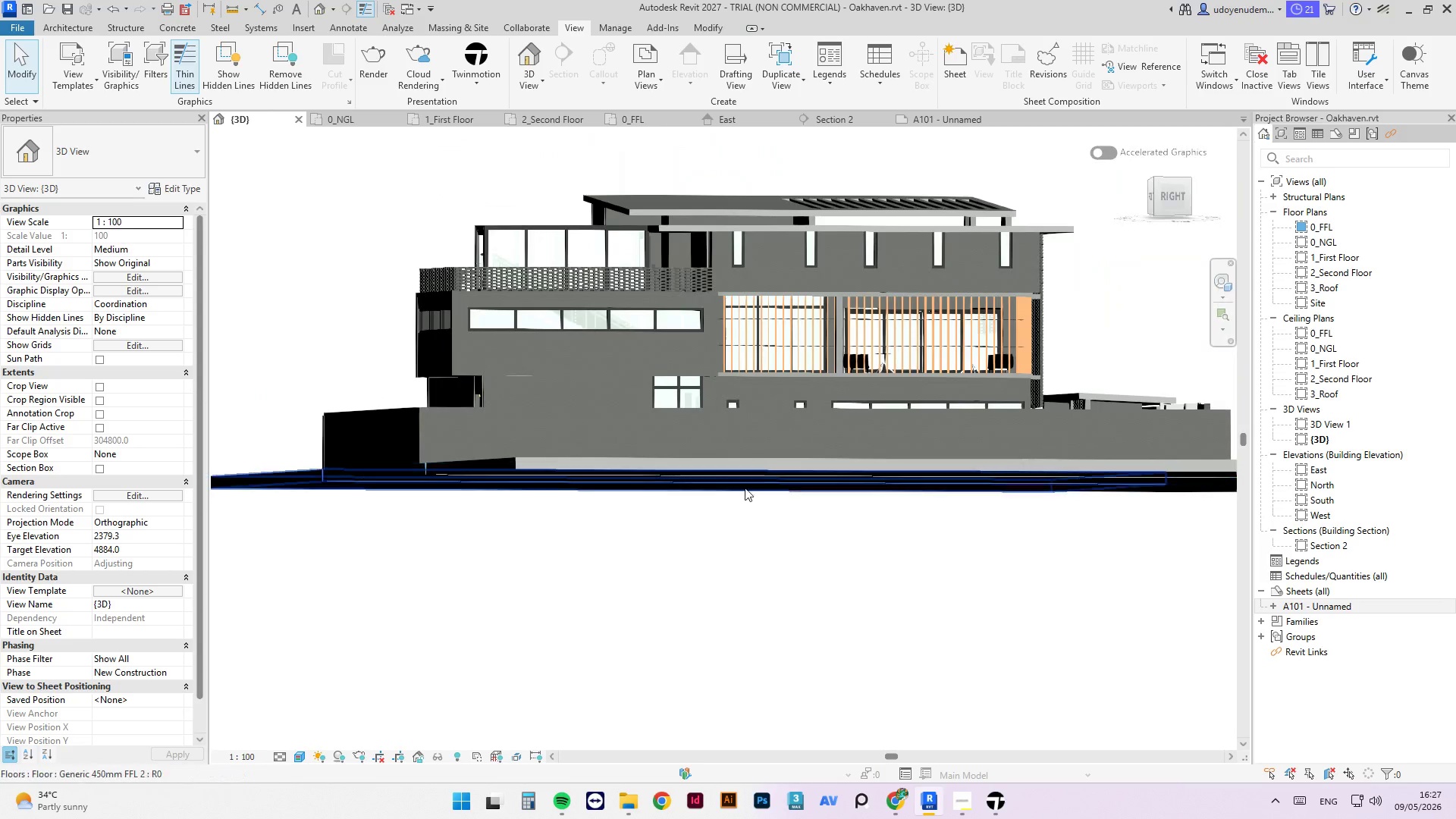 
scroll: coordinate [723, 410], scroll_direction: up, amount: 3.0
 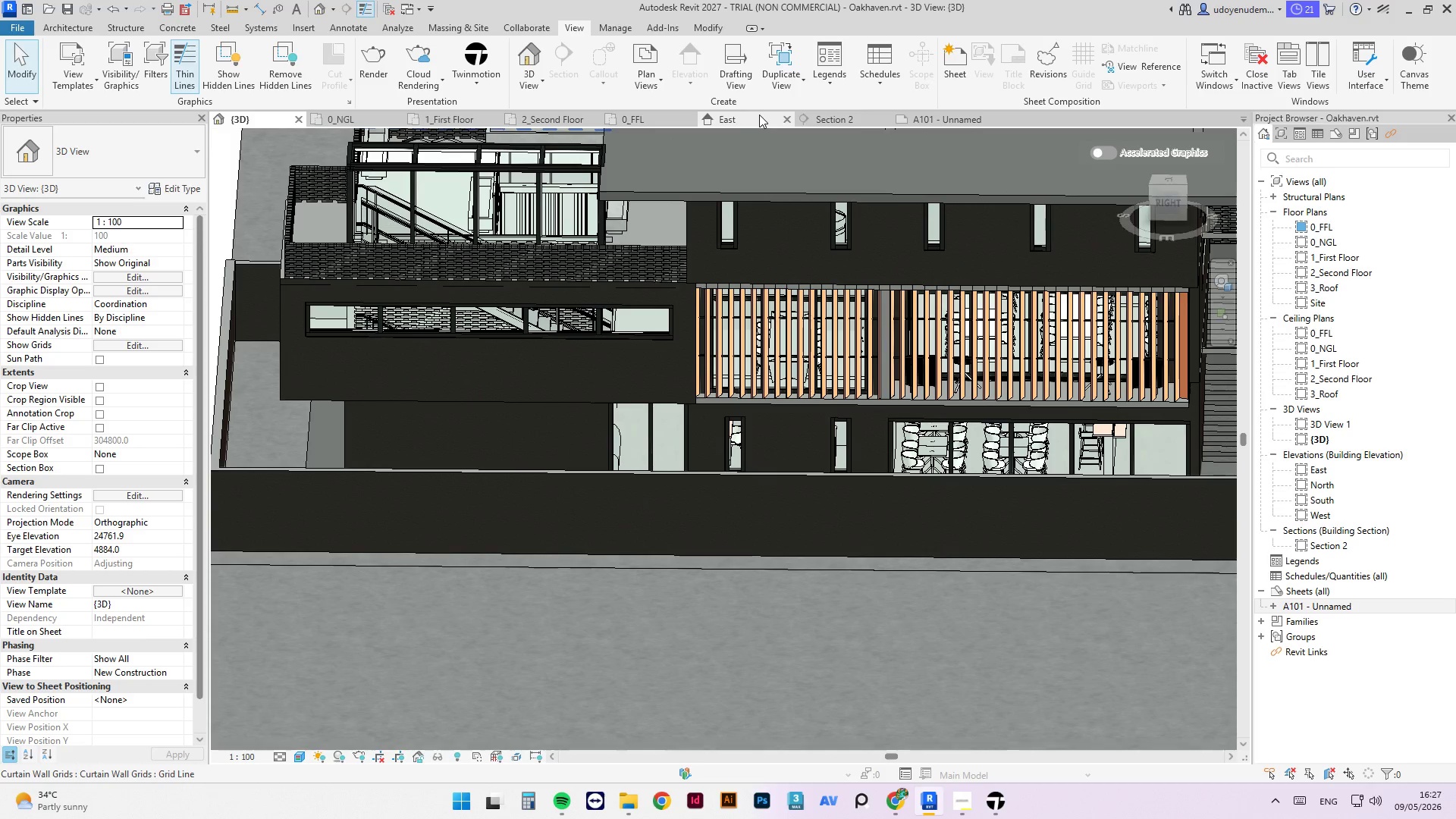 
left_click([648, 115])
 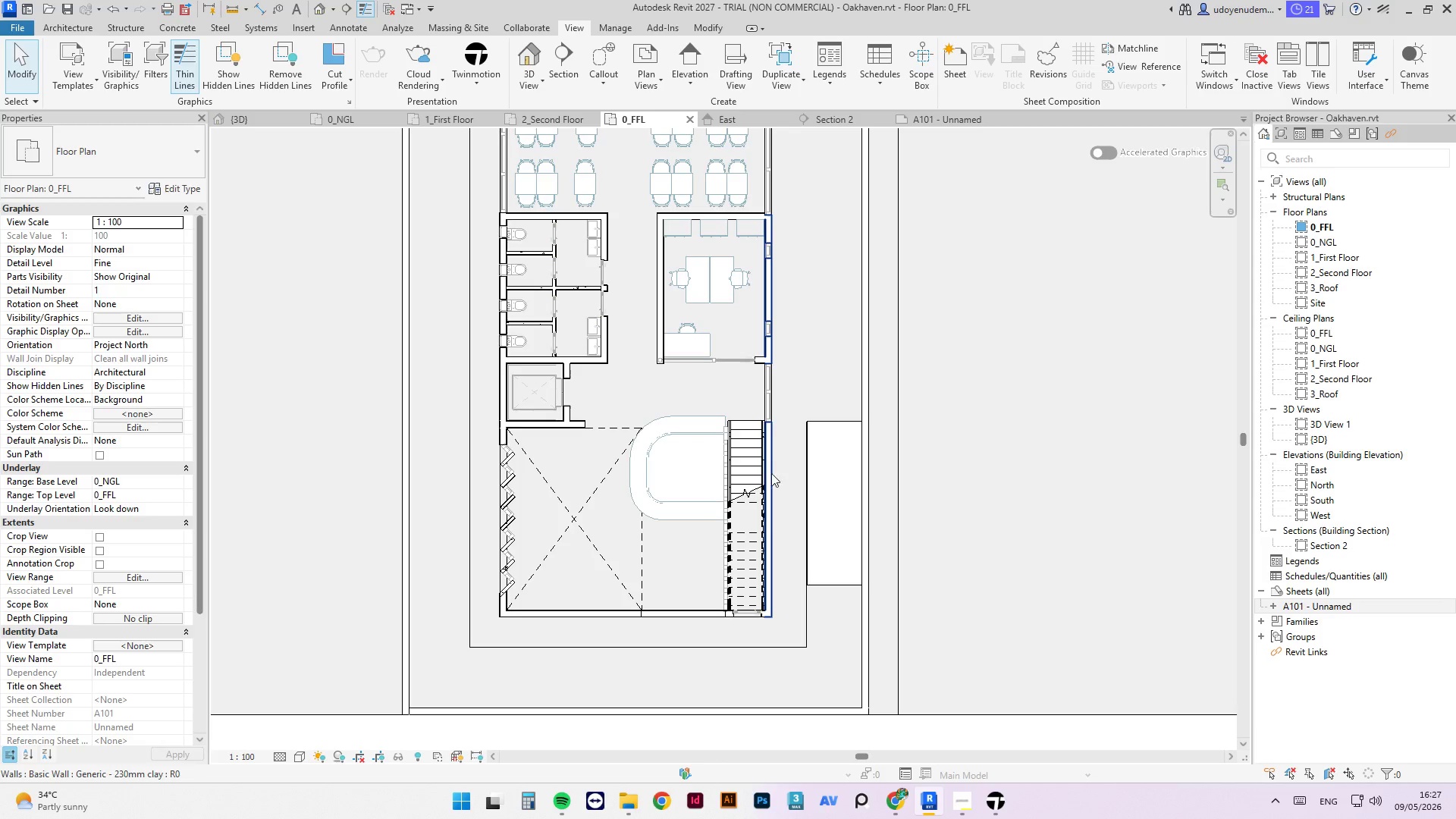 
scroll: coordinate [760, 422], scroll_direction: up, amount: 3.0
 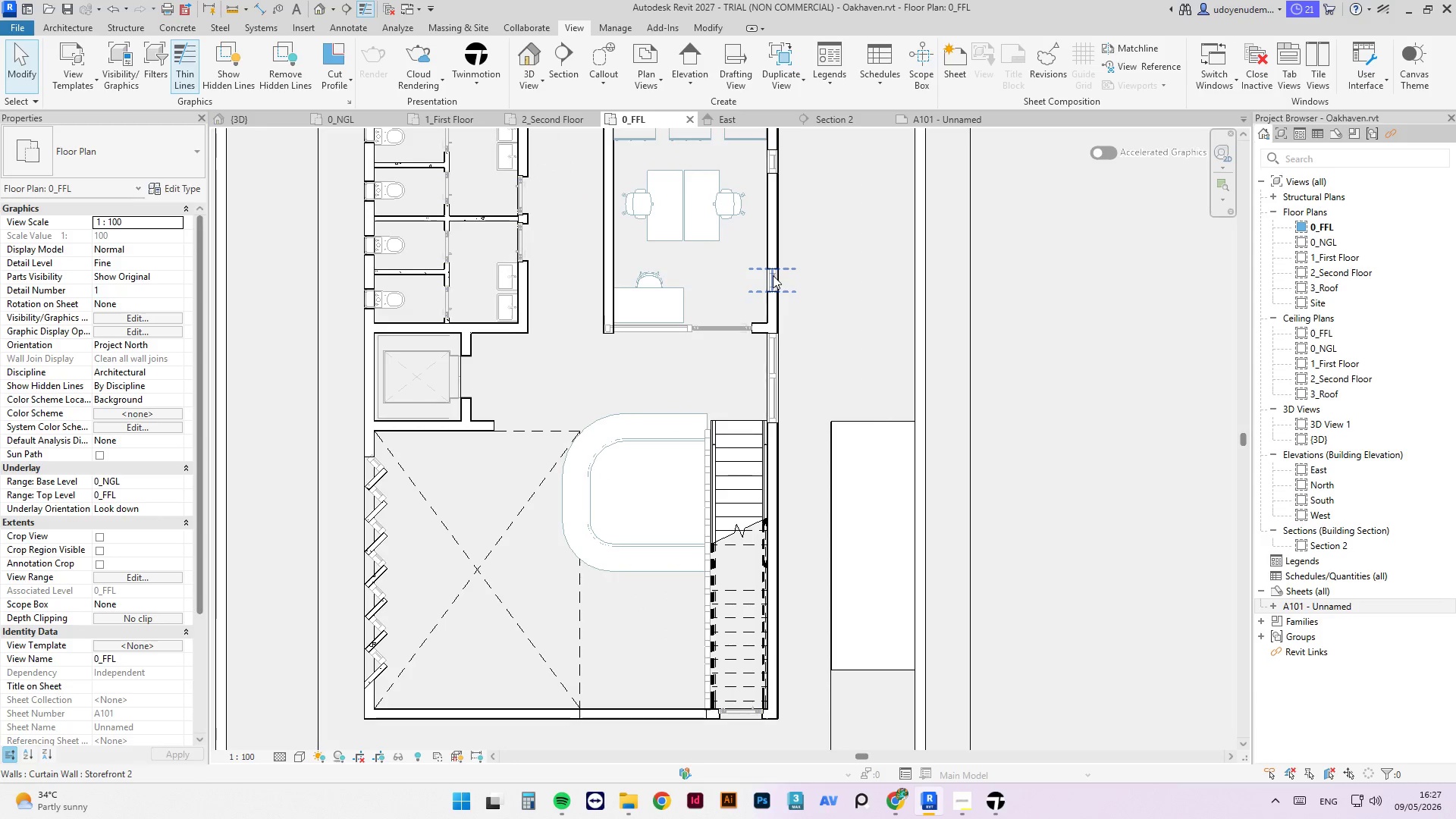 
left_click([773, 275])
 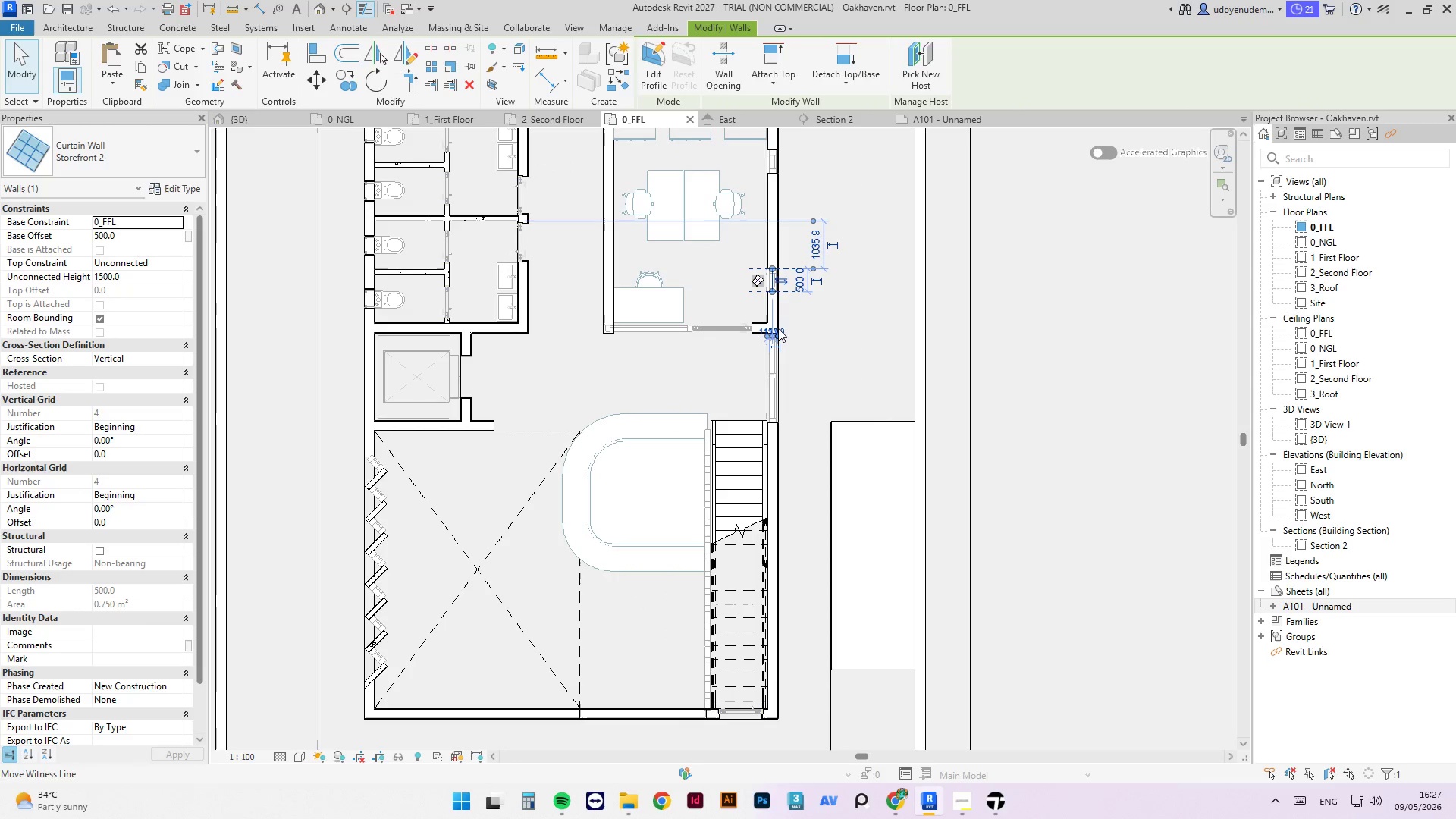 
type(cs)
 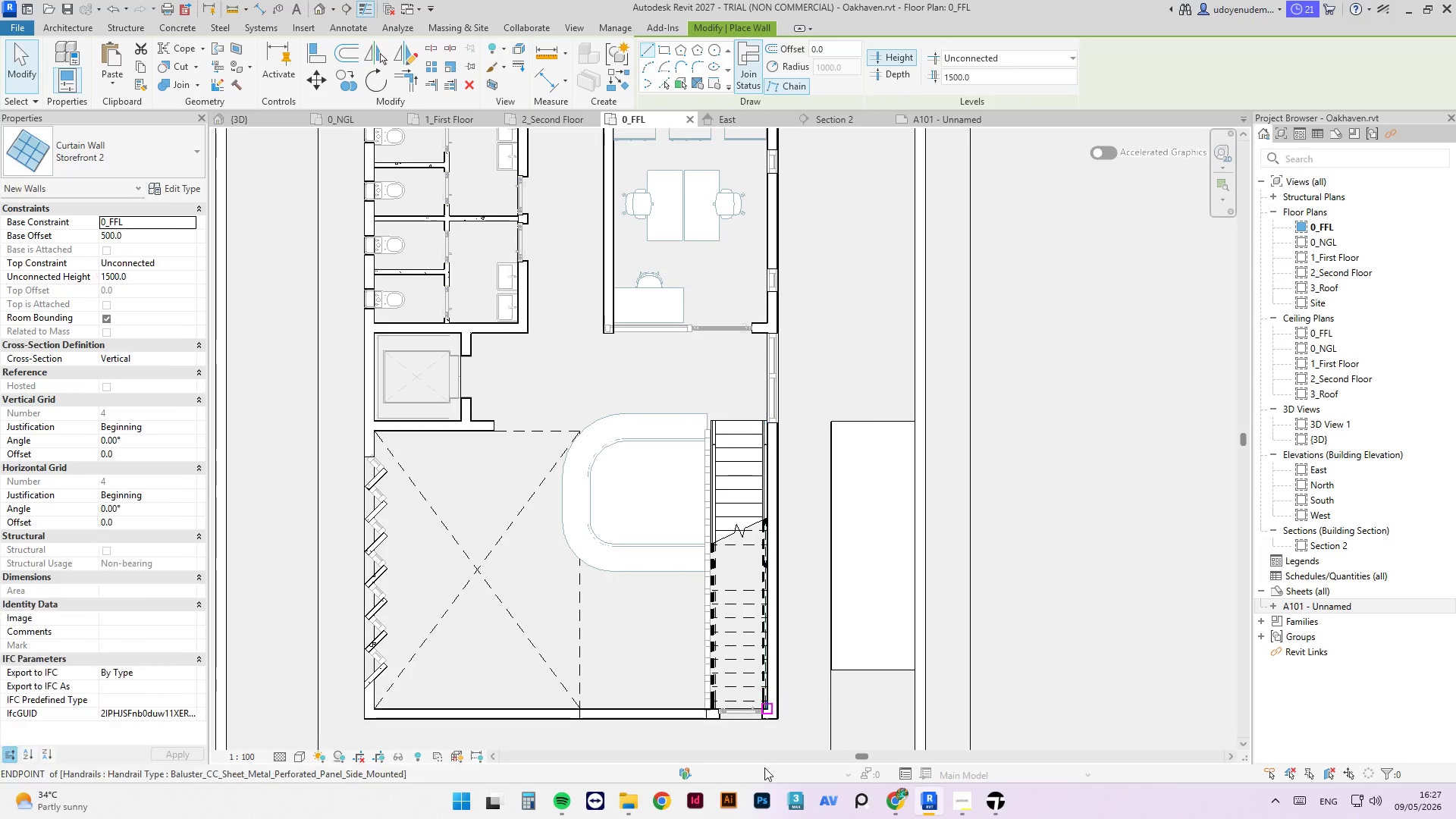 
scroll: coordinate [777, 693], scroll_direction: up, amount: 11.0
 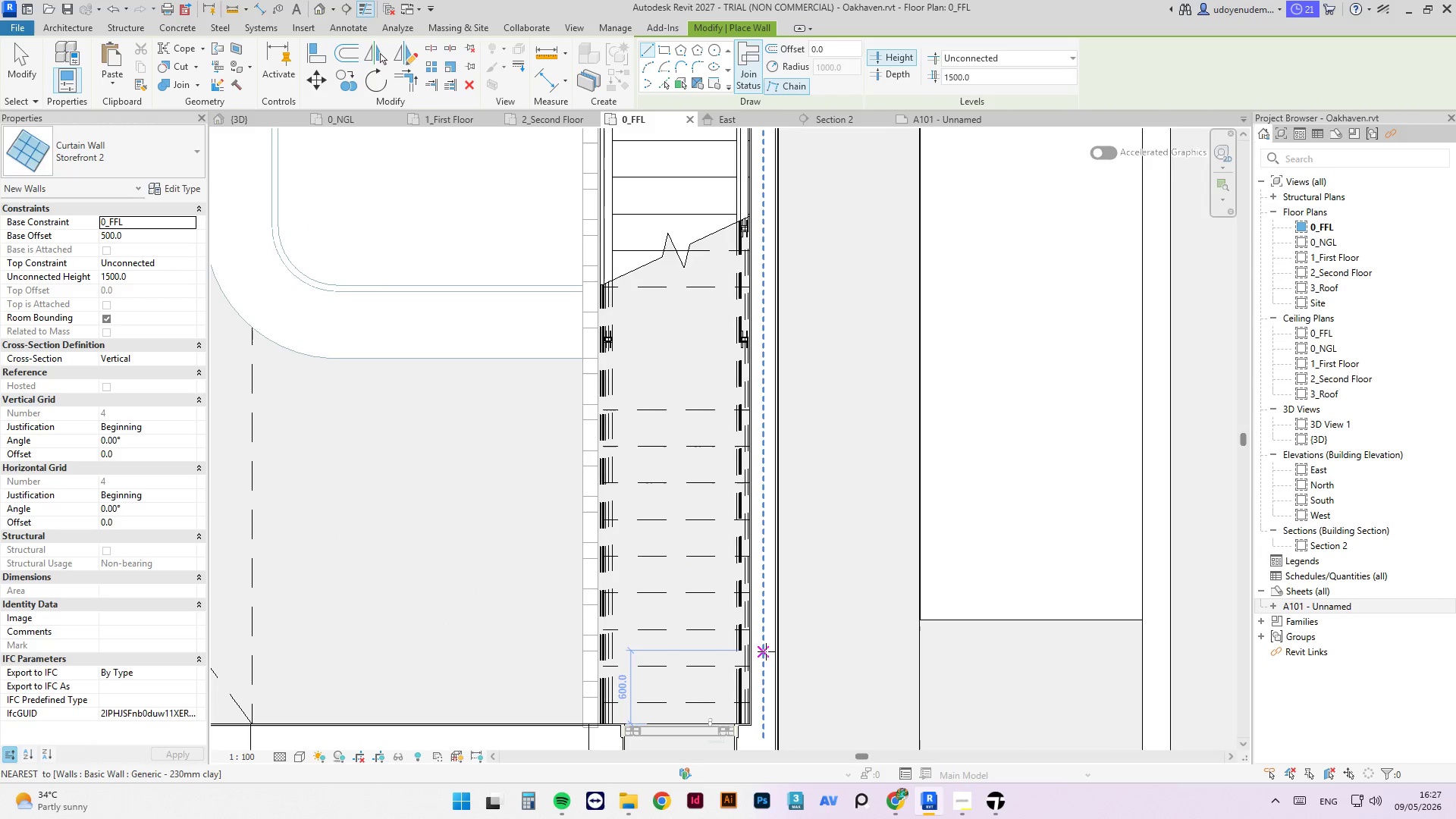 
left_click([766, 651])
 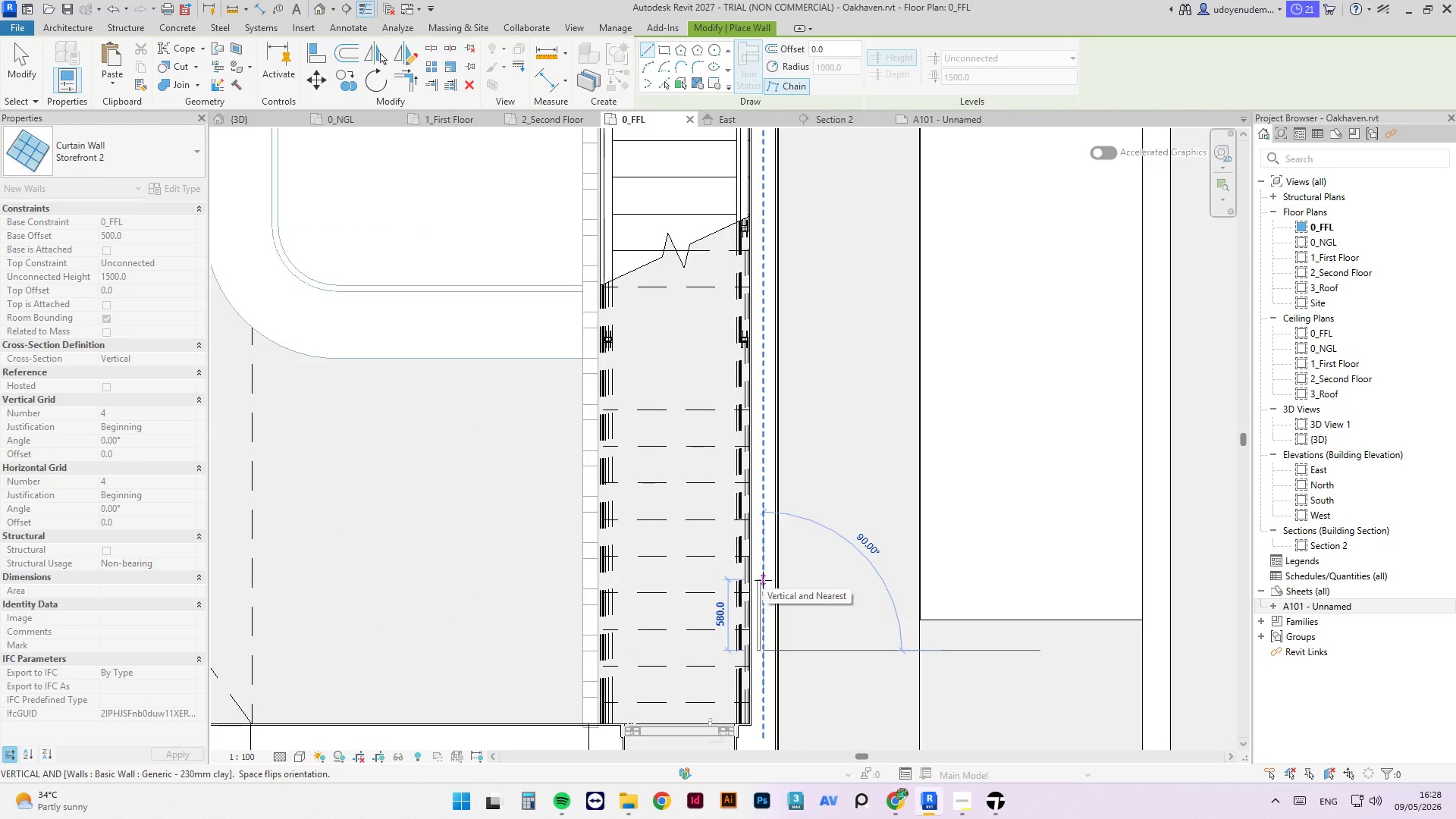 
left_click([762, 577])
 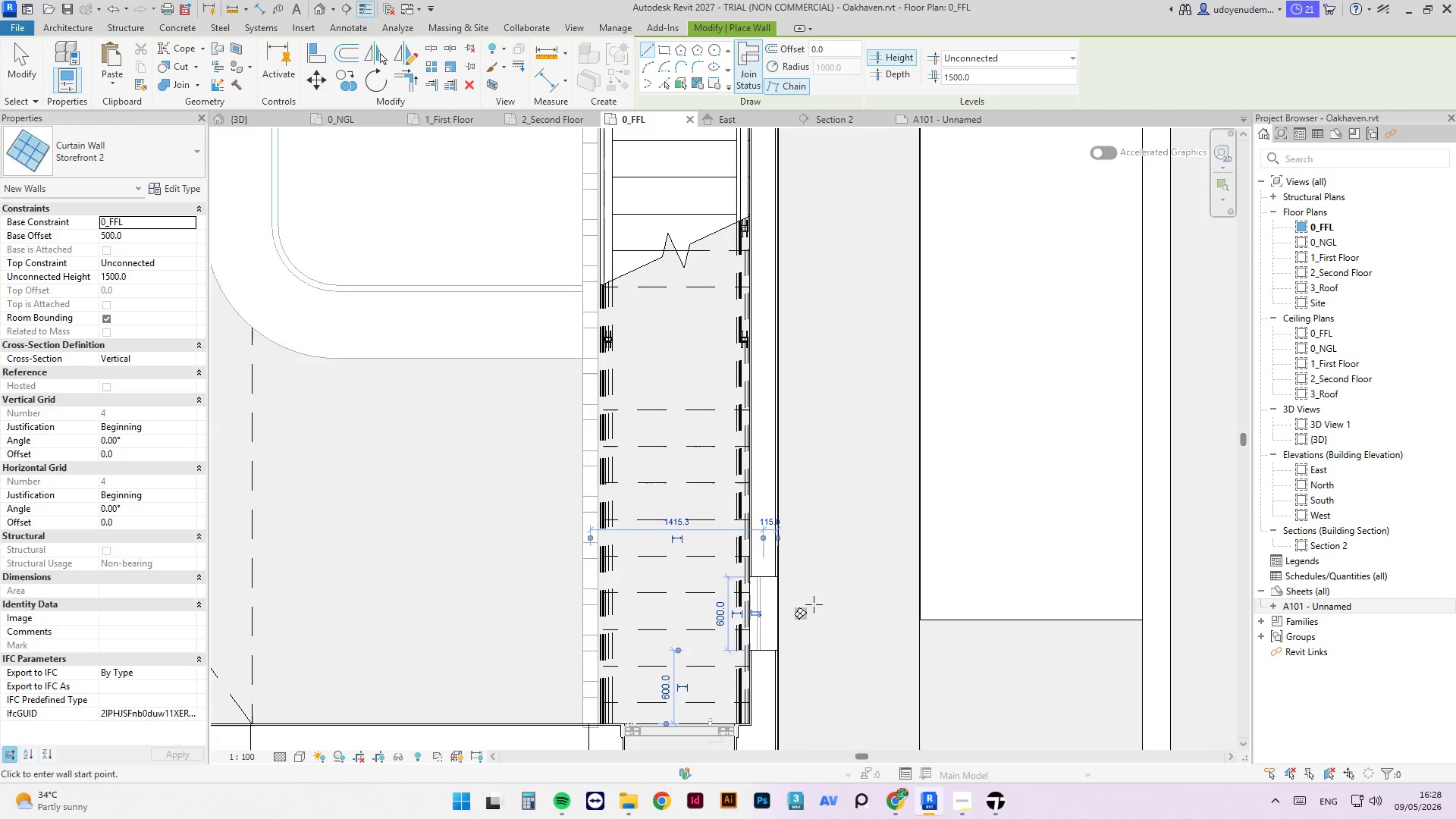 
key(Escape)
 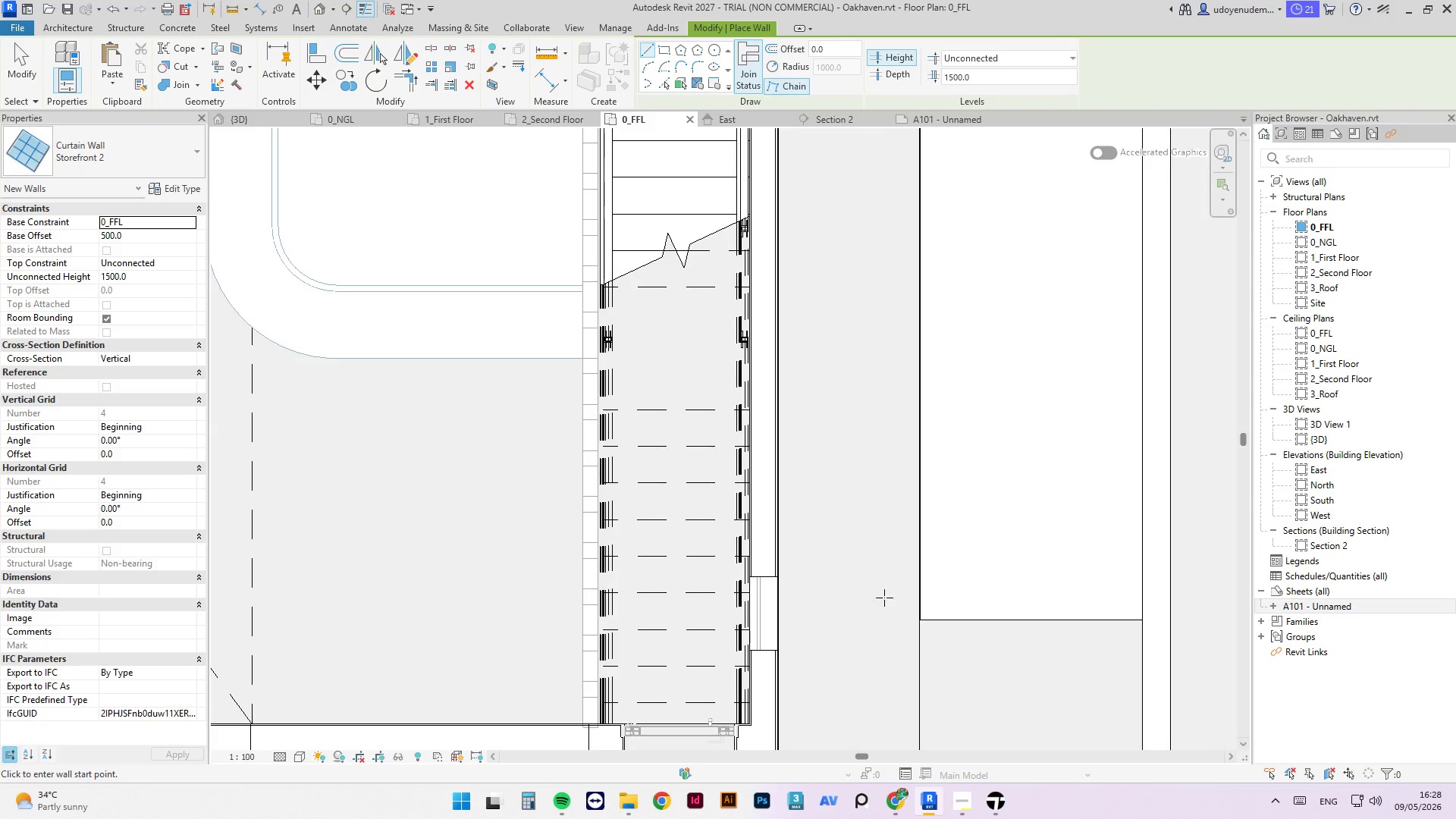 
key(Escape)
 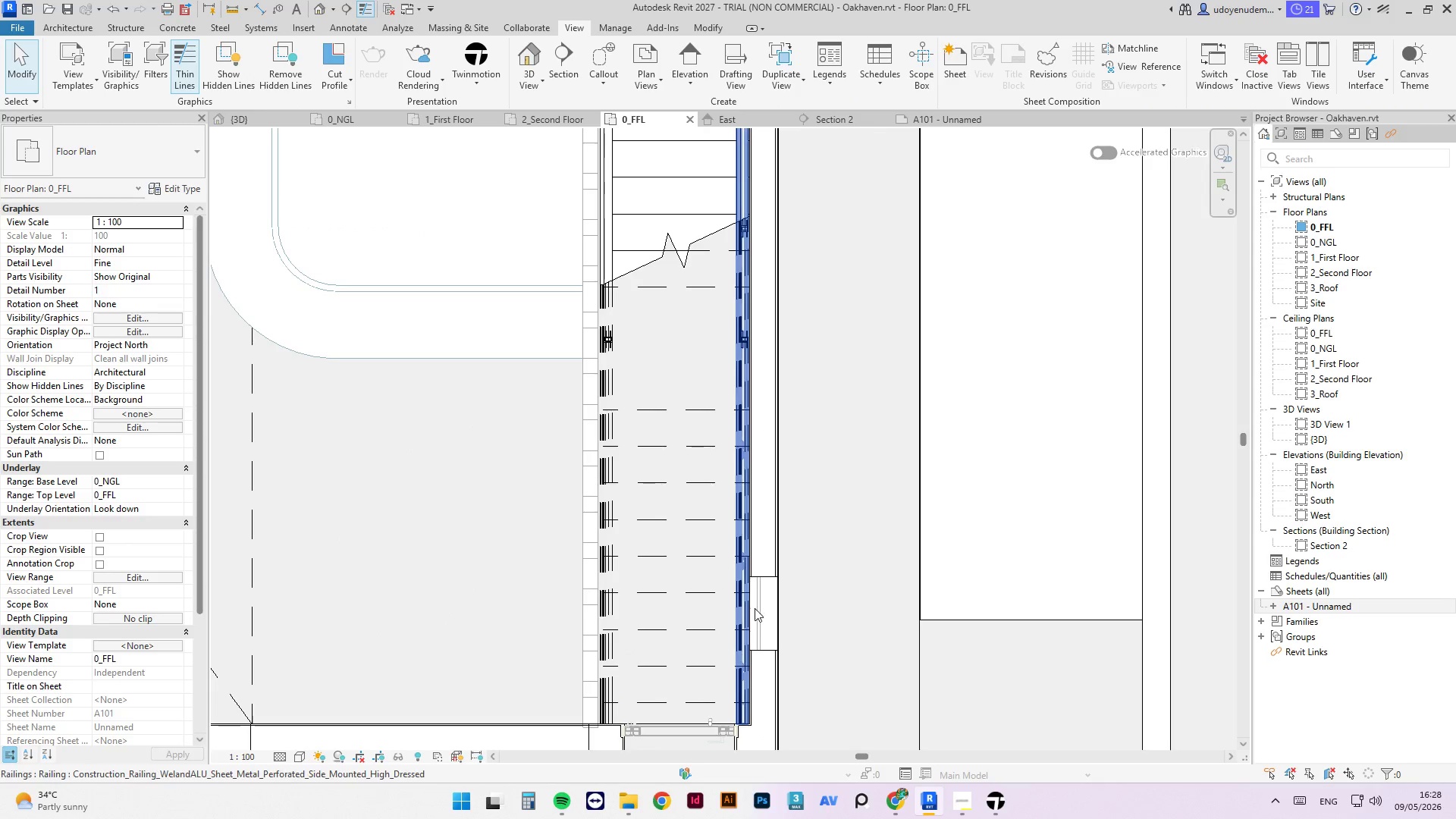 
left_click([762, 608])
 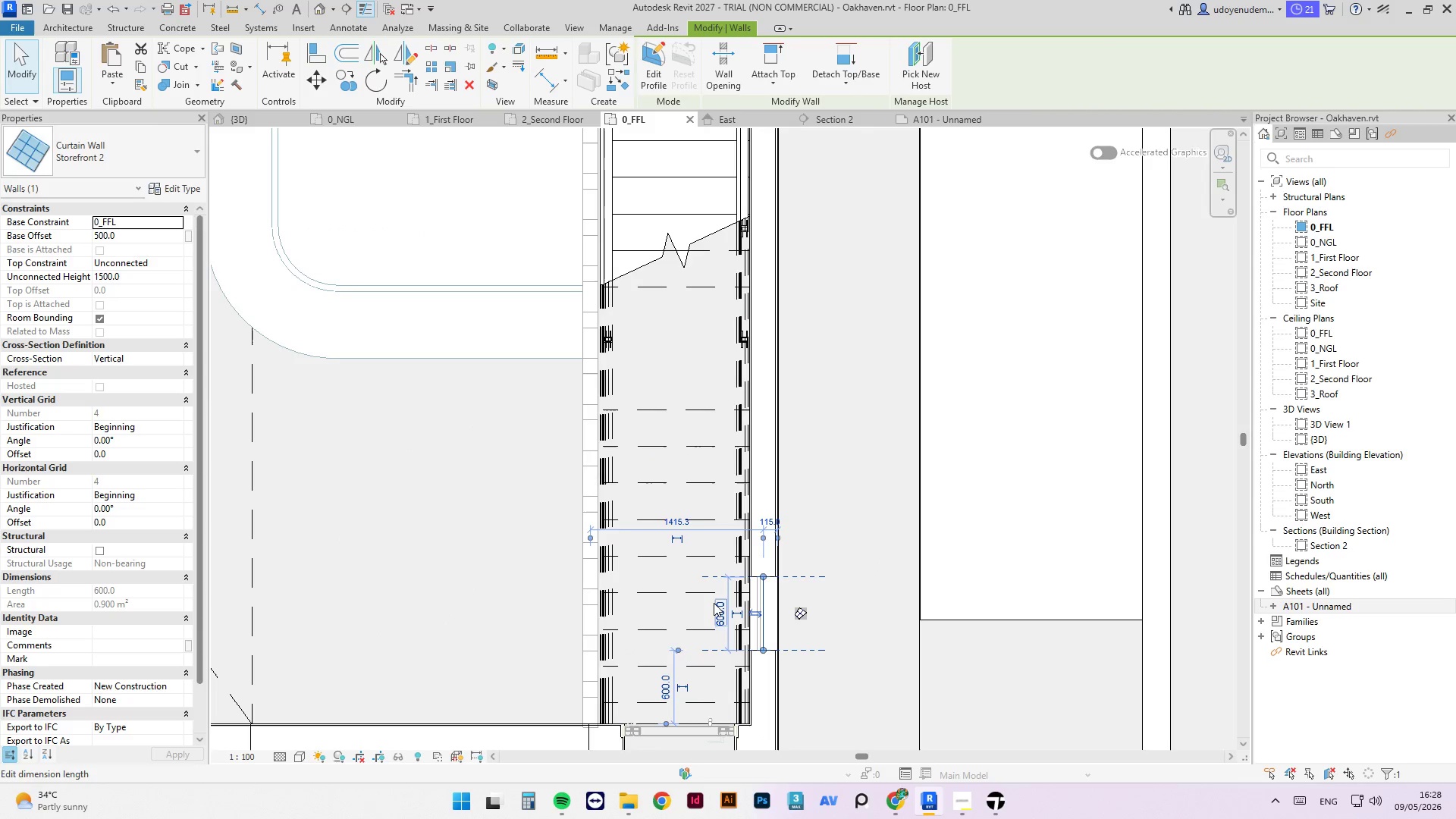 
left_click([714, 602])
 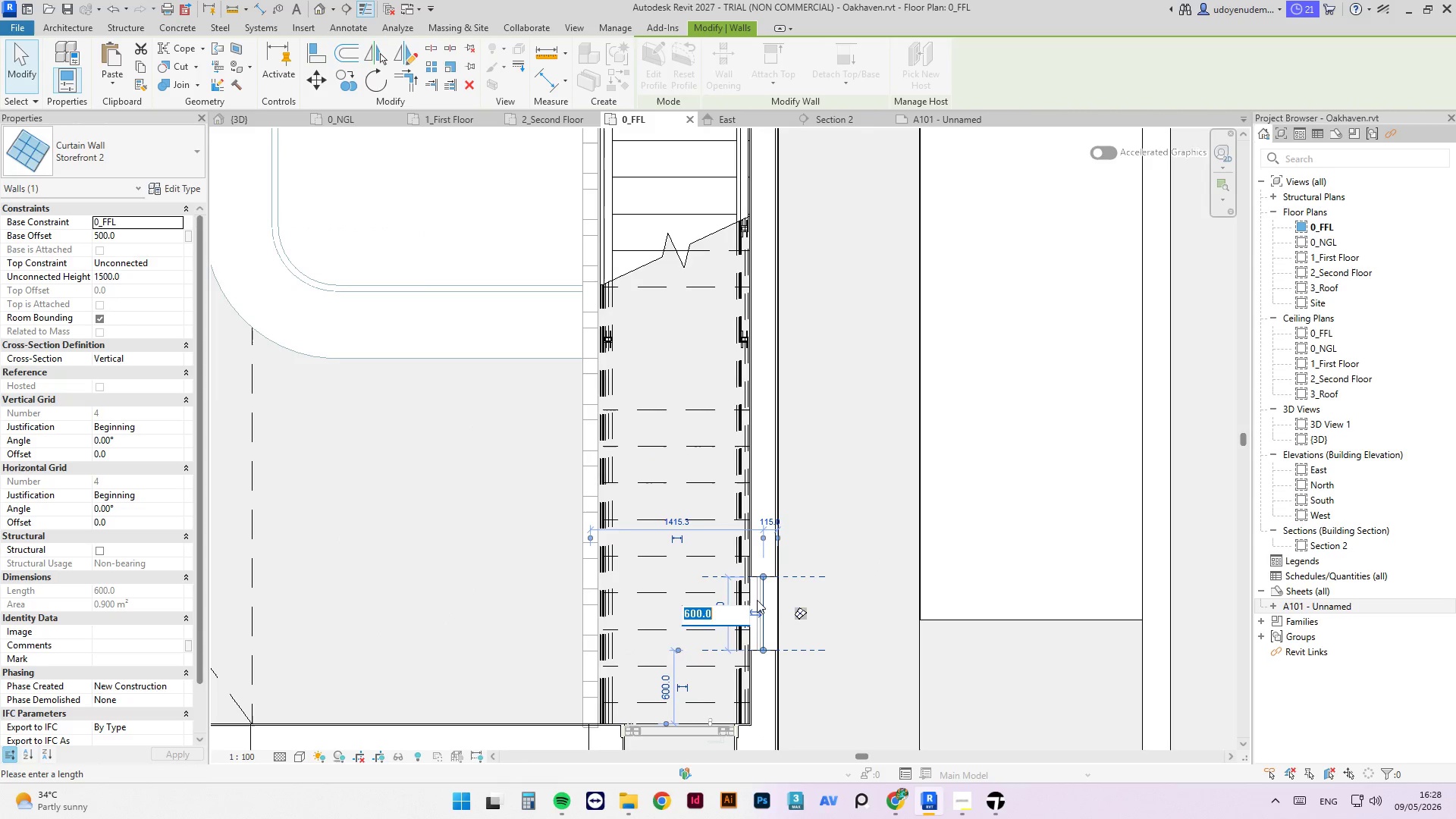 
key(Numpad5)
 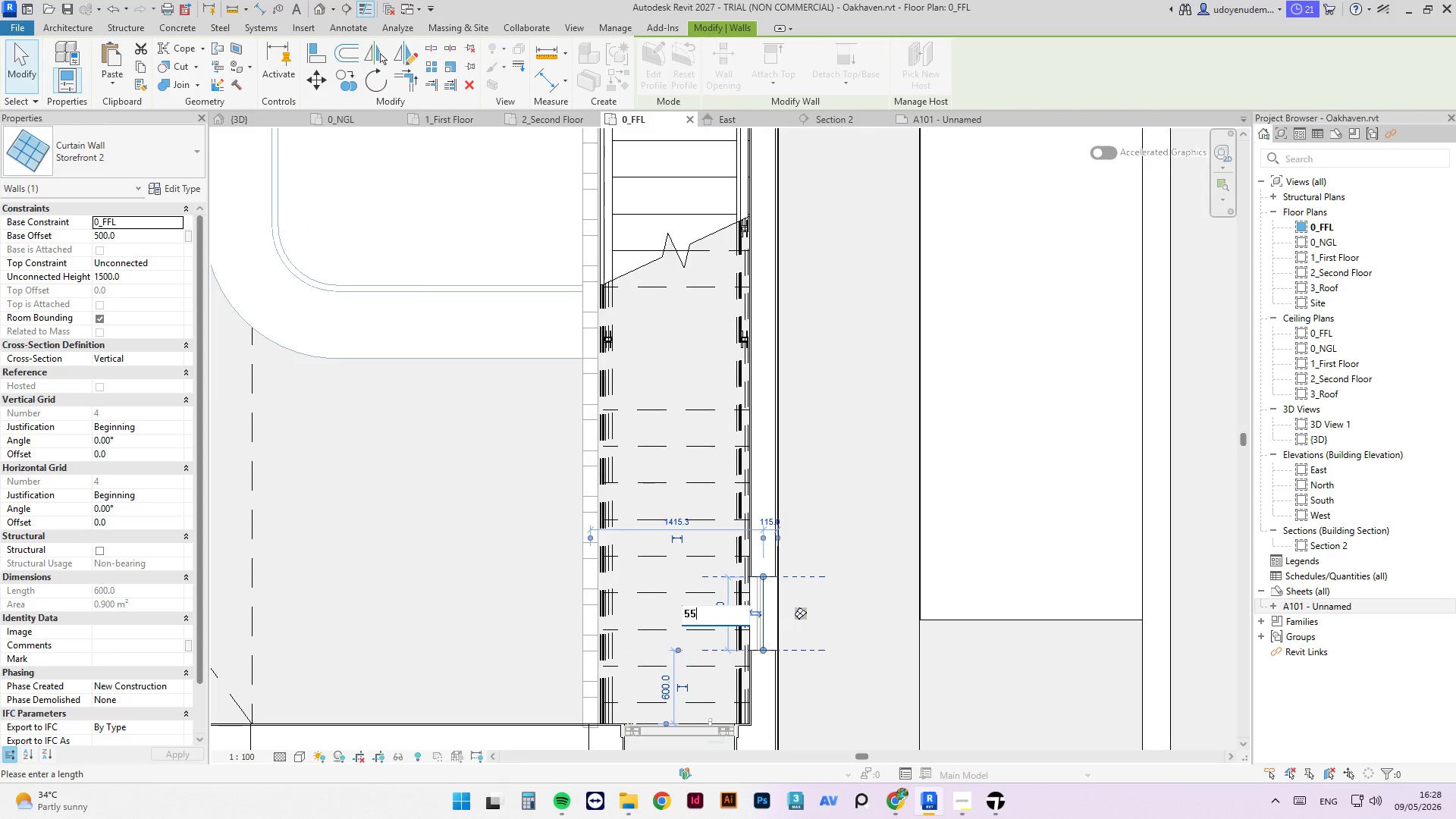 
key(Numpad5)
 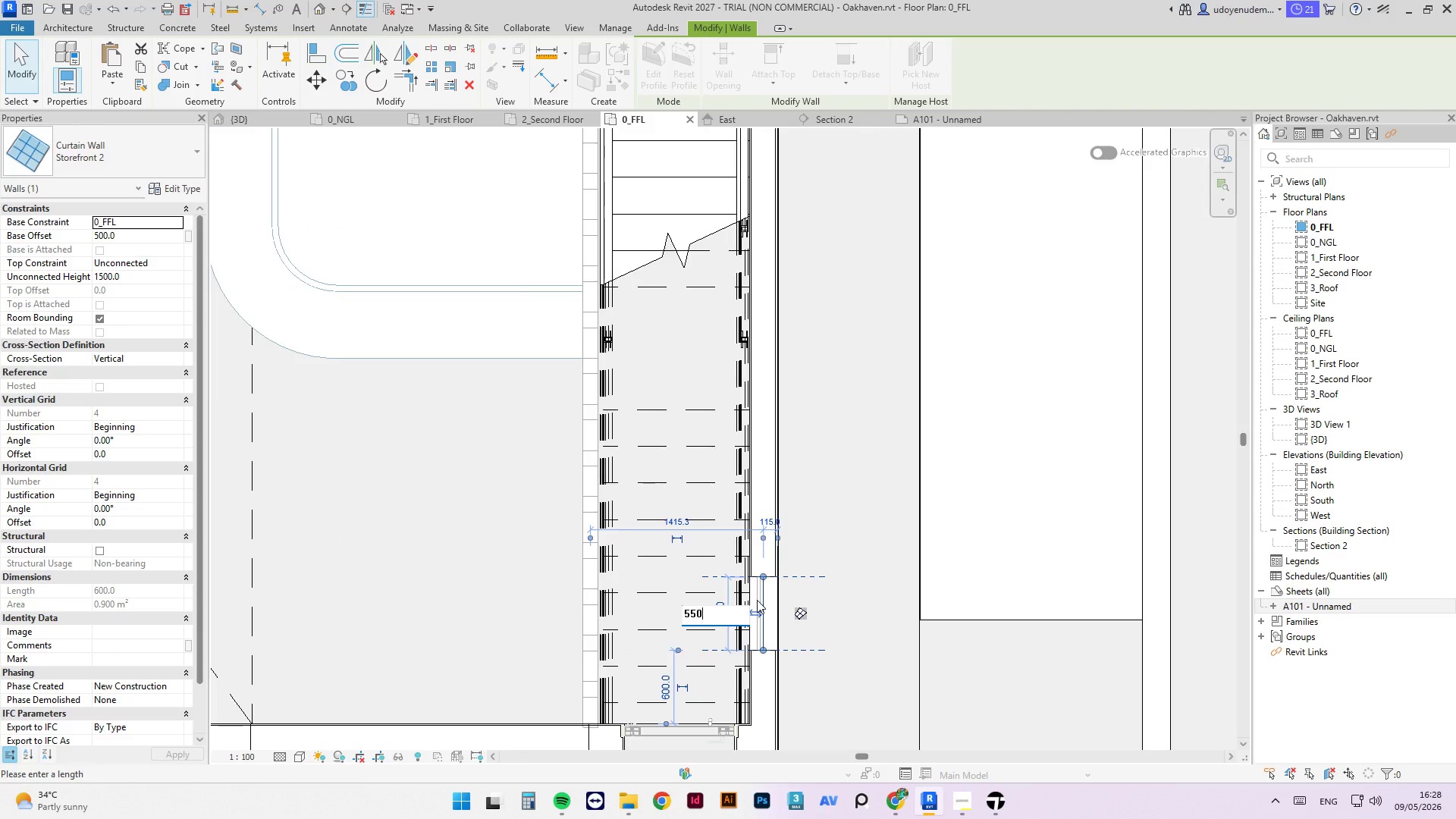 
key(Numpad0)
 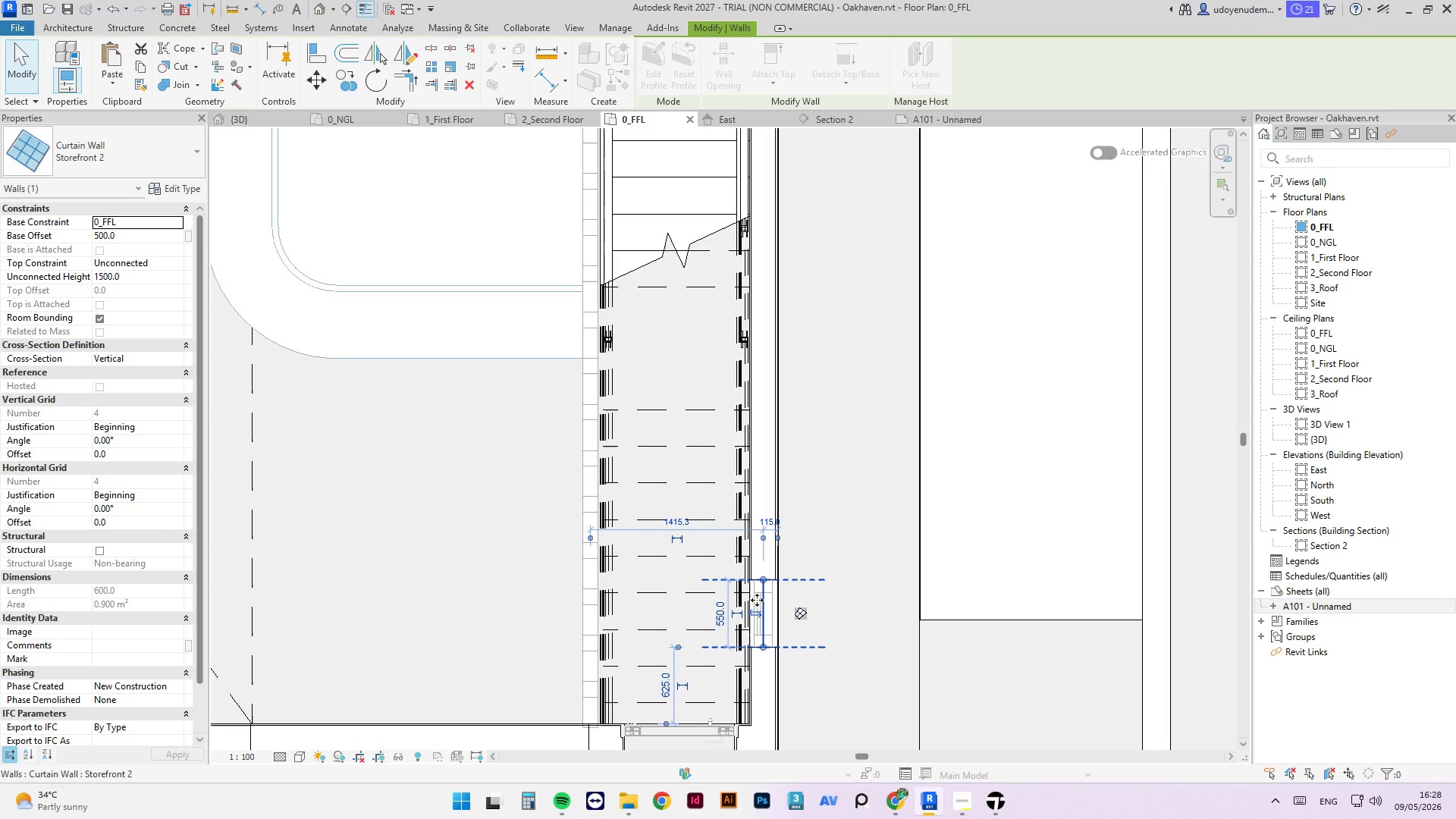 
key(NumpadEnter)
 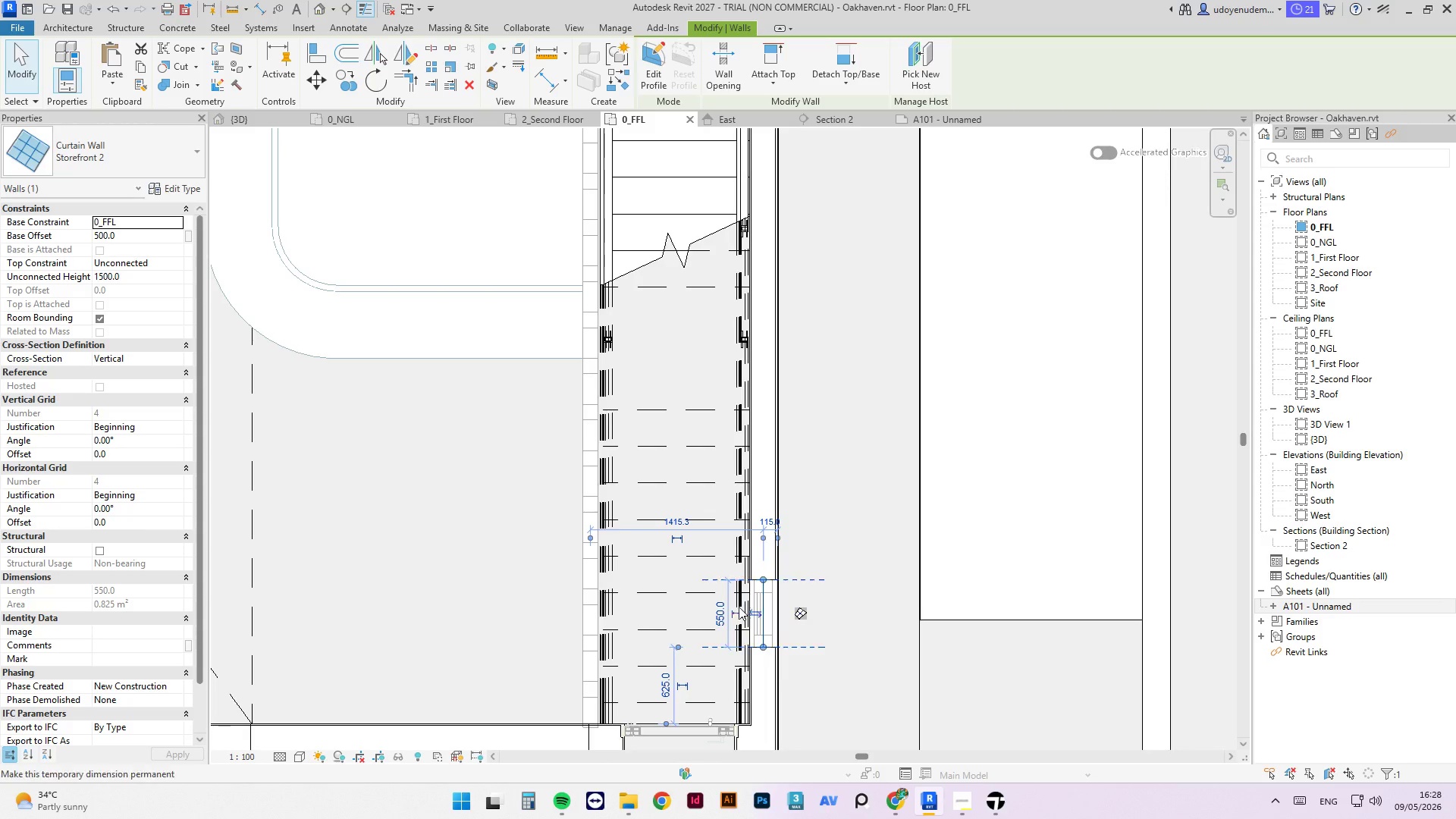 
left_click([726, 610])
 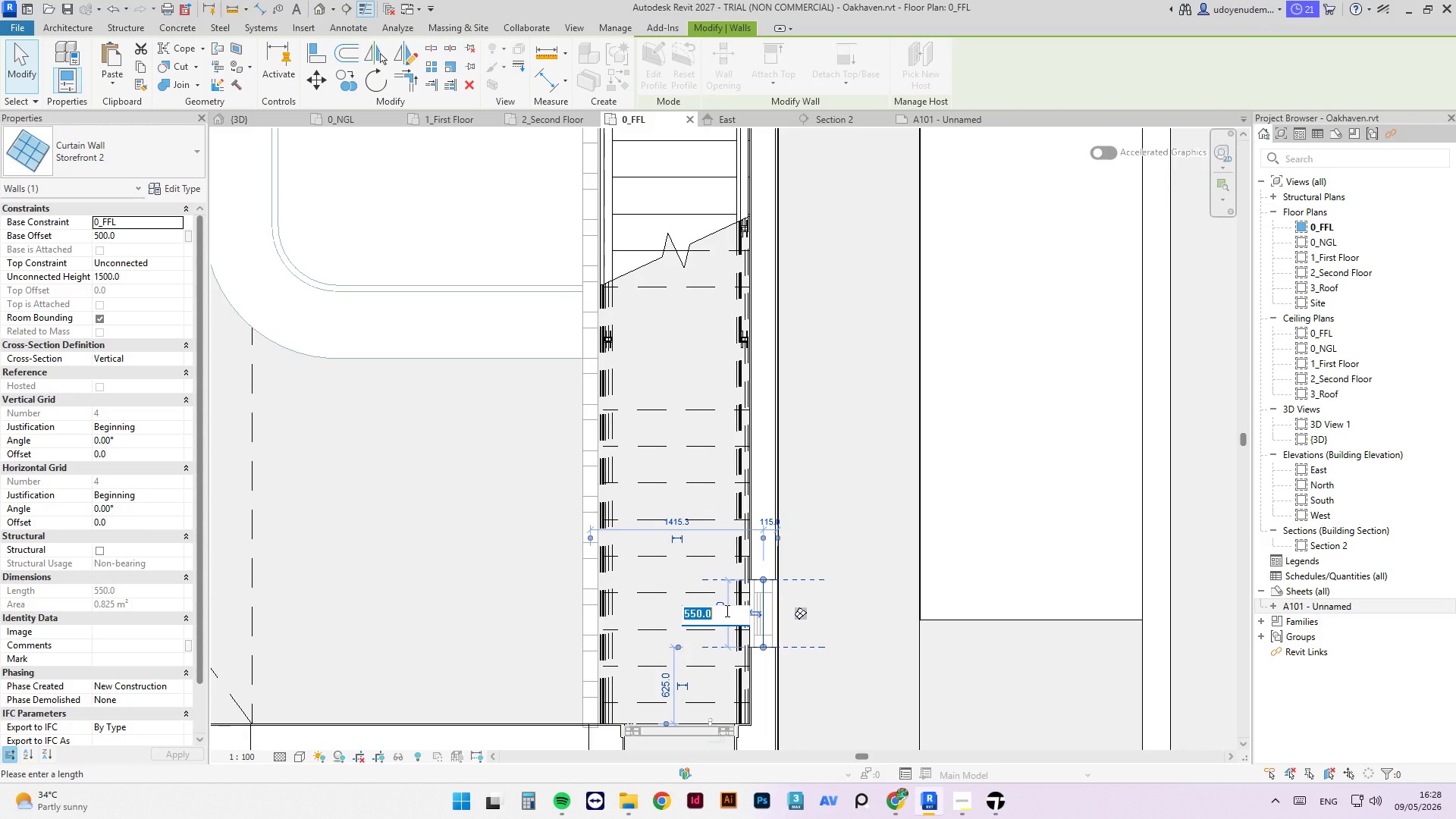 
key(Numpad6)
 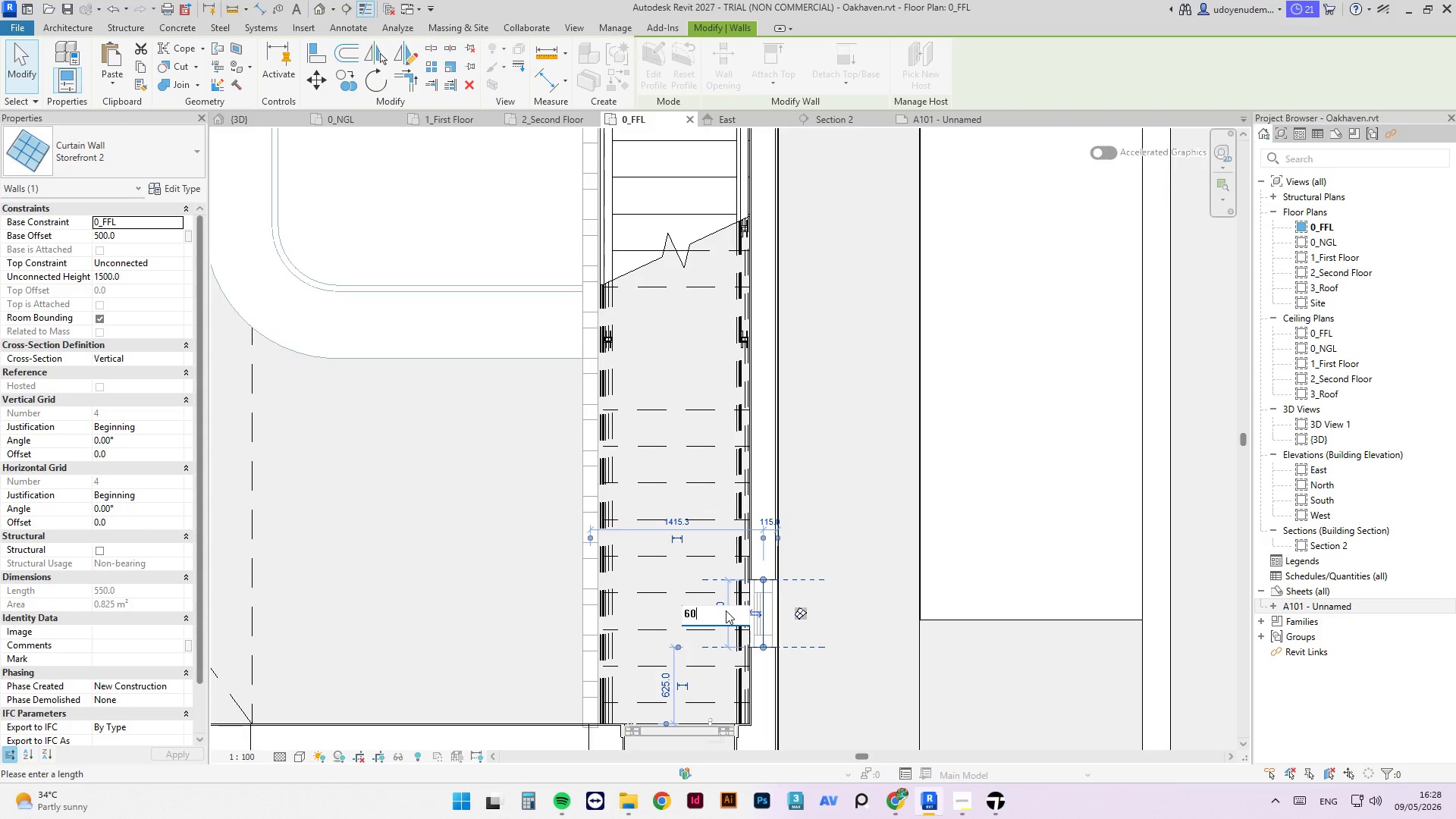 
key(Numpad0)
 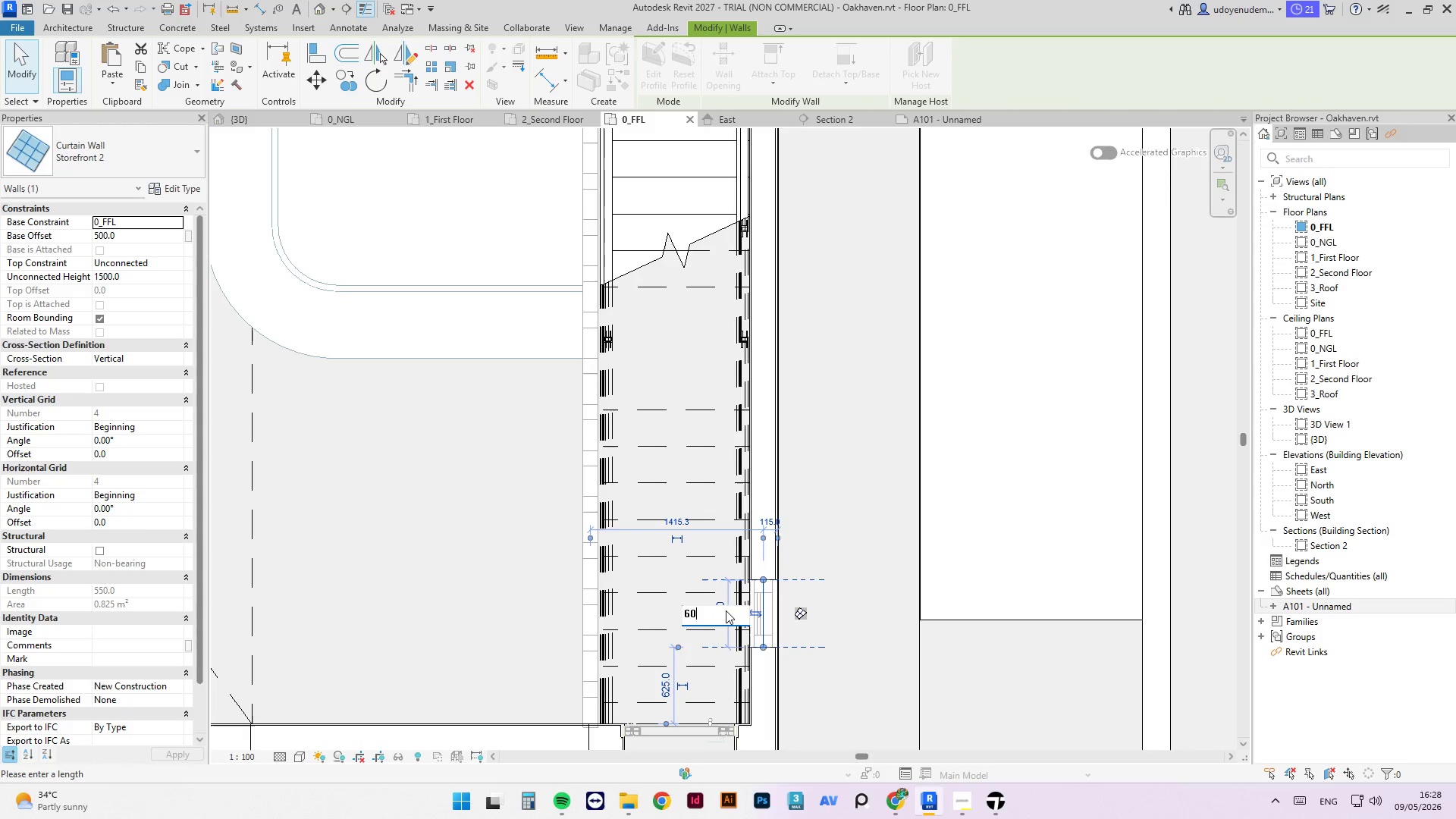 
key(Numpad0)
 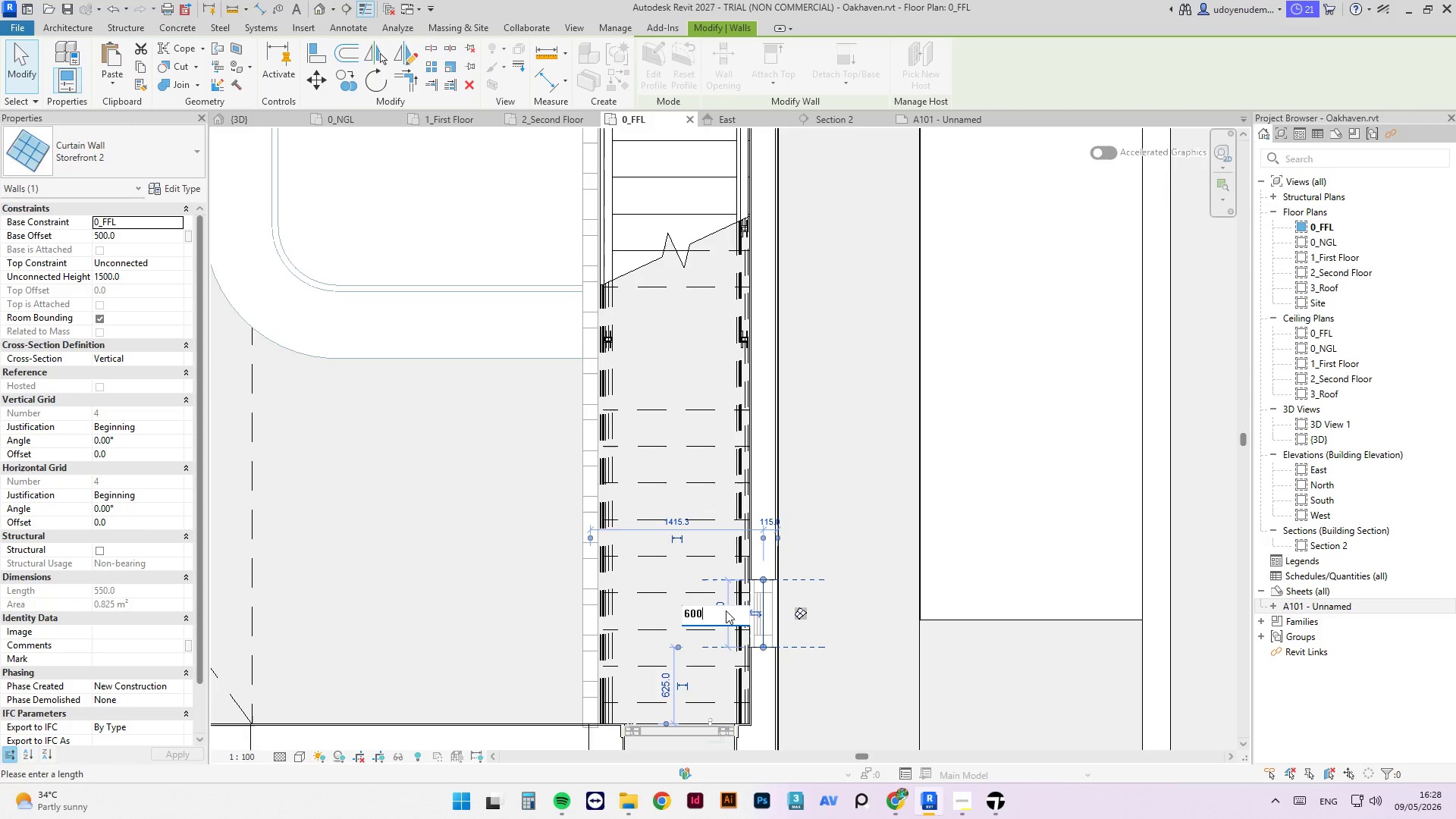 
key(NumpadEnter)
 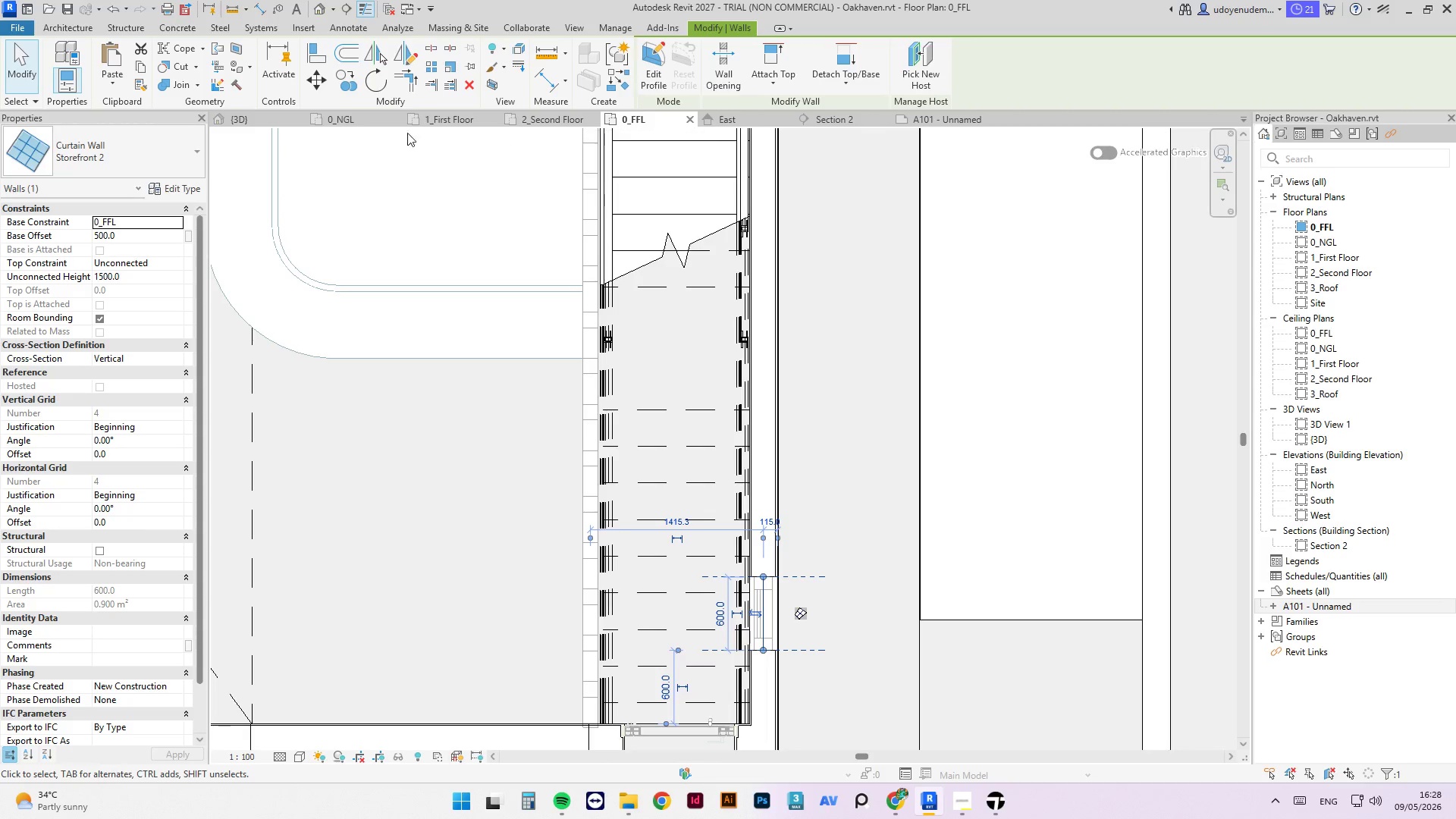 
left_click([271, 115])
 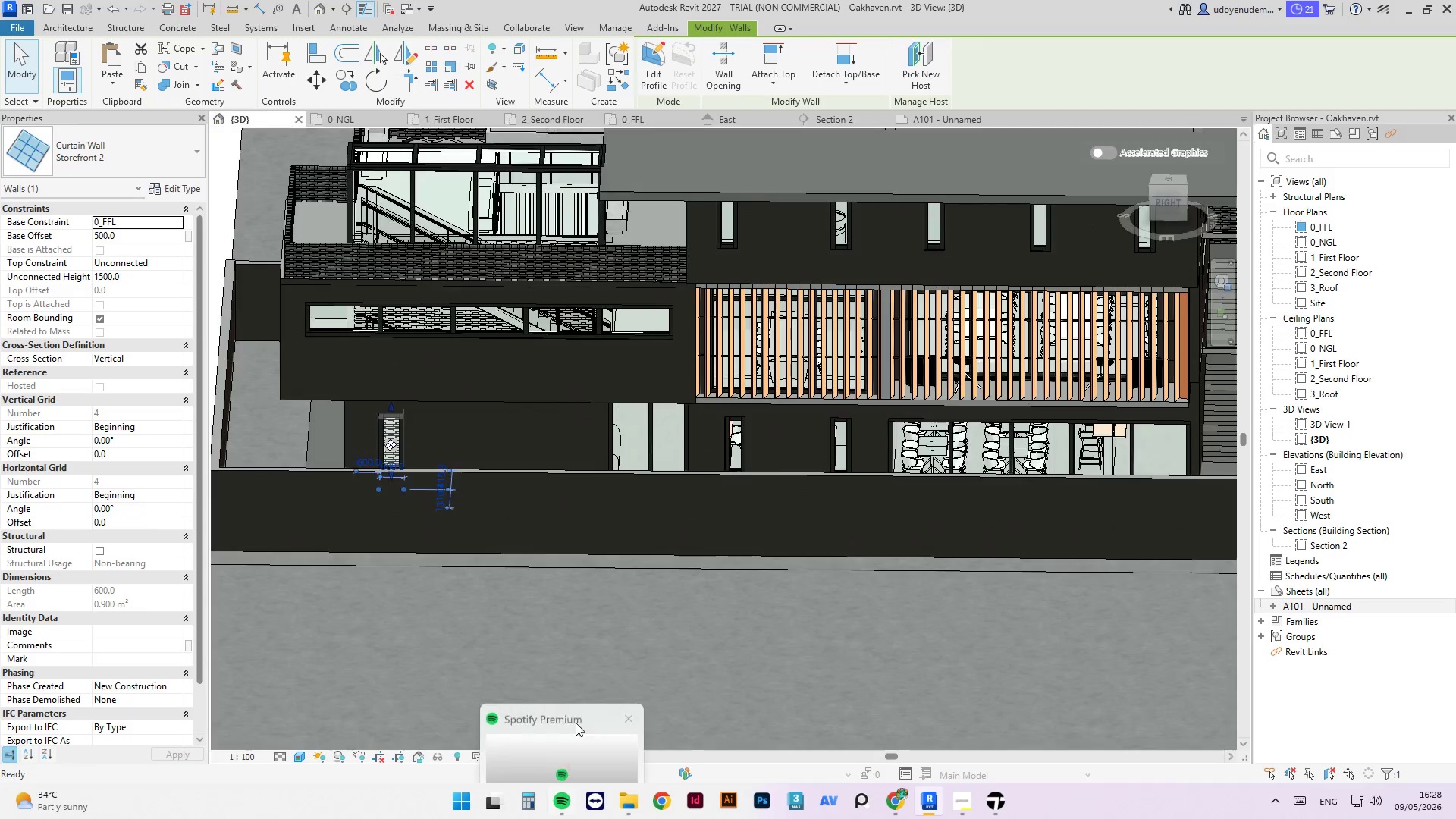 
hold_key(key=ShiftLeft, duration=1.53)
 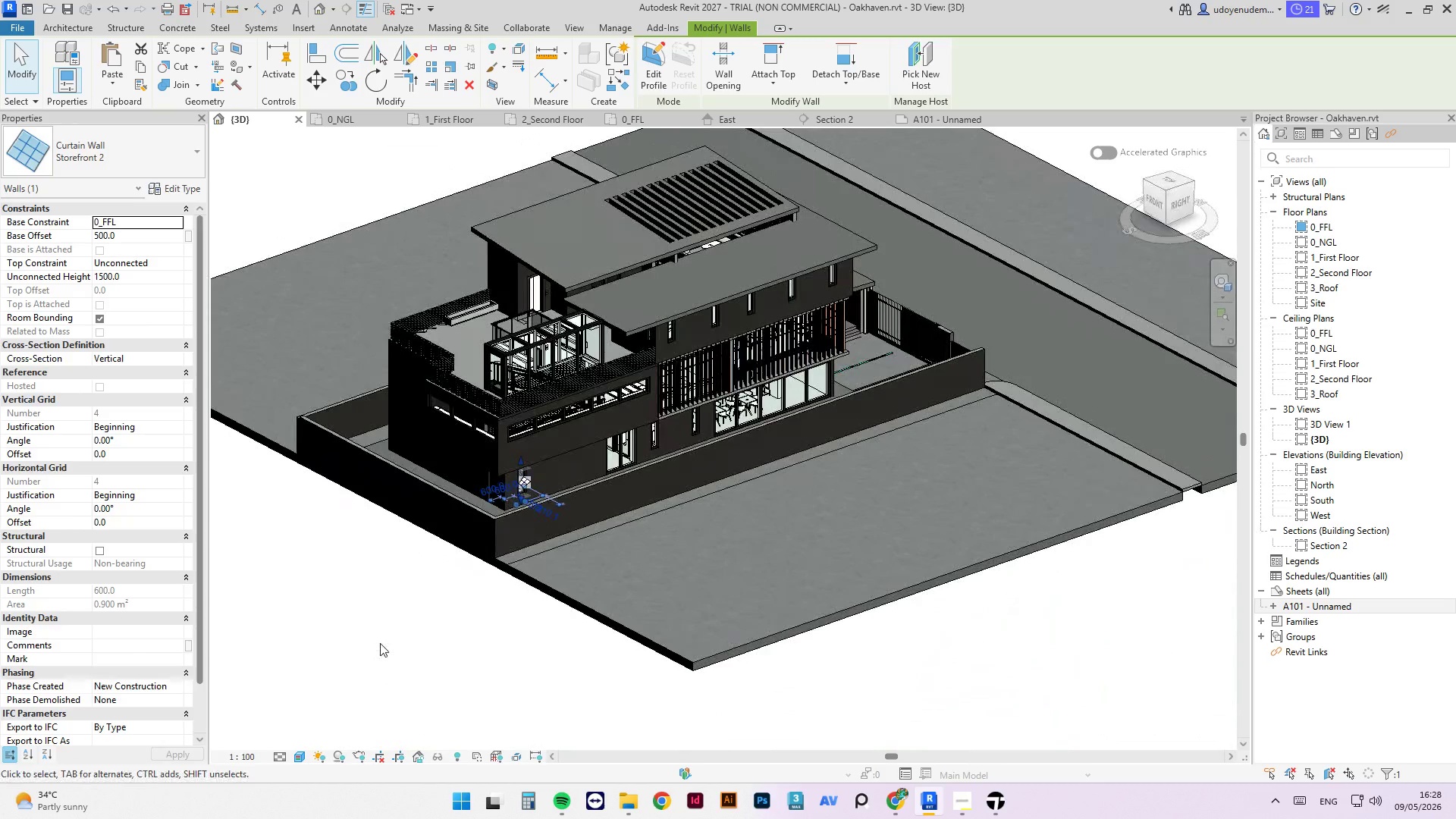 
scroll: coordinate [689, 551], scroll_direction: down, amount: 5.0
 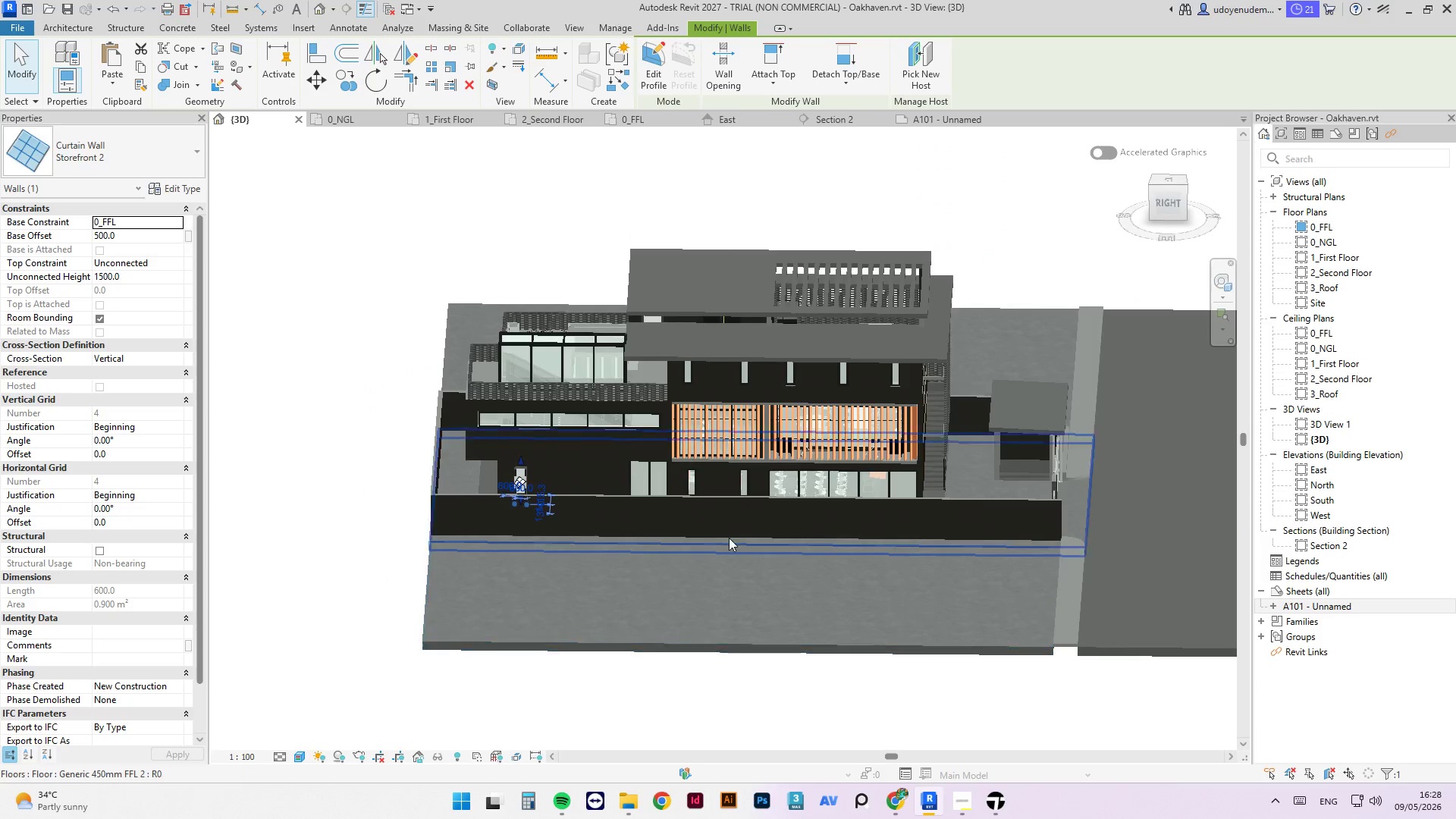 
left_click([381, 643])
 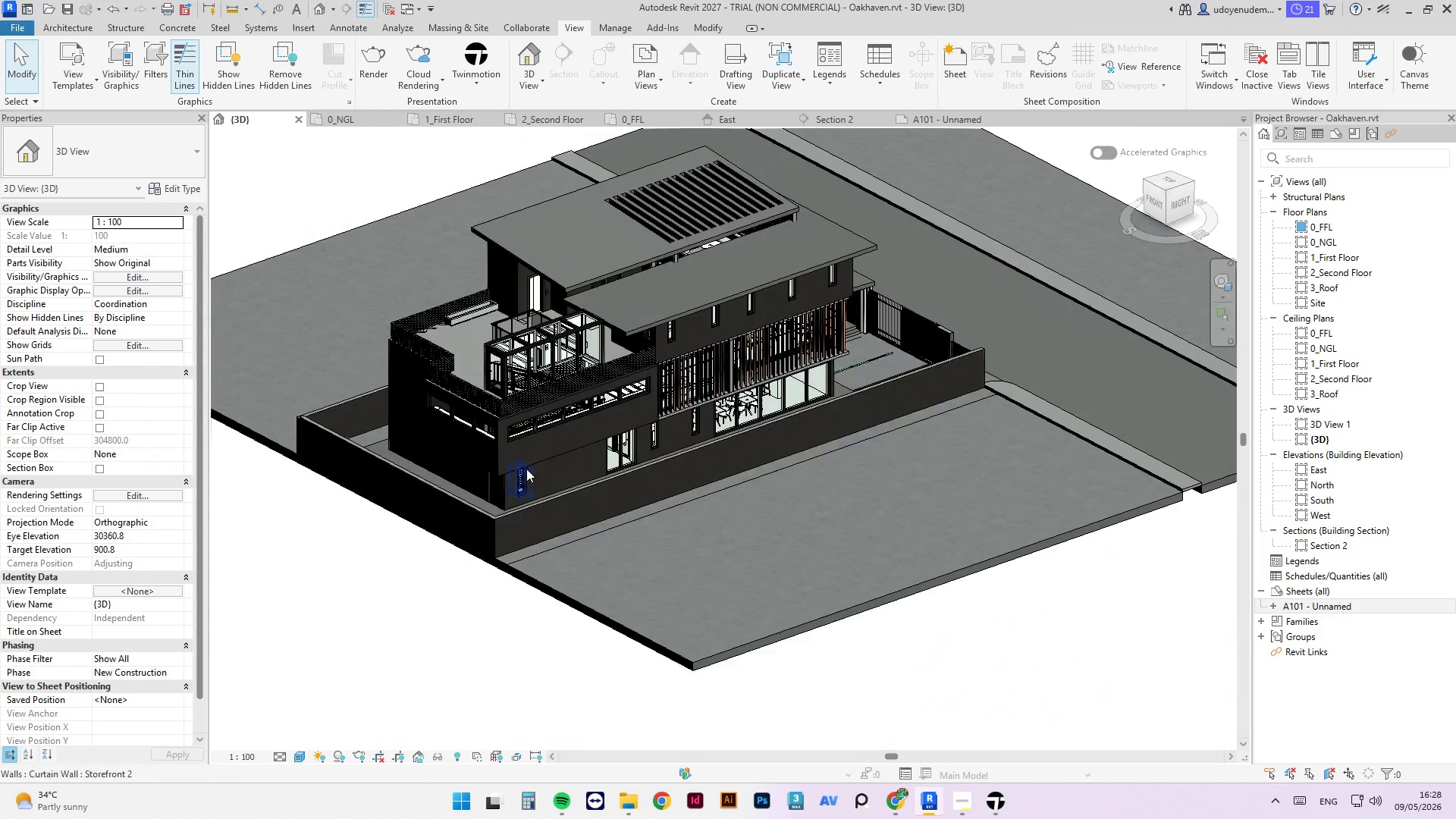 
scroll: coordinate [526, 524], scroll_direction: up, amount: 8.0
 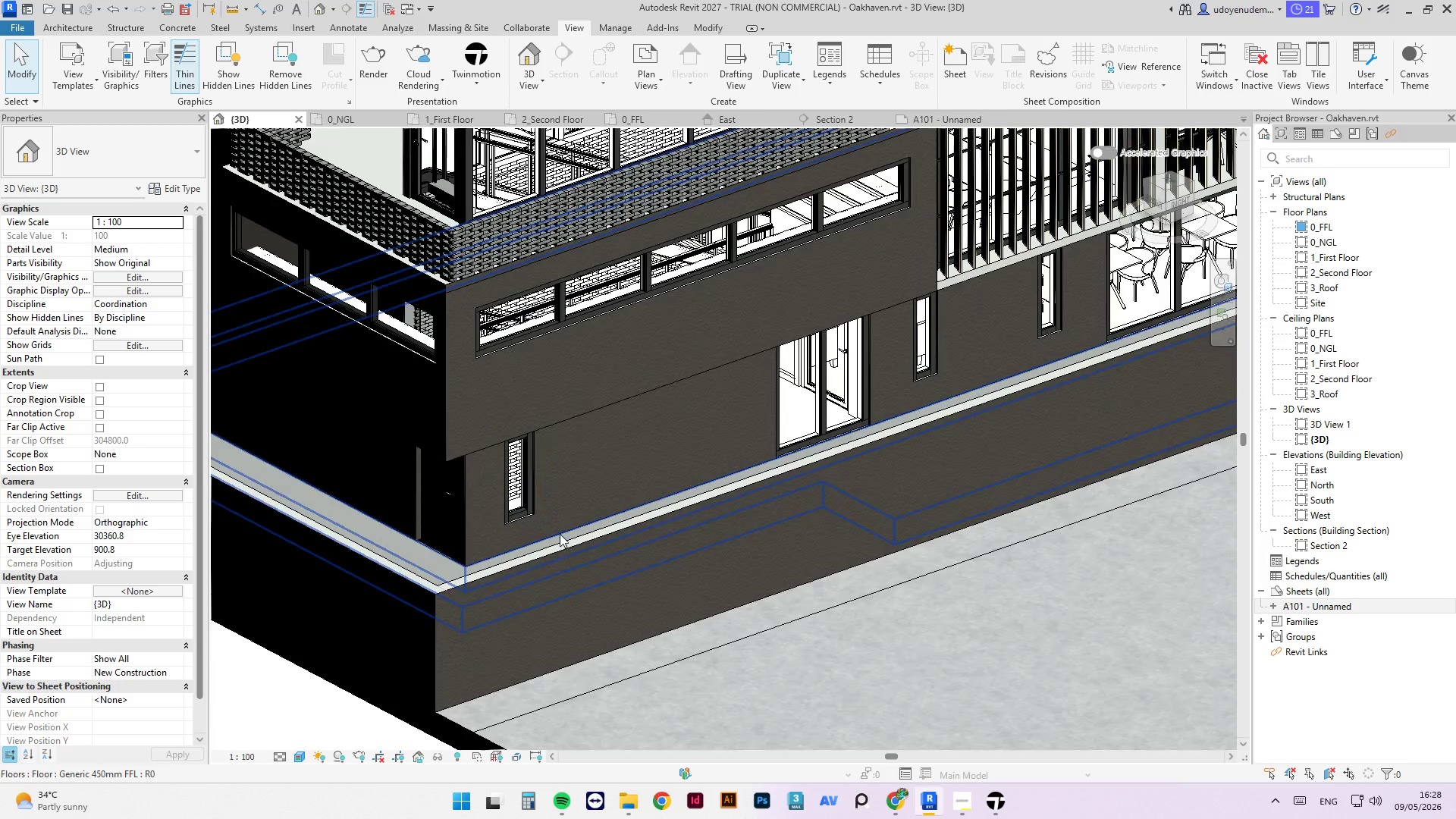 
hold_key(key=ShiftLeft, duration=16.44)
 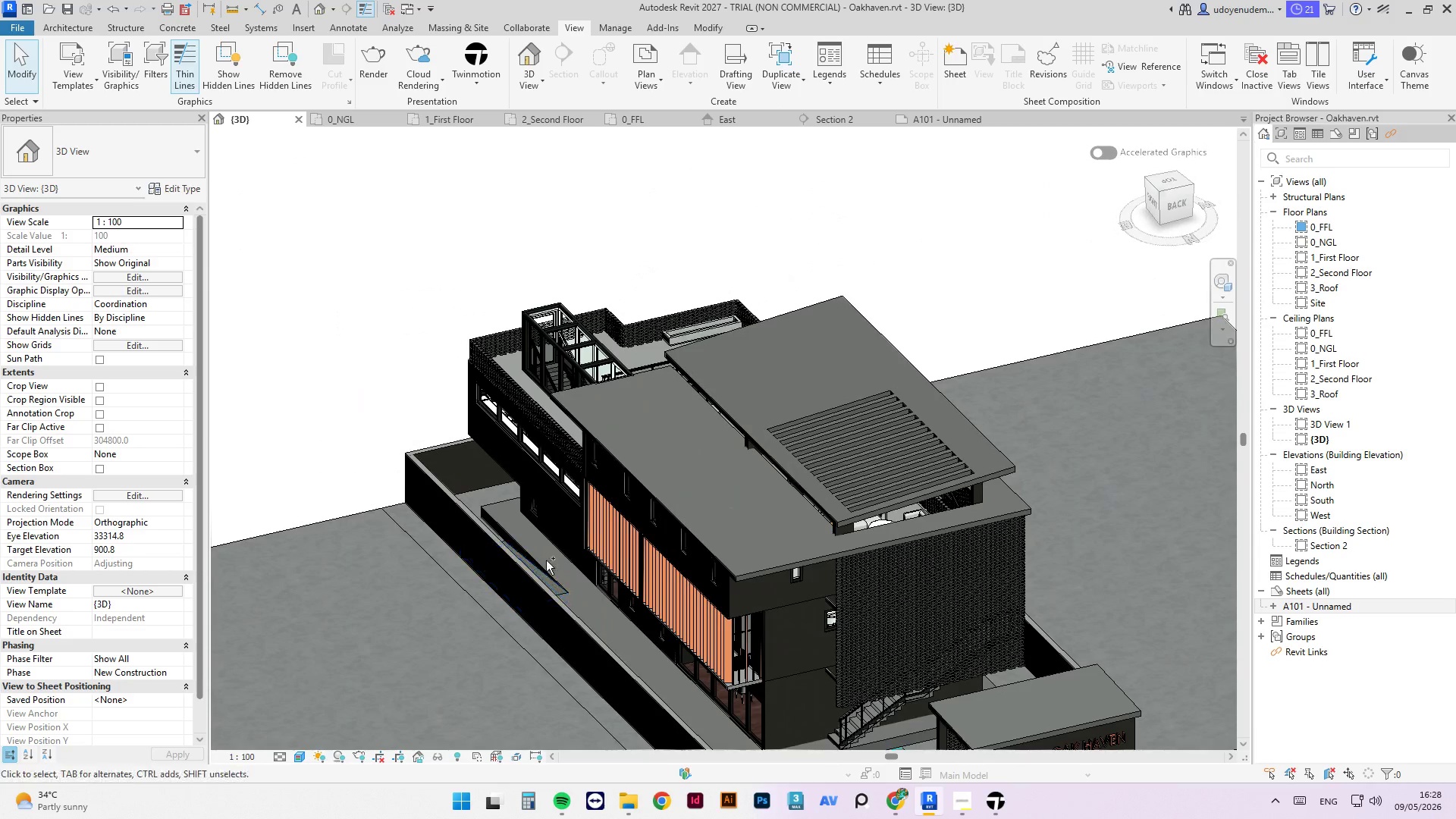 
scroll: coordinate [552, 506], scroll_direction: down, amount: 6.0
 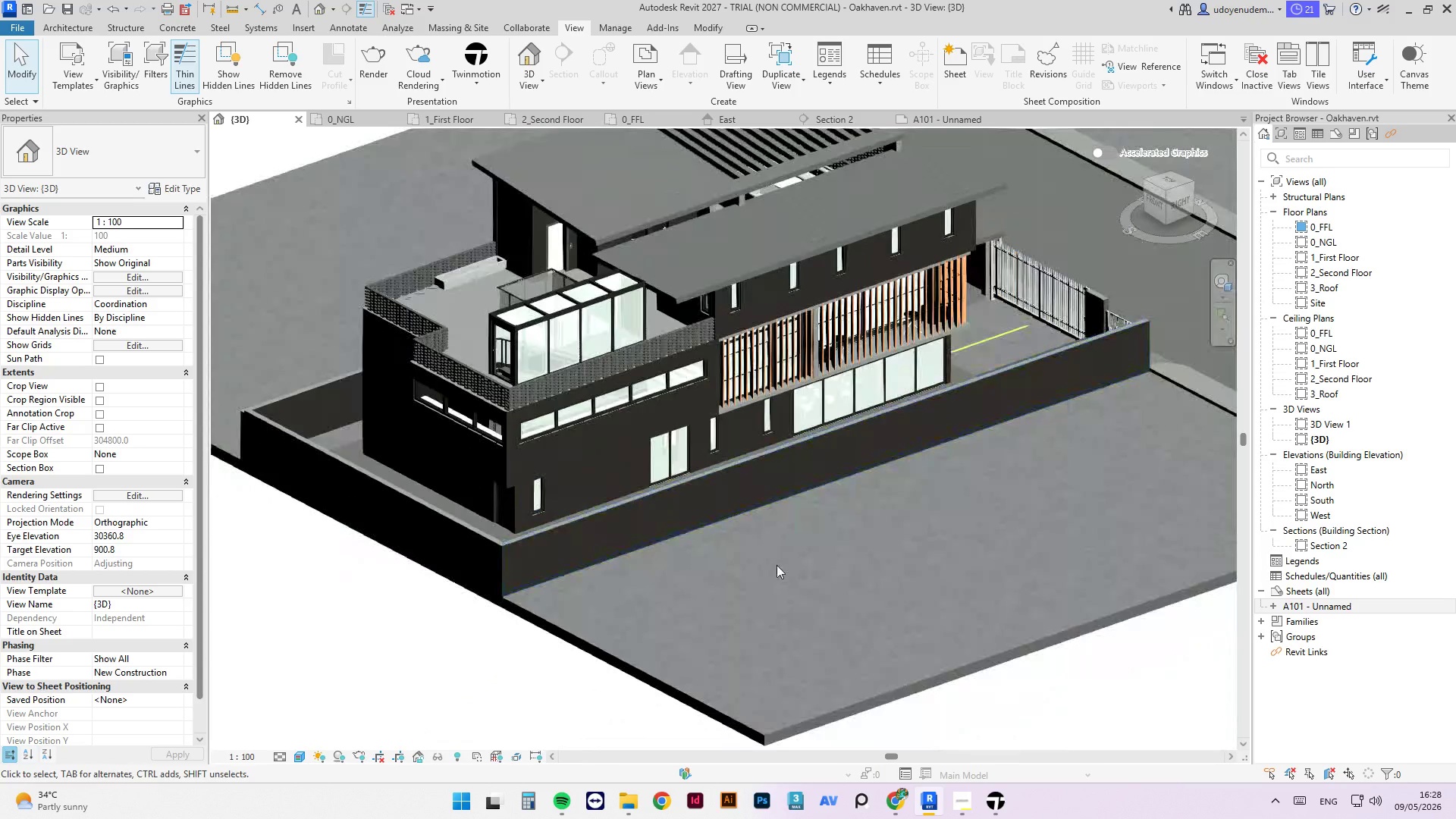 
key(Control+S)
 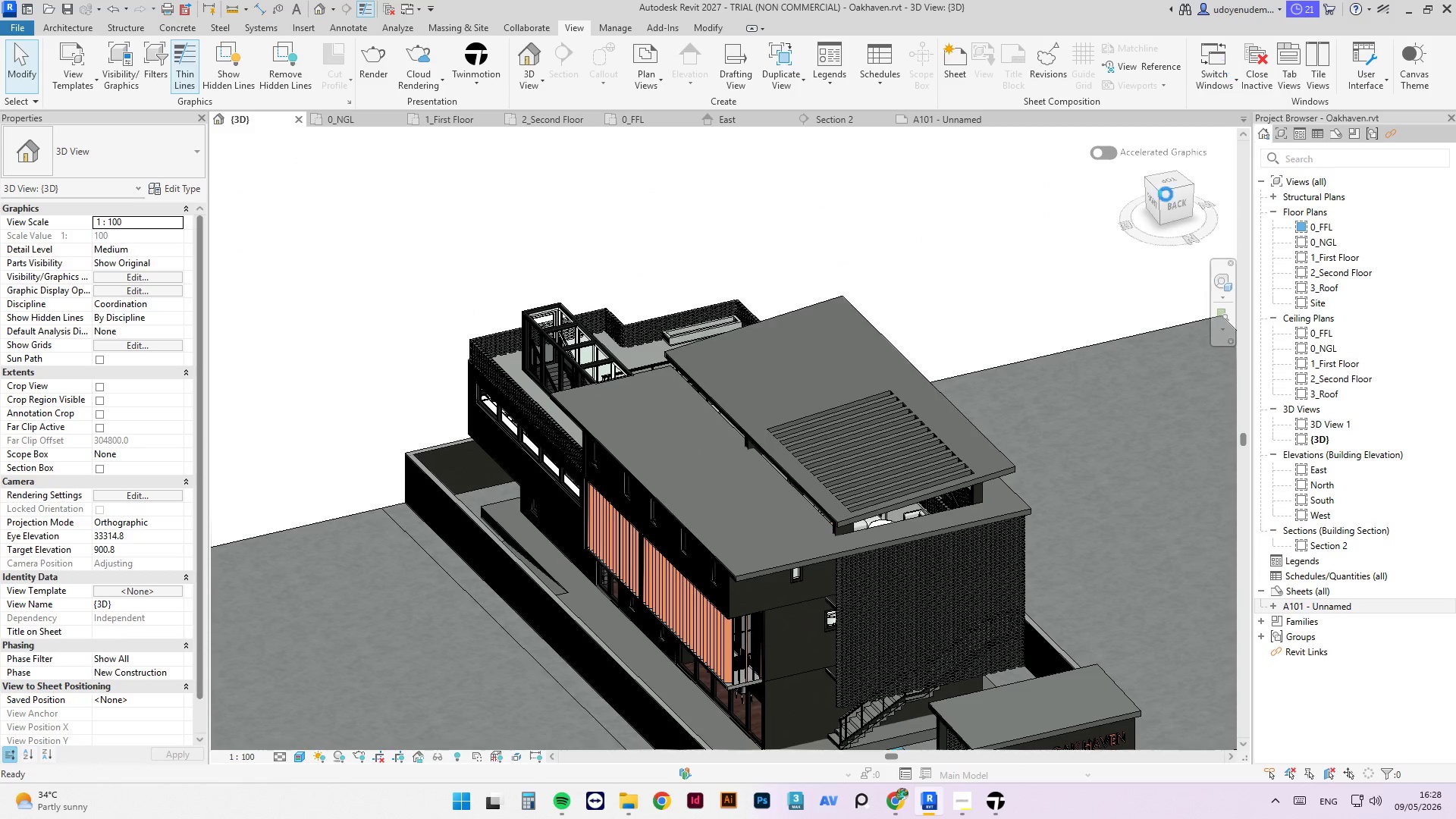 
wait(5.05)
 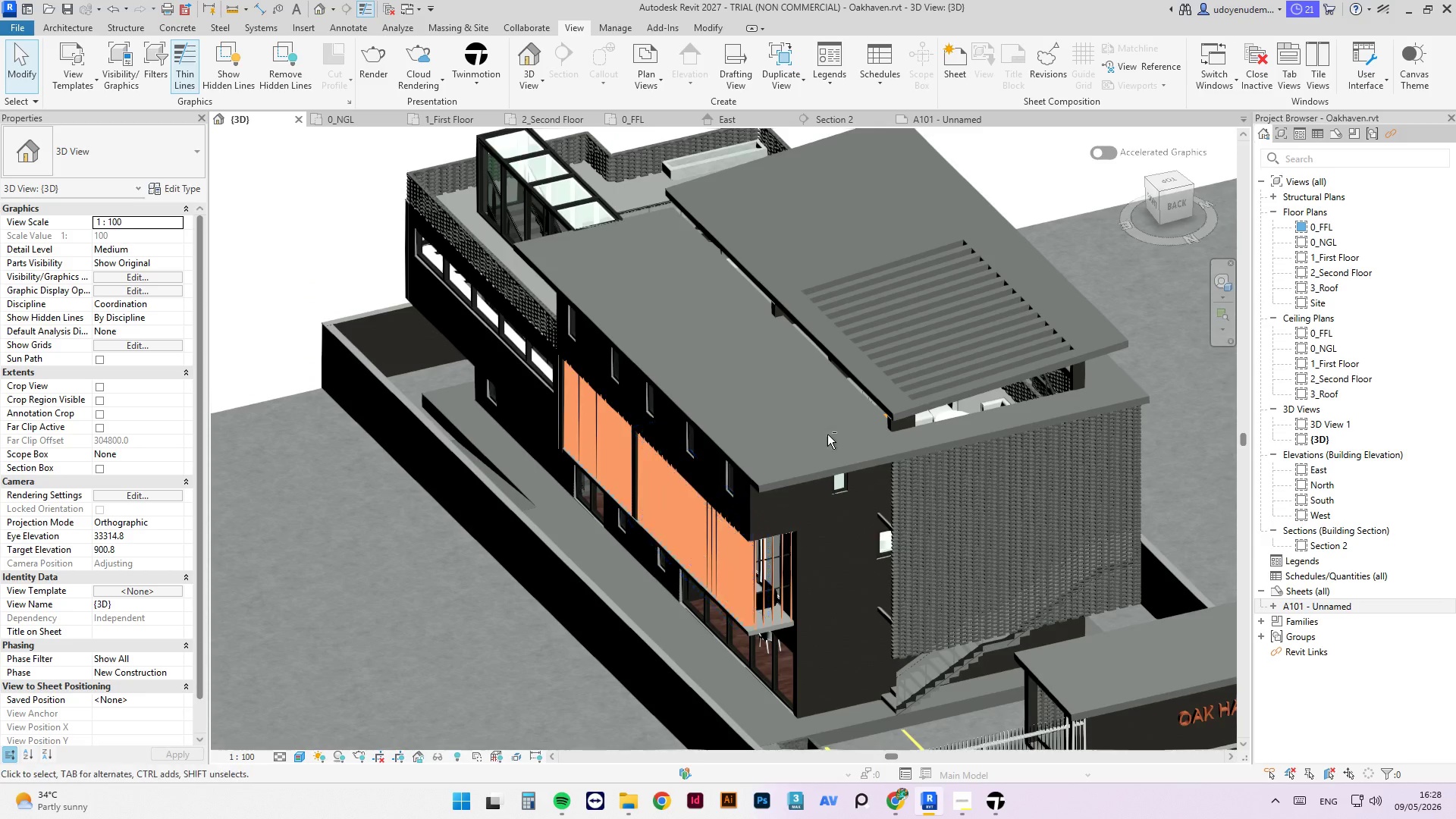 
hold_key(key=ShiftLeft, duration=1.5)
 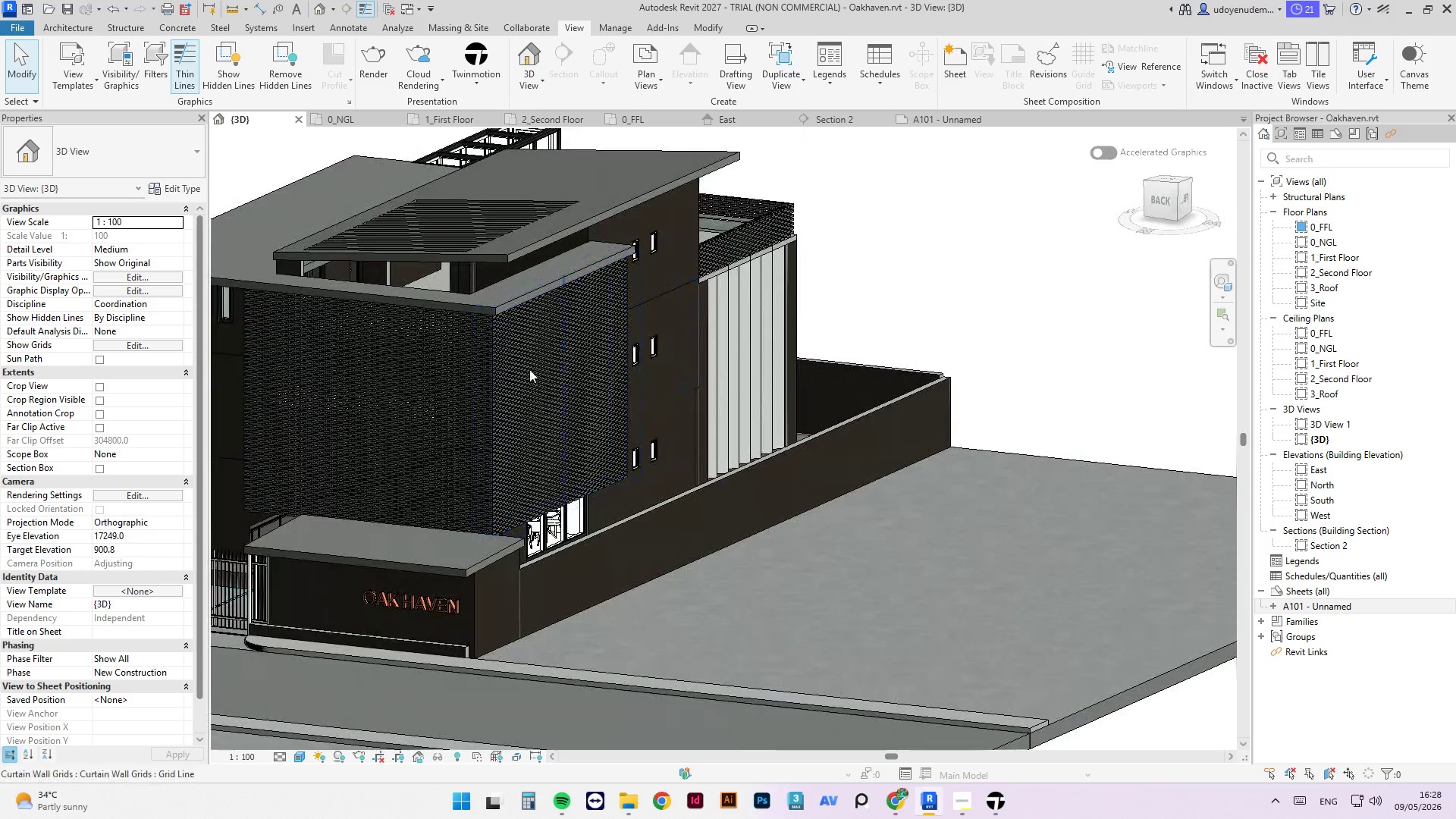 
scroll: coordinate [557, 451], scroll_direction: up, amount: 2.0
 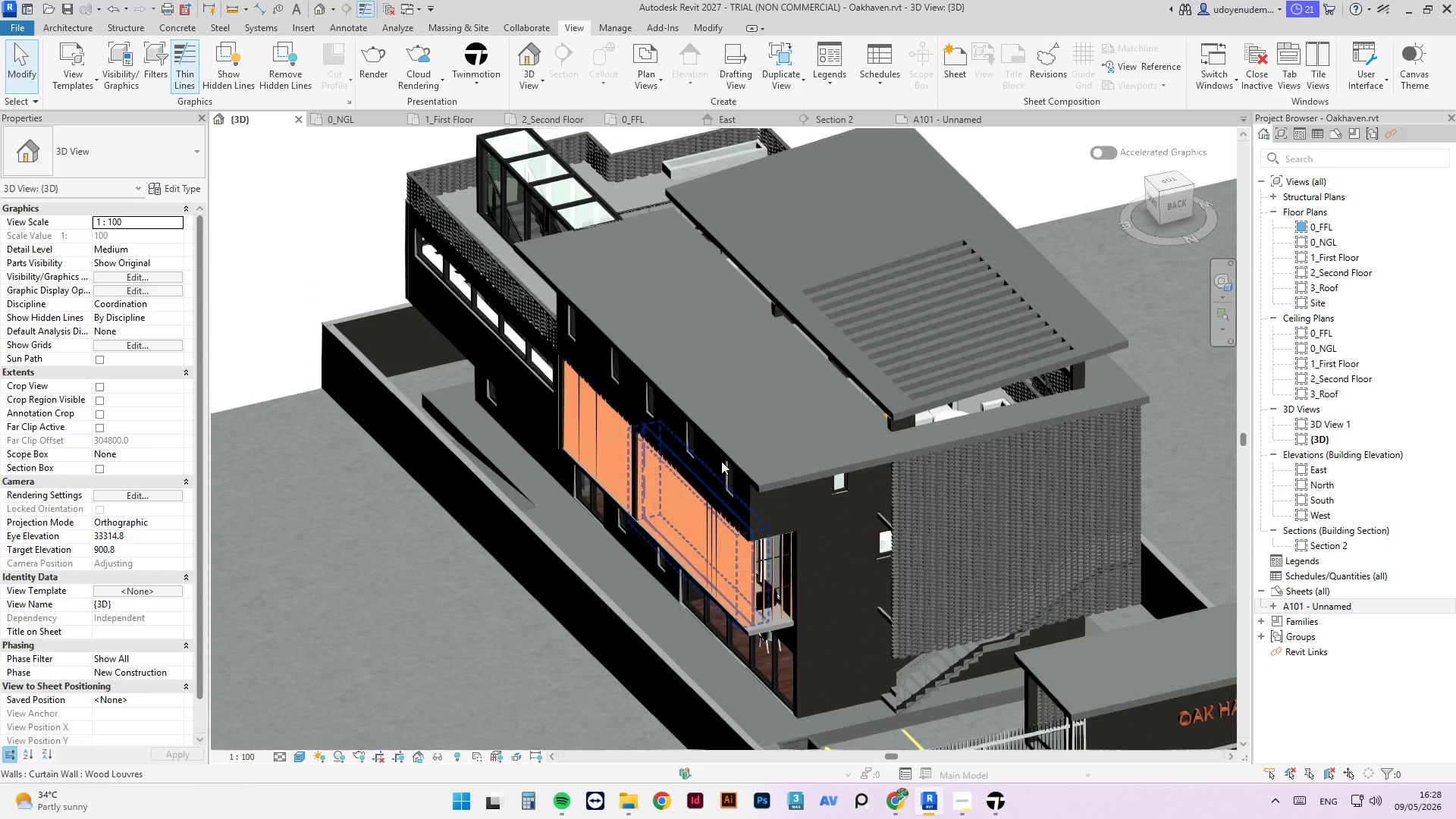 
hold_key(key=ShiftLeft, duration=1.09)
 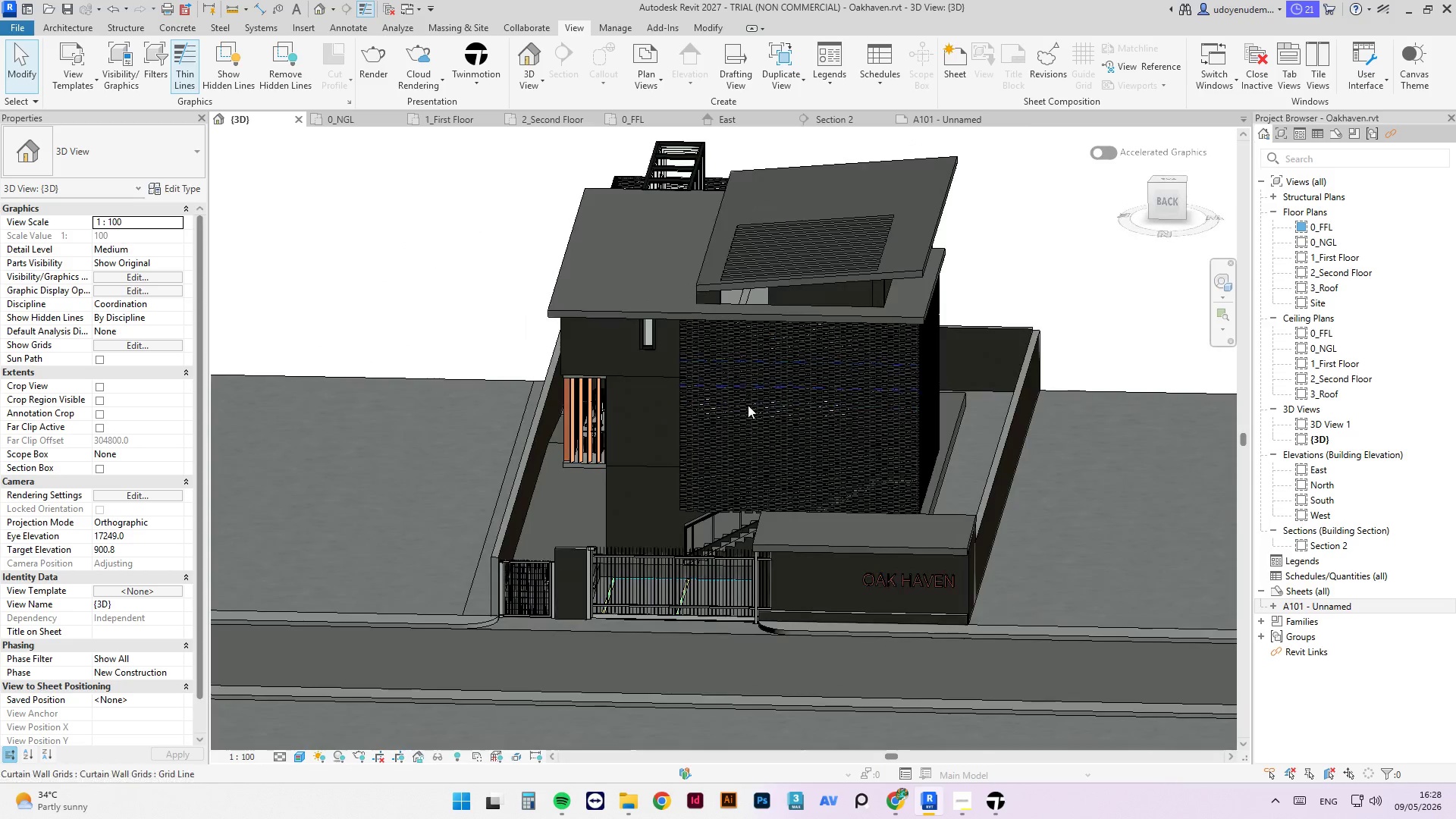 
scroll: coordinate [737, 413], scroll_direction: down, amount: 1.0
 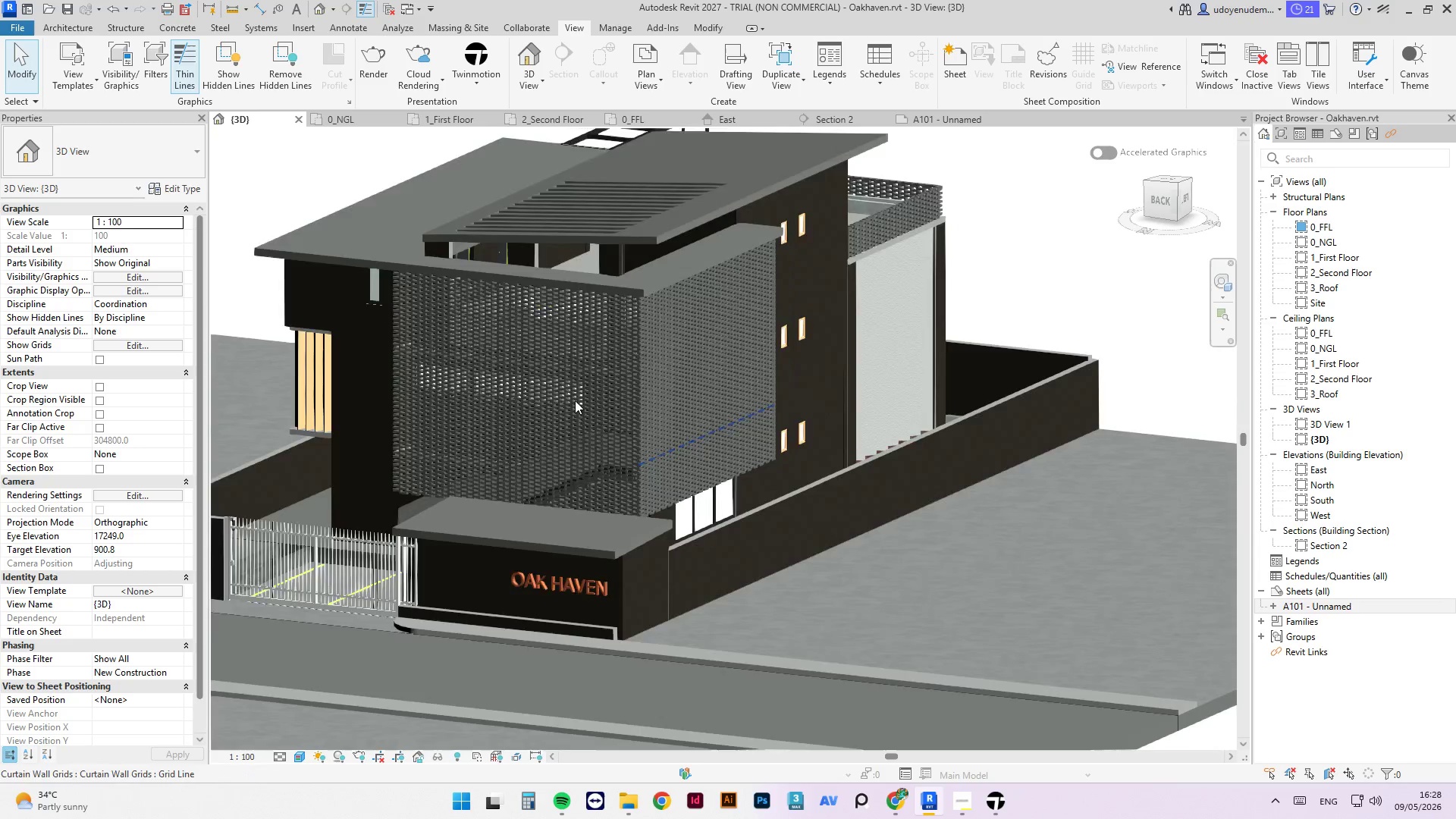 
scroll: coordinate [748, 405], scroll_direction: up, amount: 2.0
 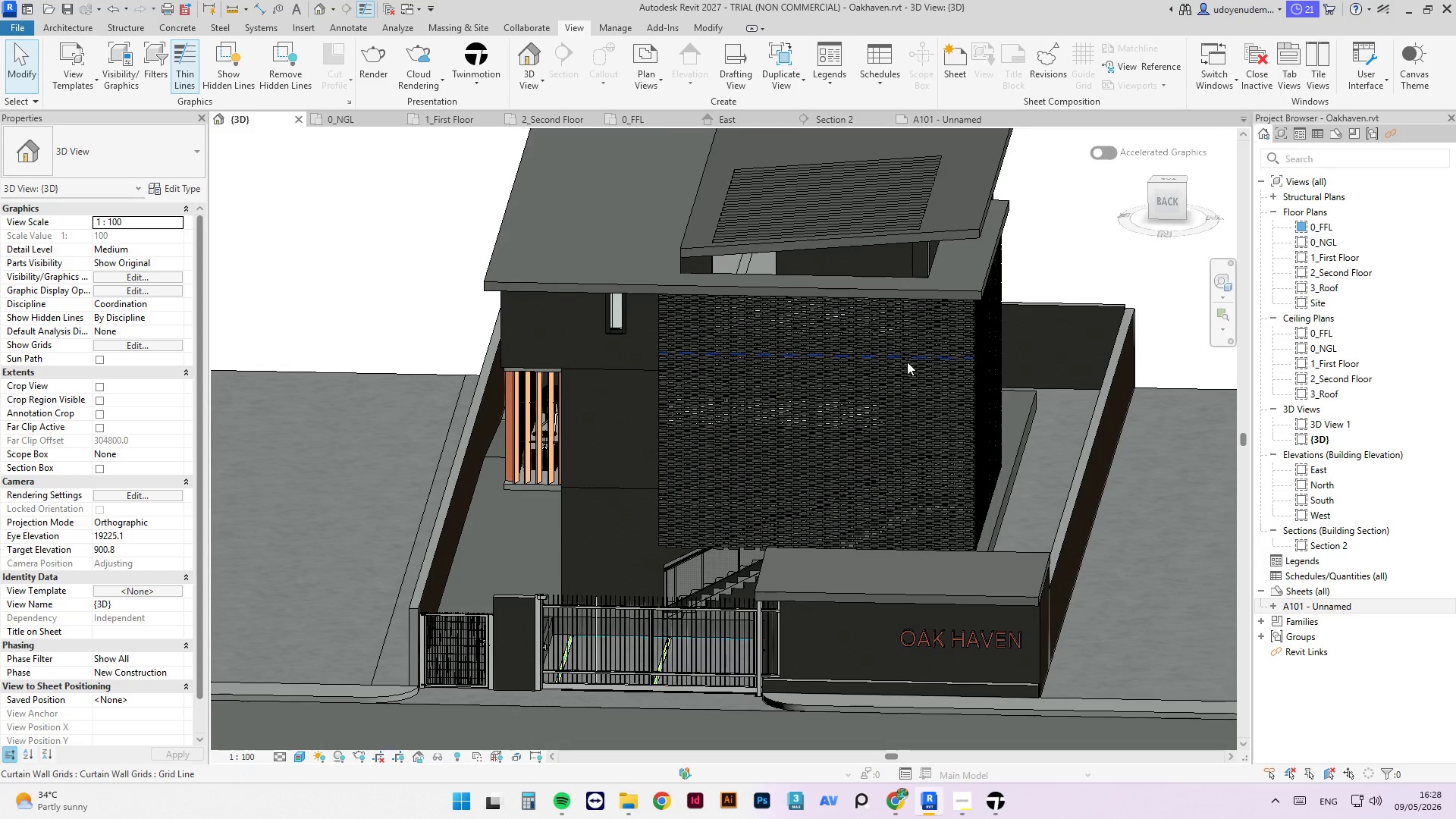 
hold_key(key=ShiftLeft, duration=1.73)
 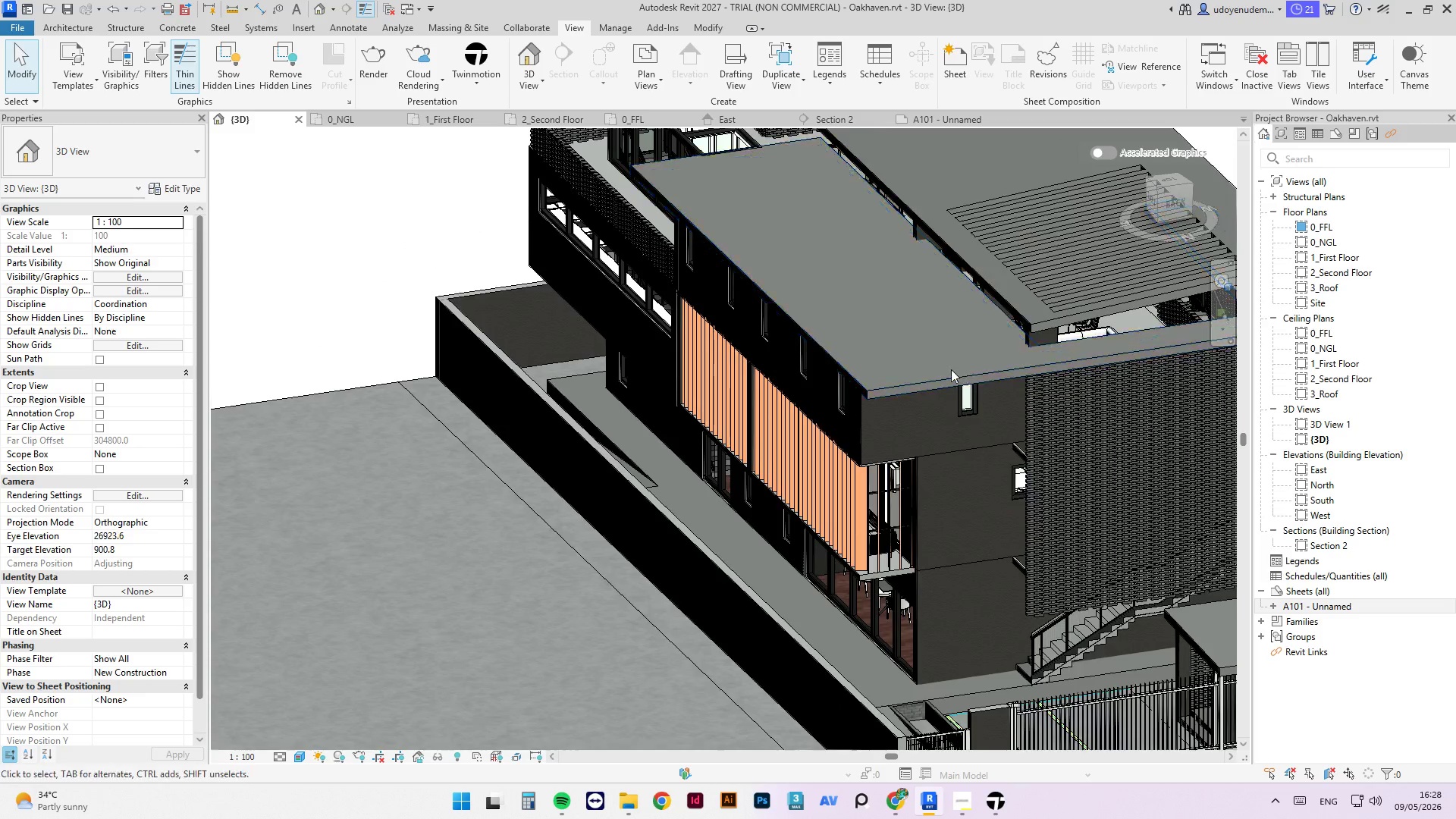 
scroll: coordinate [934, 435], scroll_direction: up, amount: 8.0
 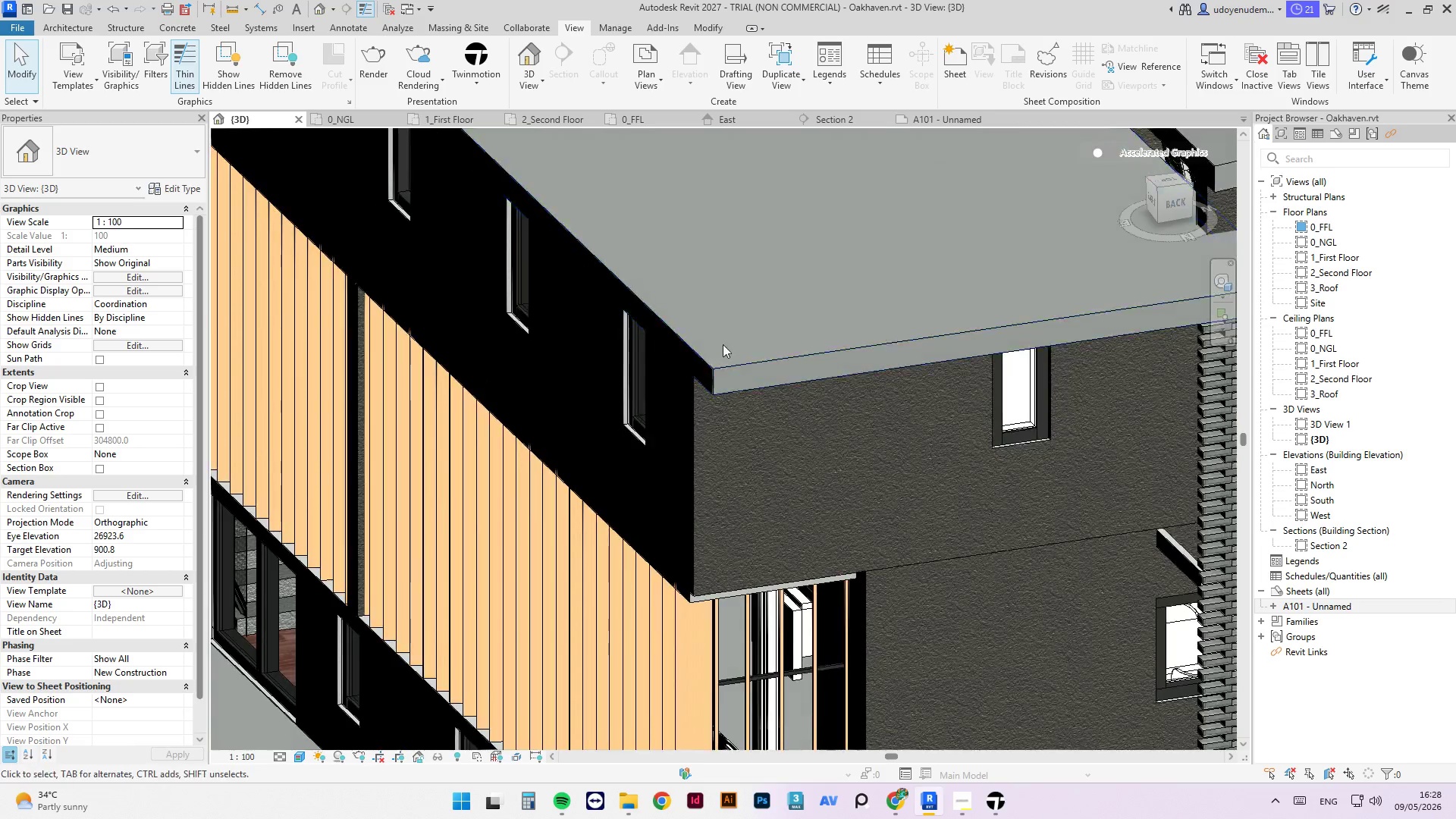 
scroll: coordinate [716, 352], scroll_direction: down, amount: 4.0
 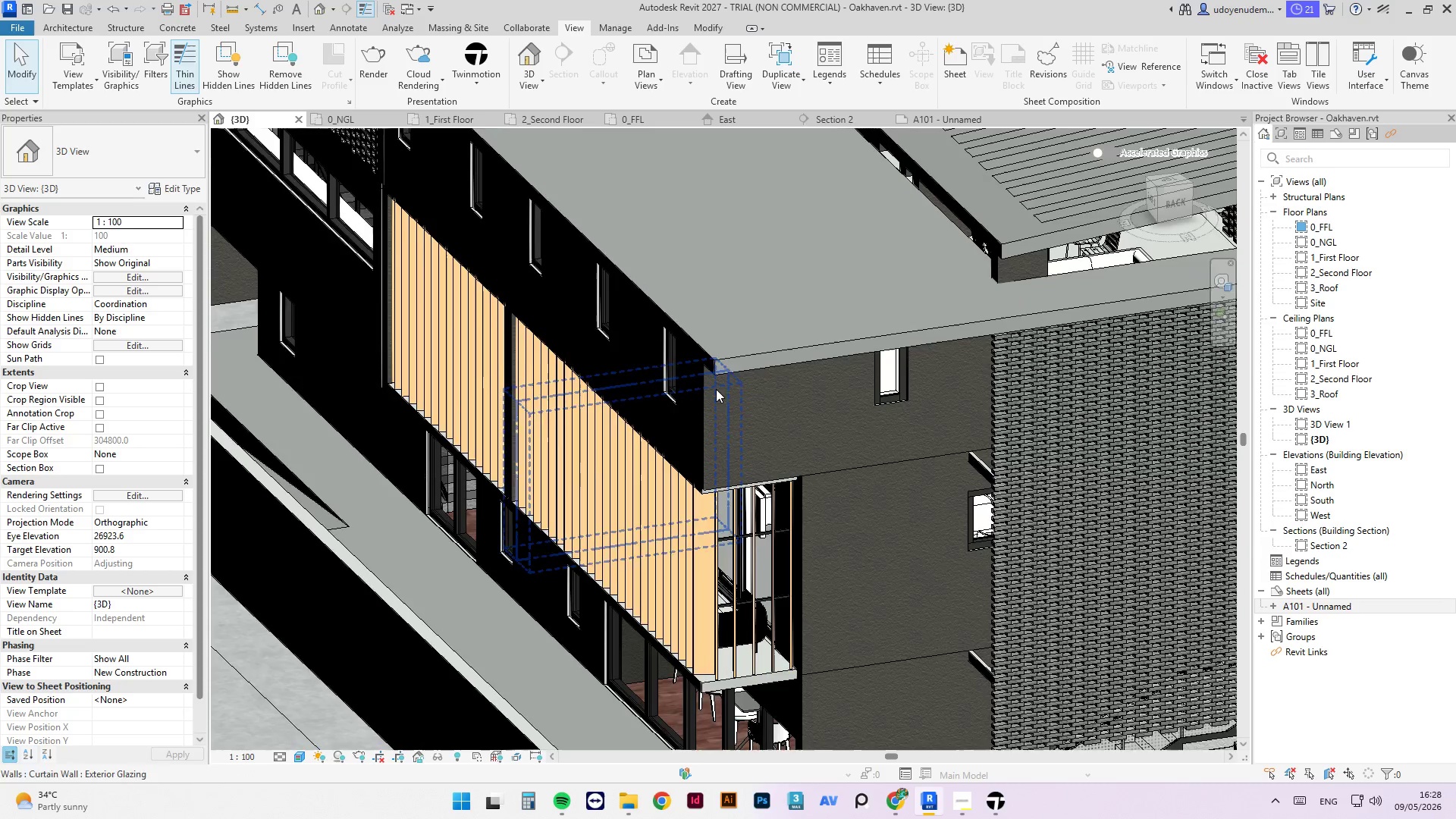 
hold_key(key=ShiftLeft, duration=1.05)
 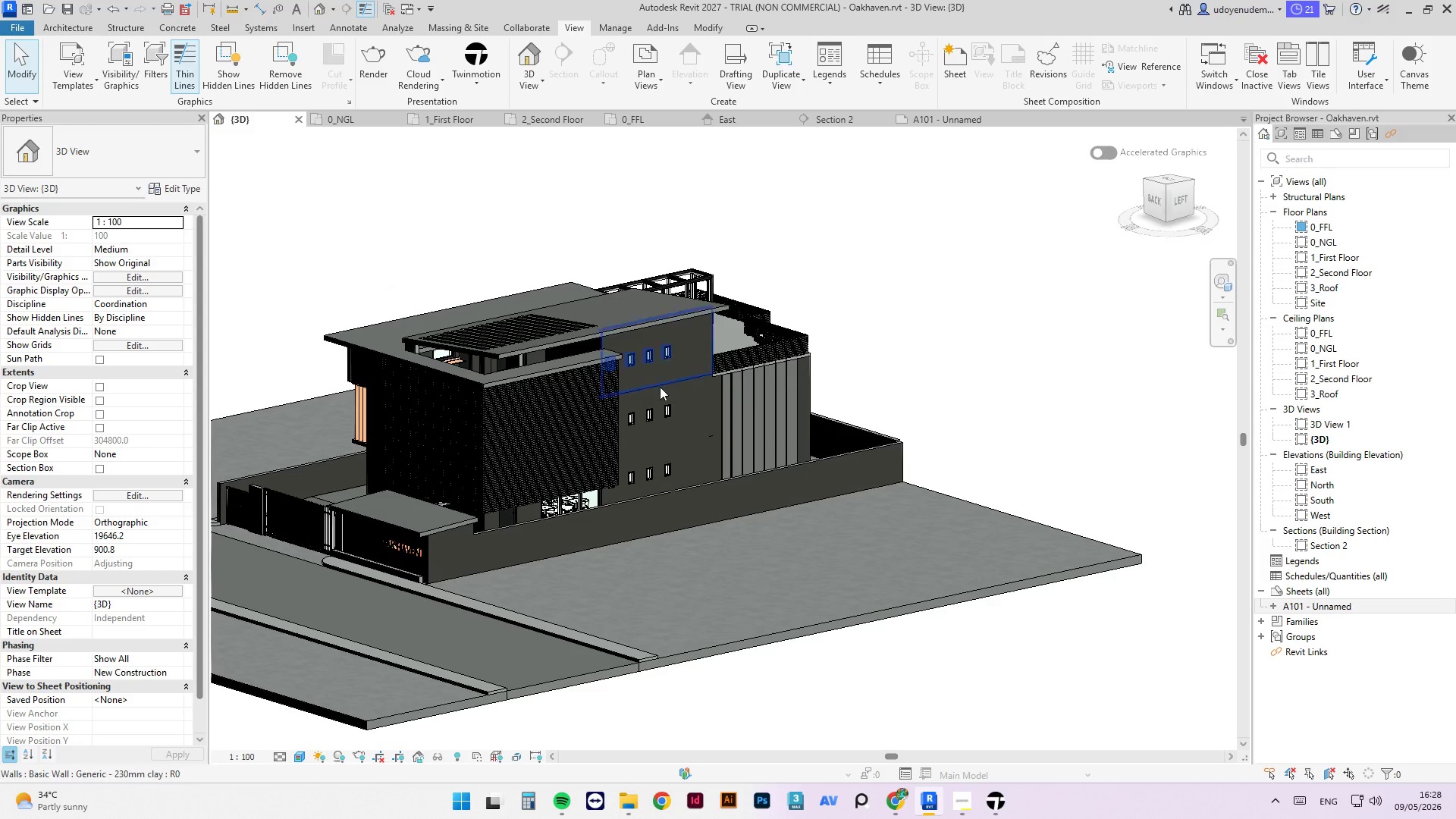 
scroll: coordinate [947, 491], scroll_direction: down, amount: 9.0
 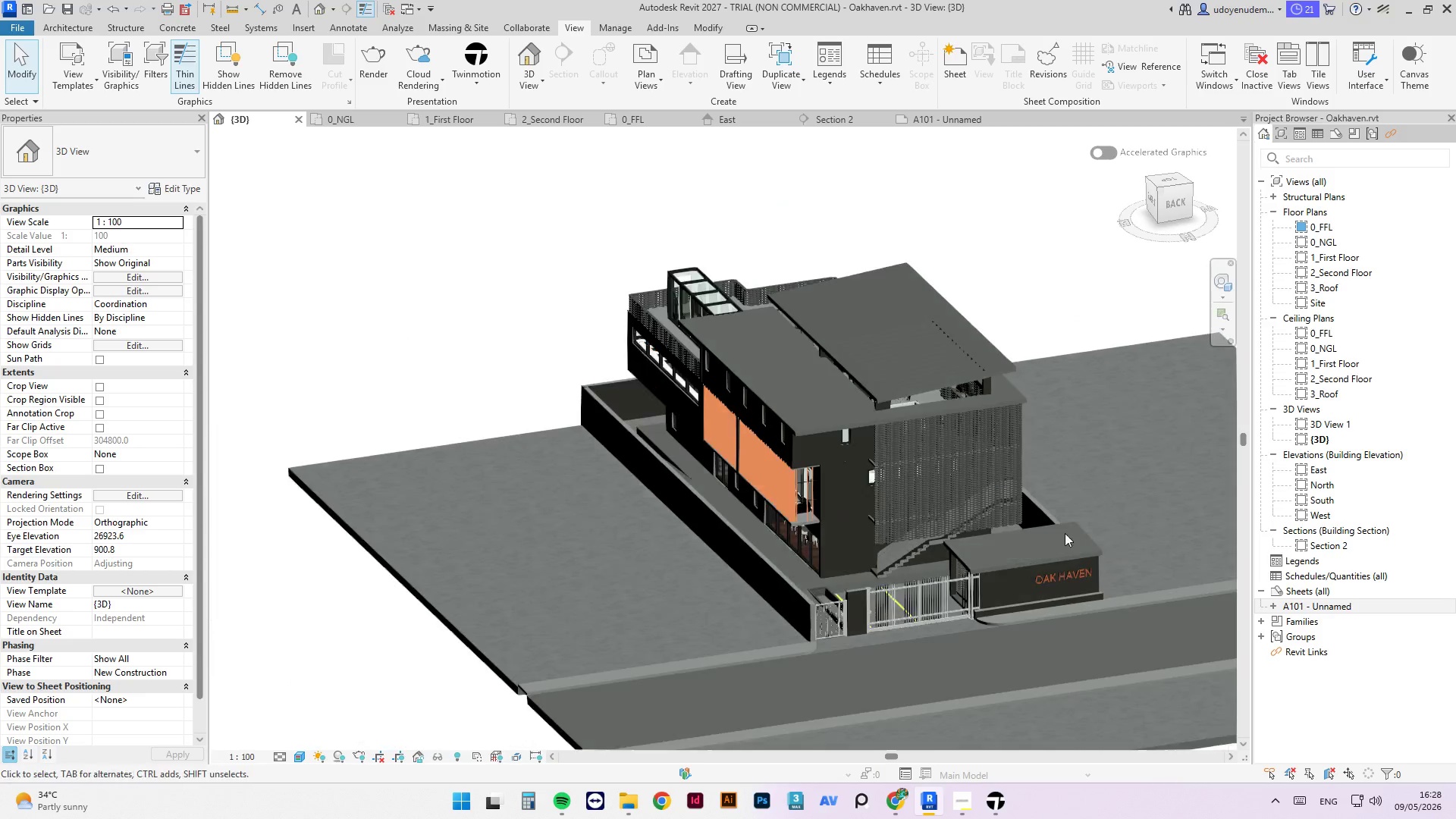 
scroll: coordinate [494, 430], scroll_direction: up, amount: 3.0
 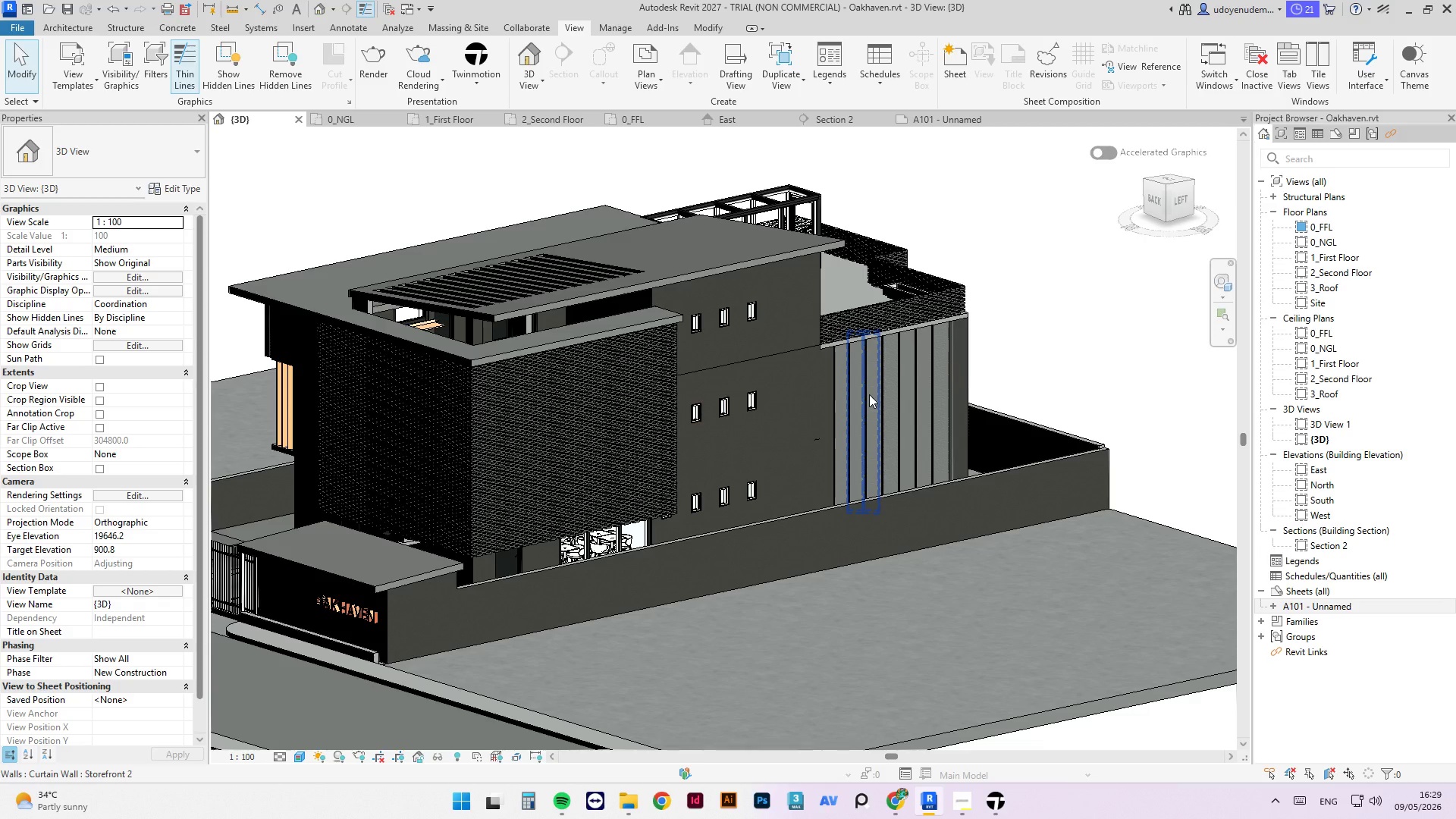 
wait(44.31)
 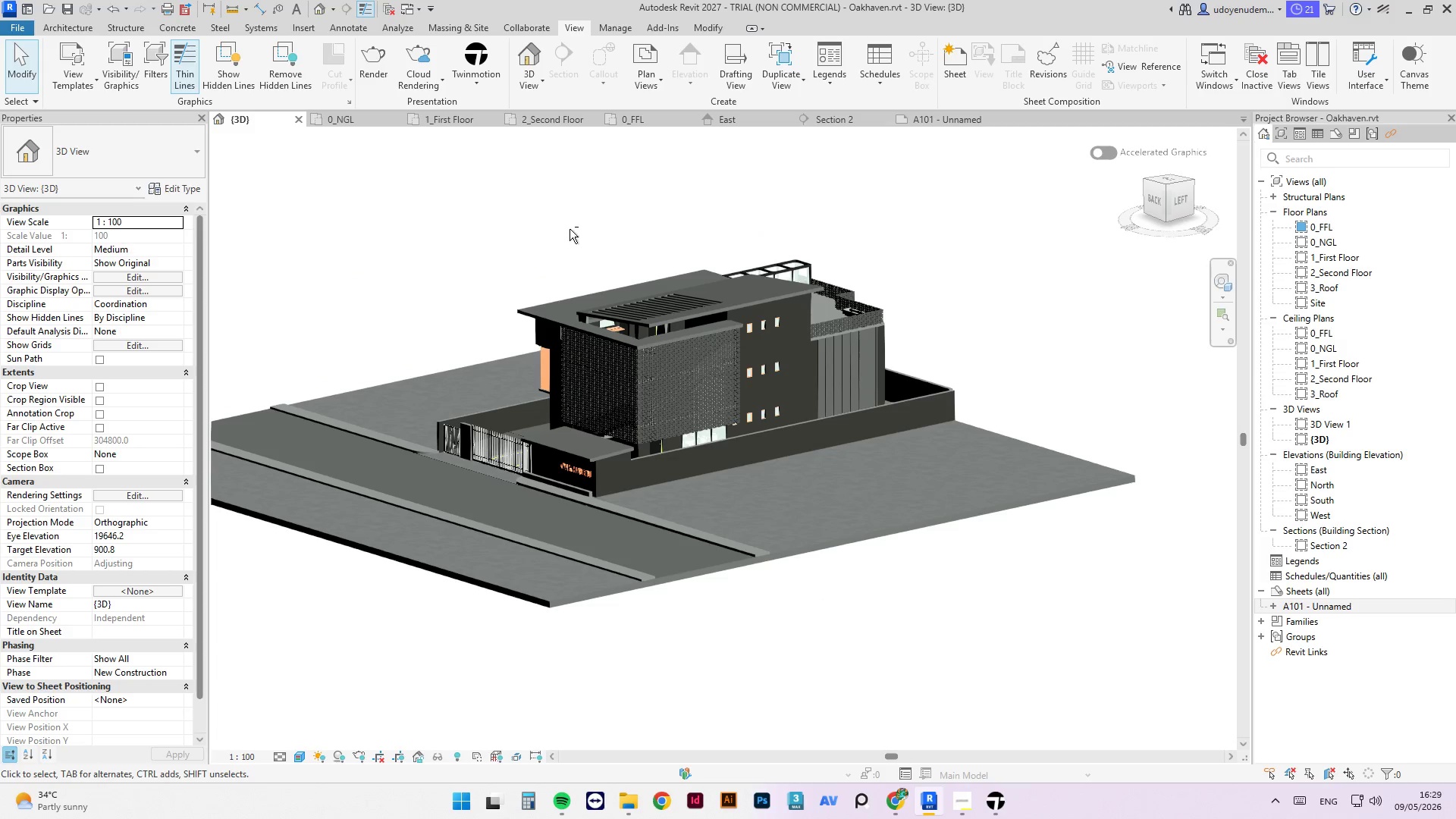 
hold_key(key=ShiftLeft, duration=0.92)
 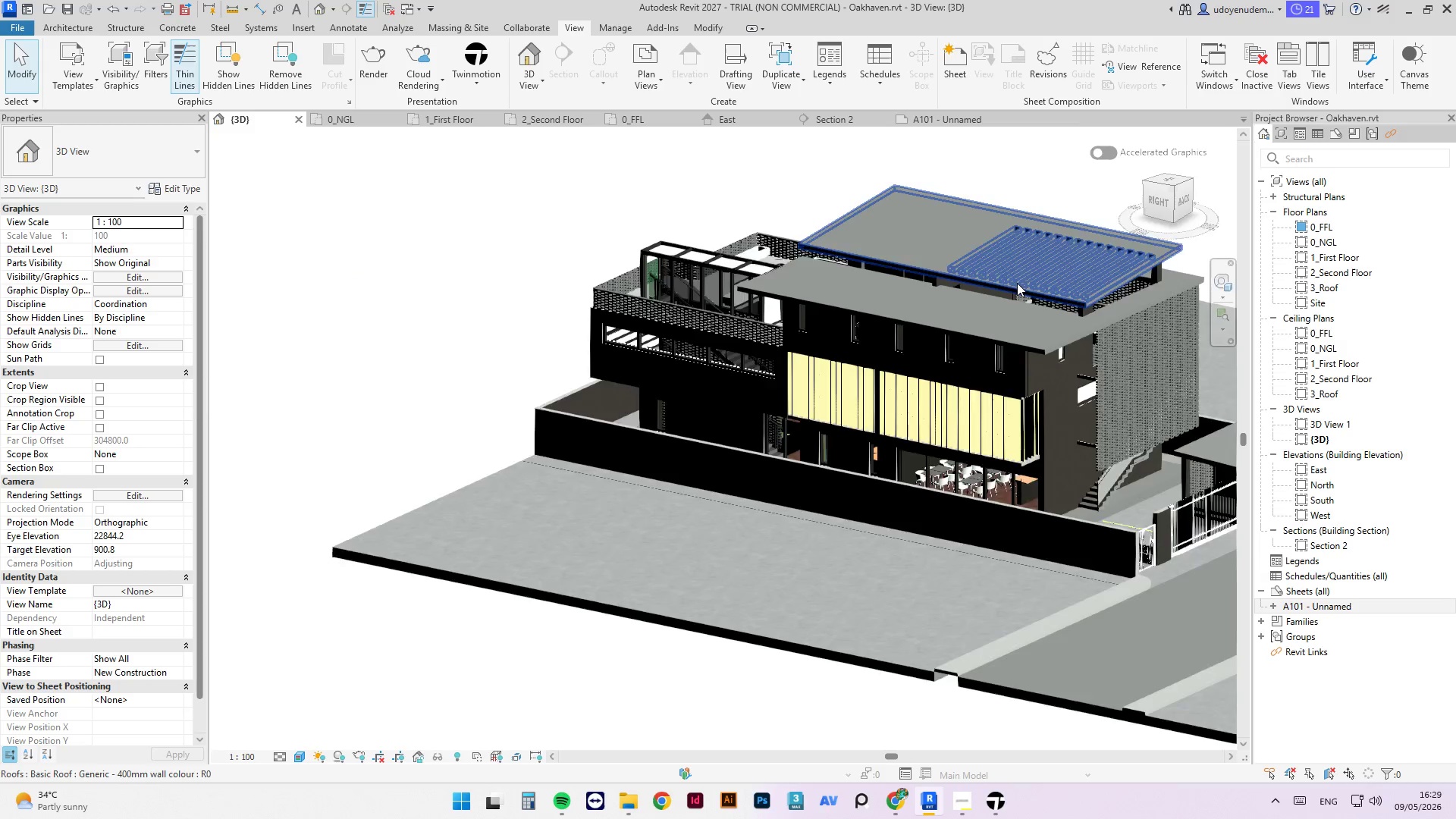 
scroll: coordinate [651, 335], scroll_direction: down, amount: 5.0
 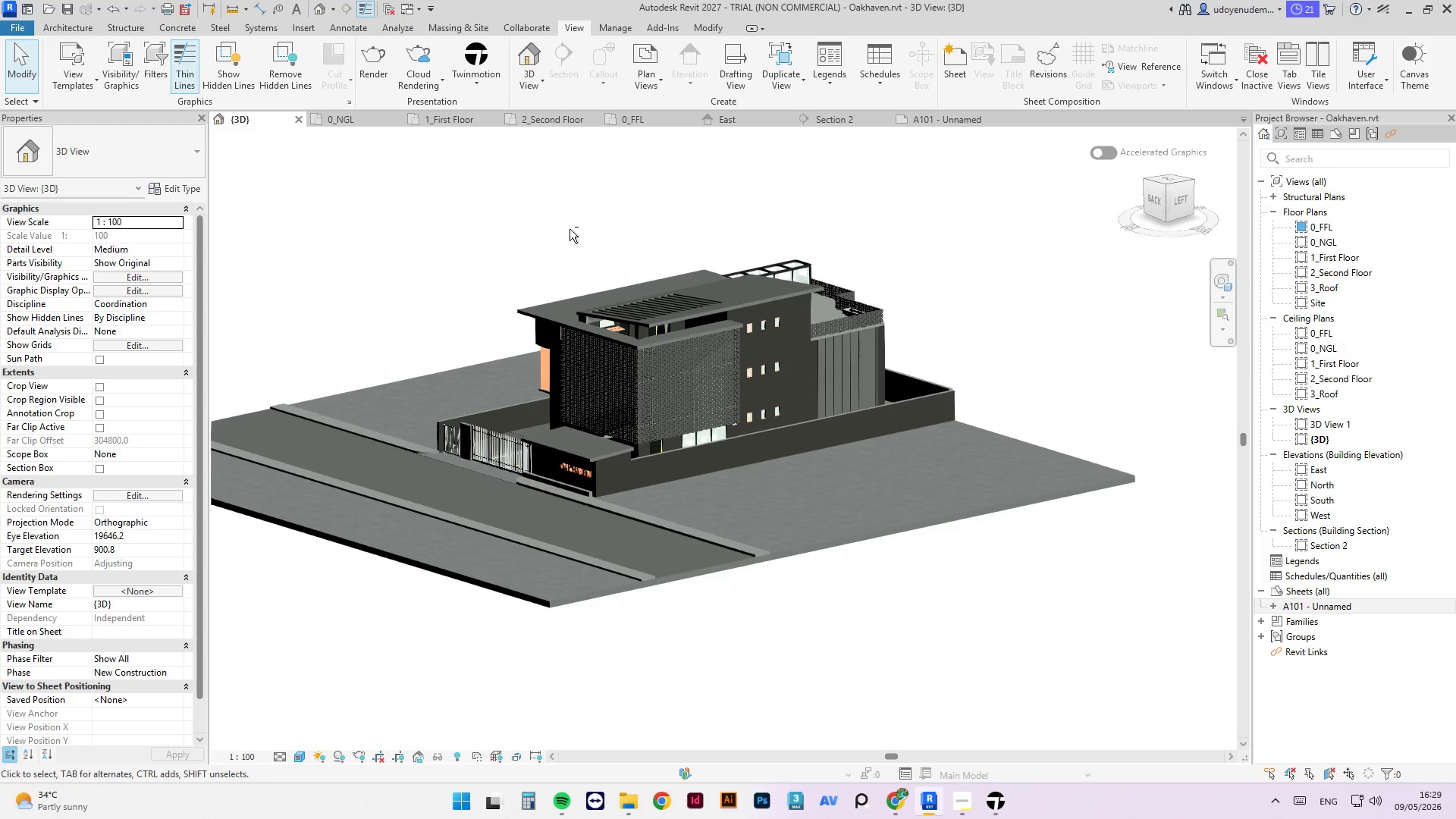 
scroll: coordinate [630, 403], scroll_direction: up, amount: 5.0
 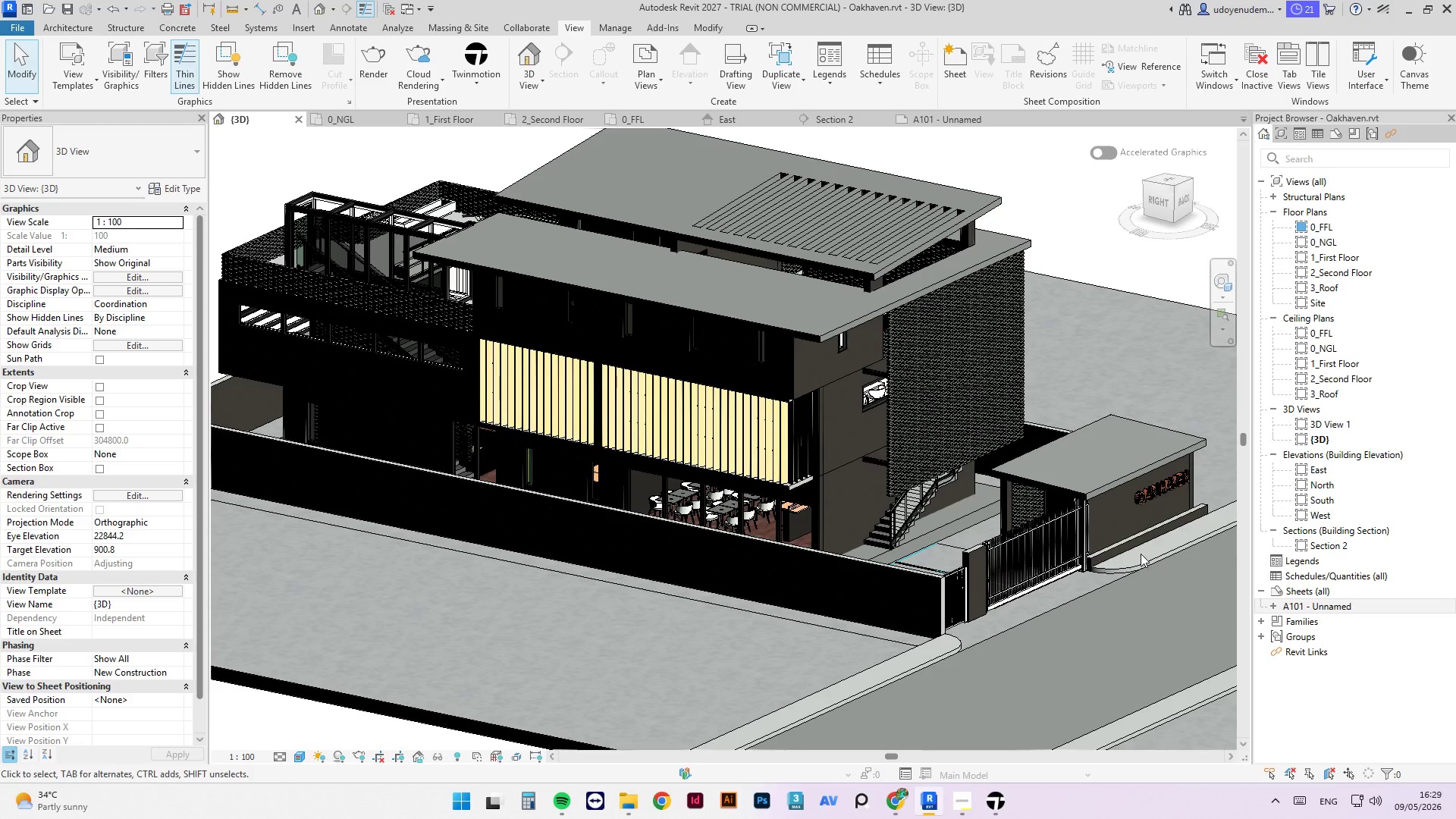 
scroll: coordinate [1150, 443], scroll_direction: down, amount: 3.0
 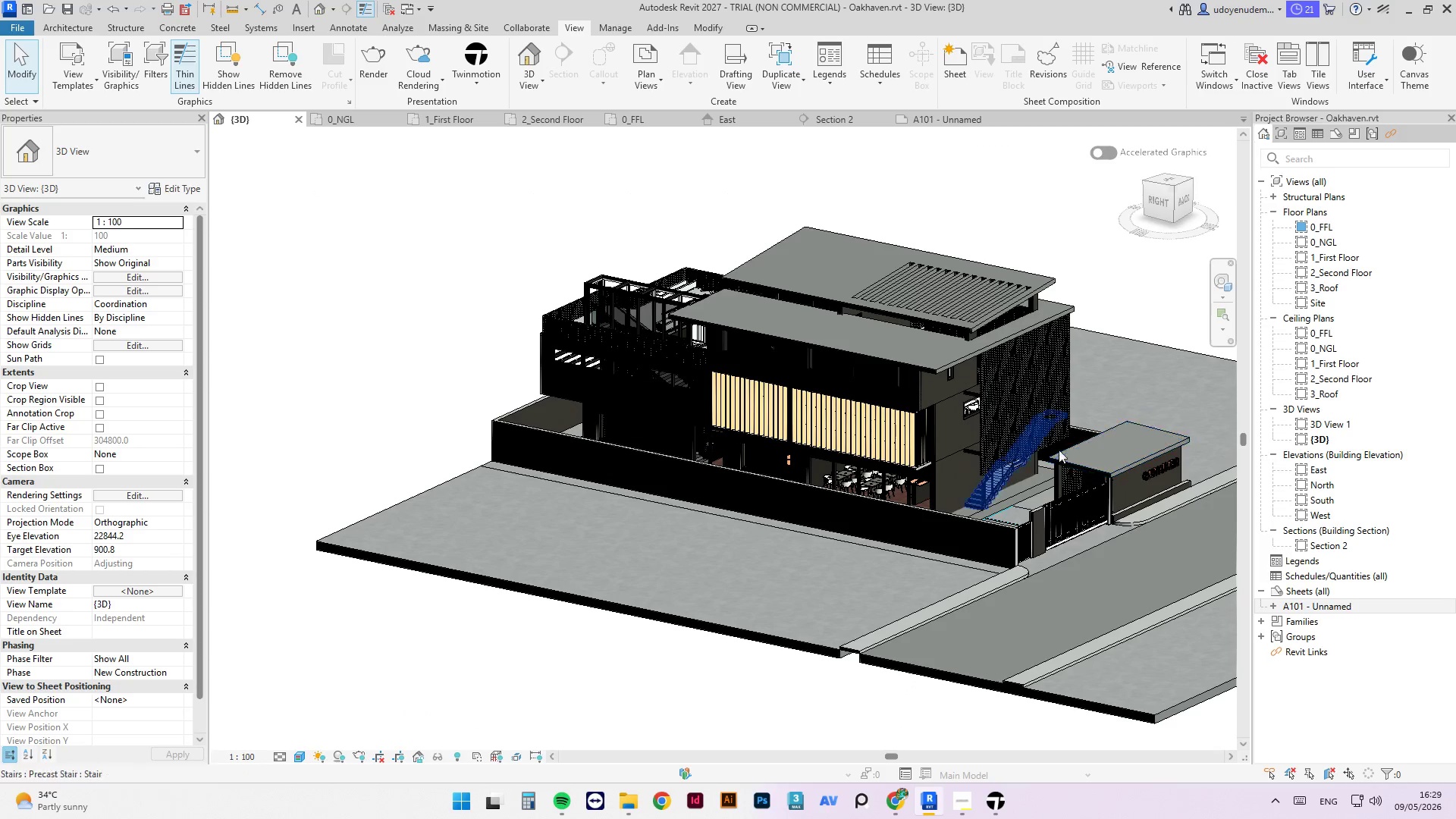 
scroll: coordinate [1037, 413], scroll_direction: up, amount: 5.0
 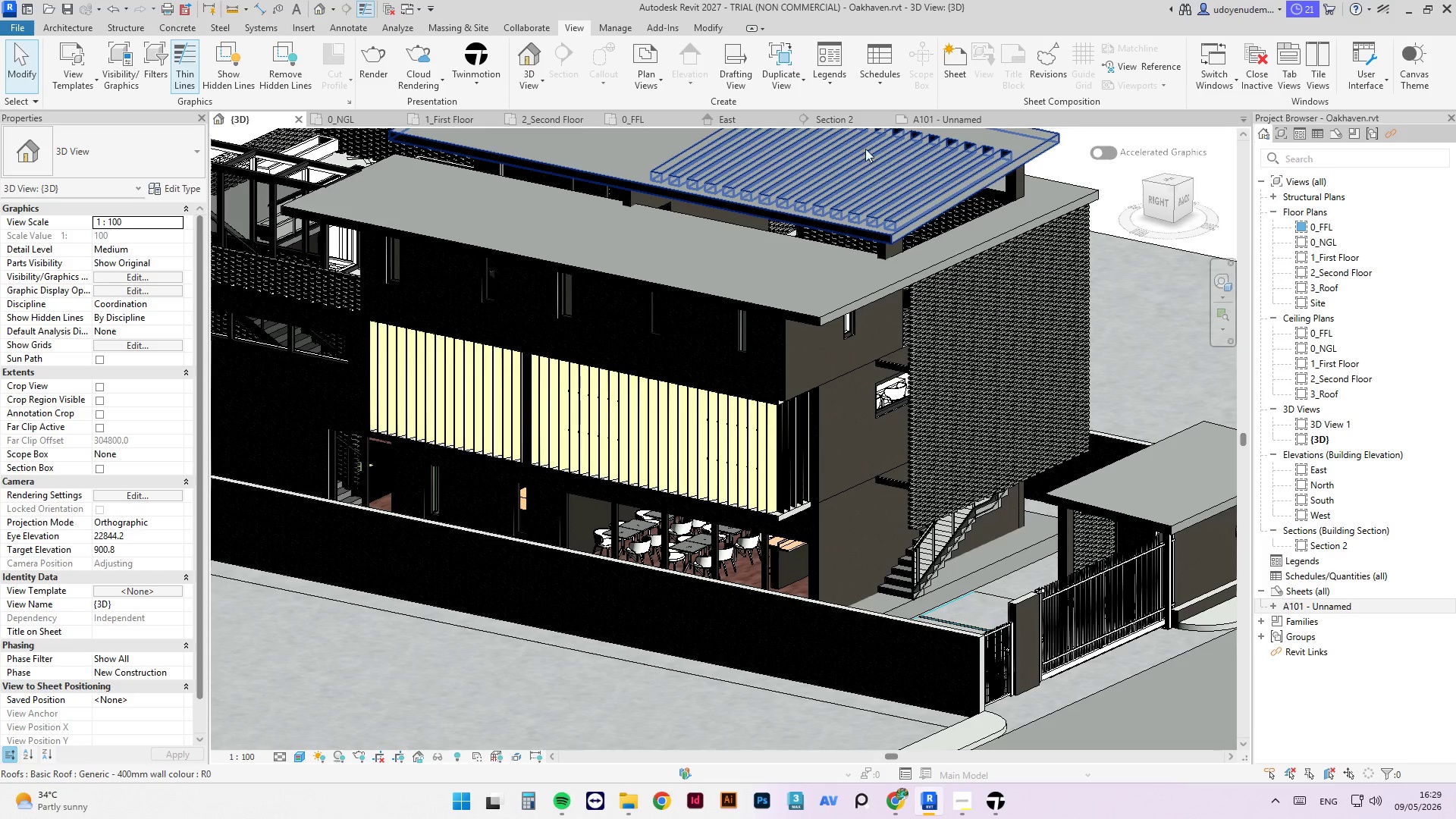 
mouse_move([741, 137])
 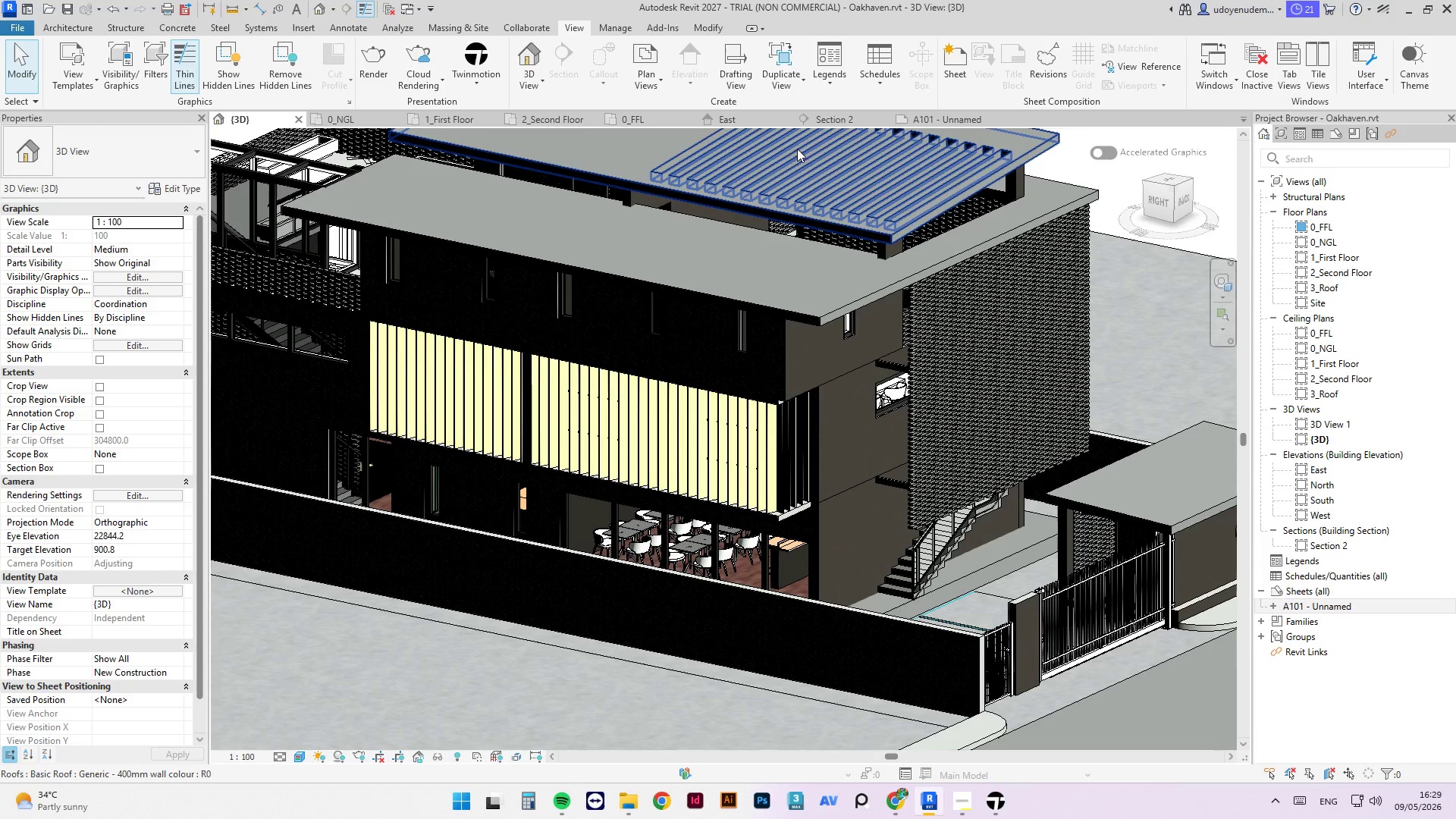 
mouse_move([774, 130])
 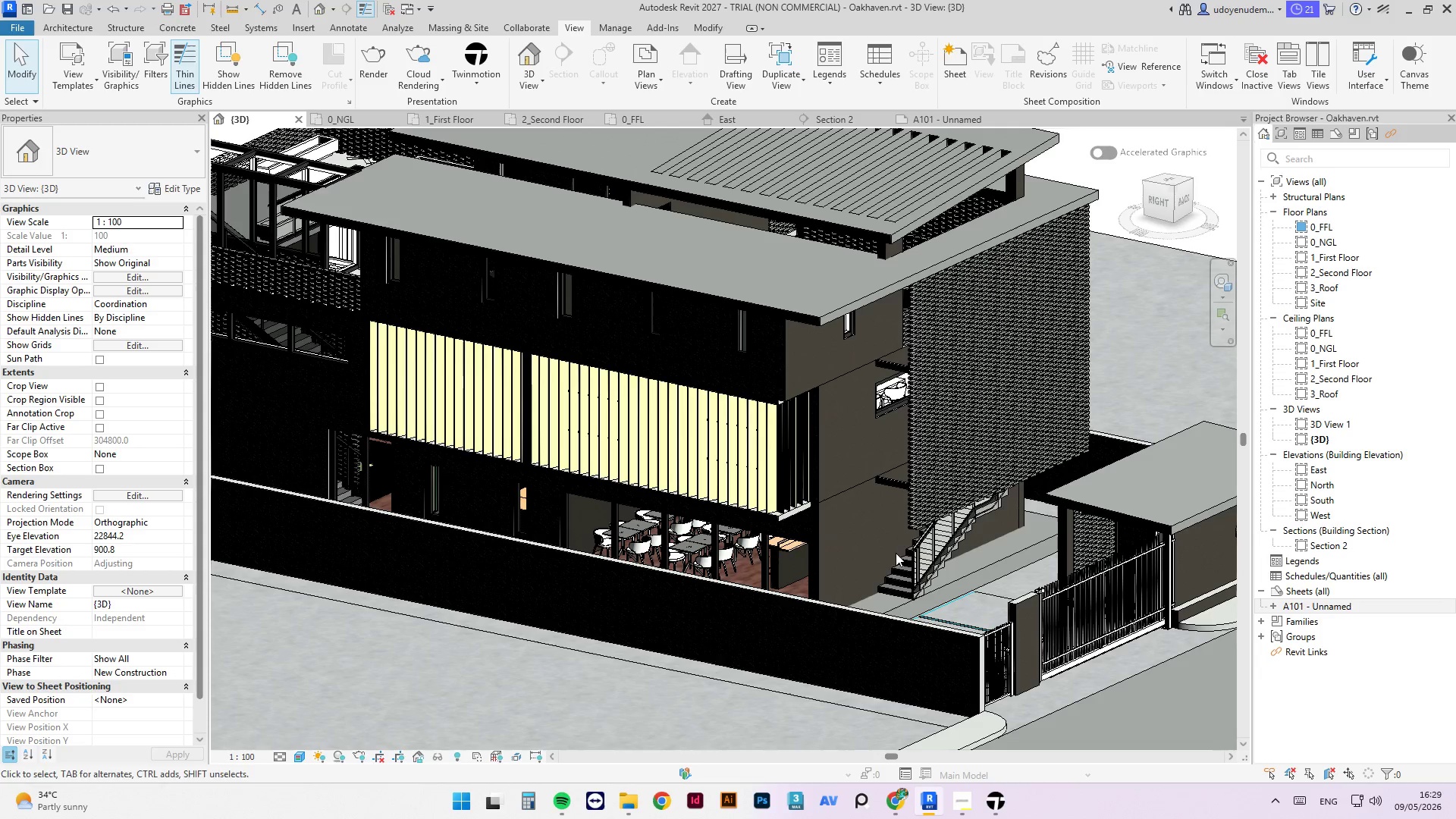 
wait(8.68)
 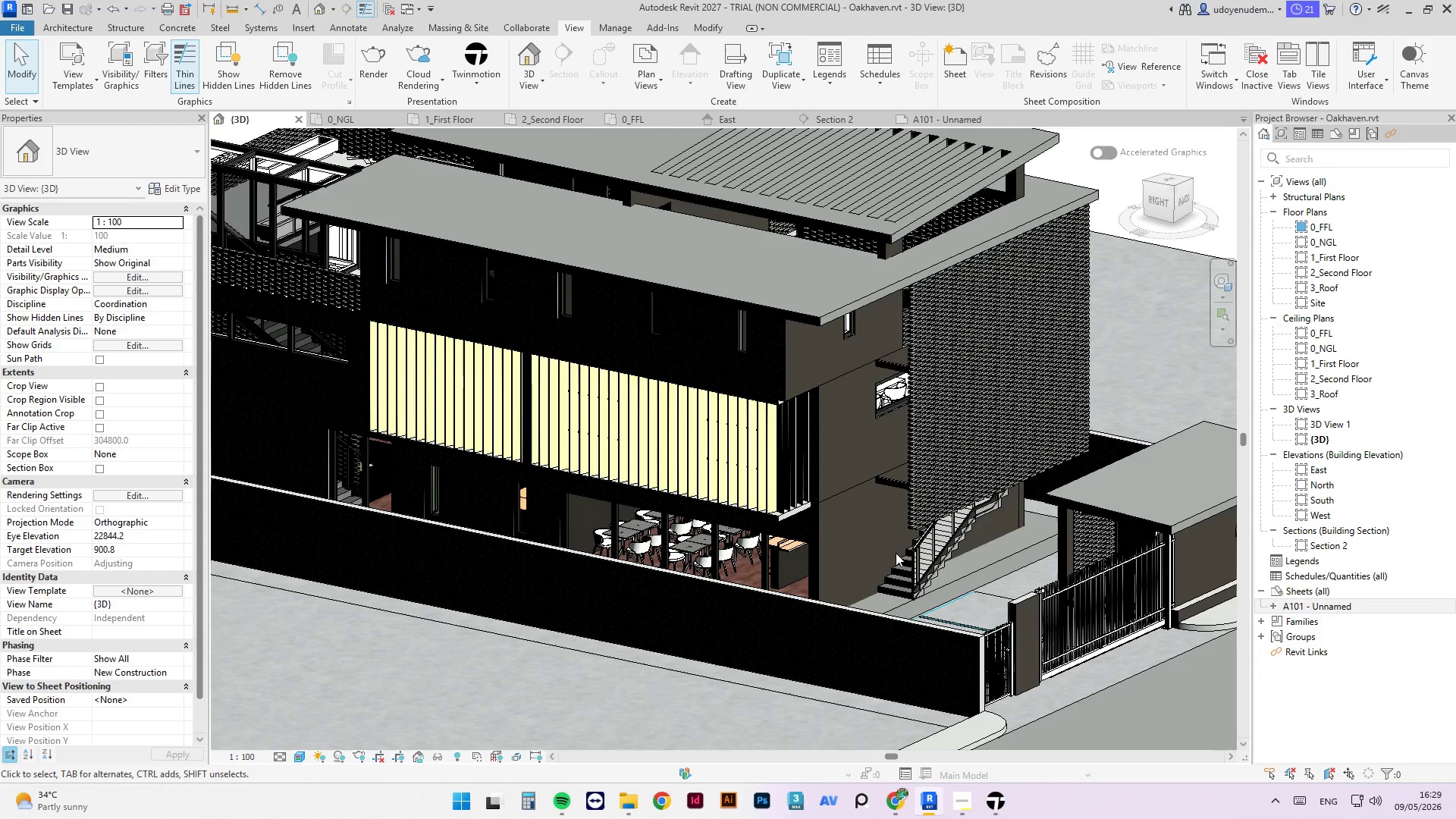 
mouse_move([813, 26])
 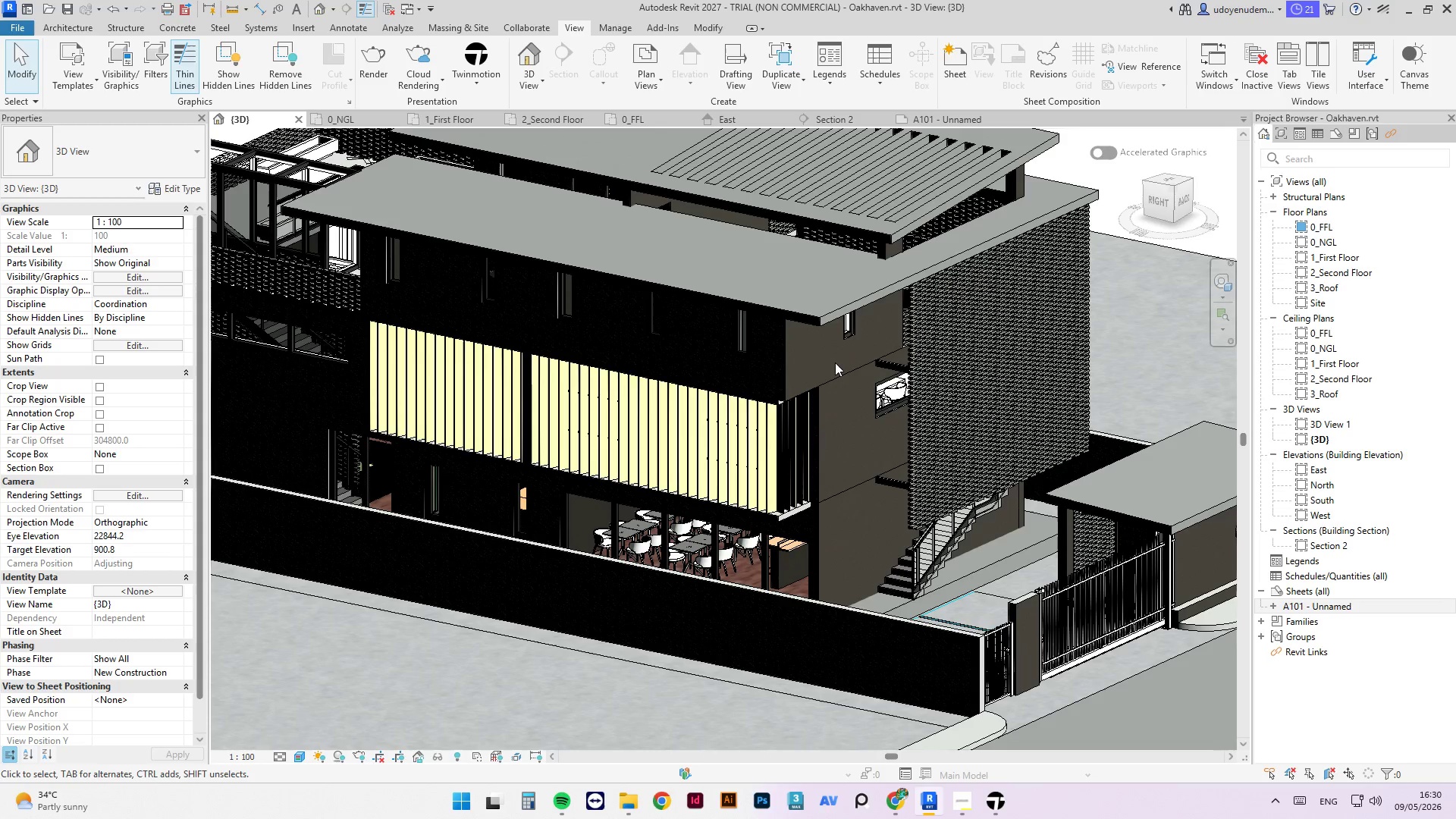 
scroll: coordinate [924, 436], scroll_direction: up, amount: 3.0
 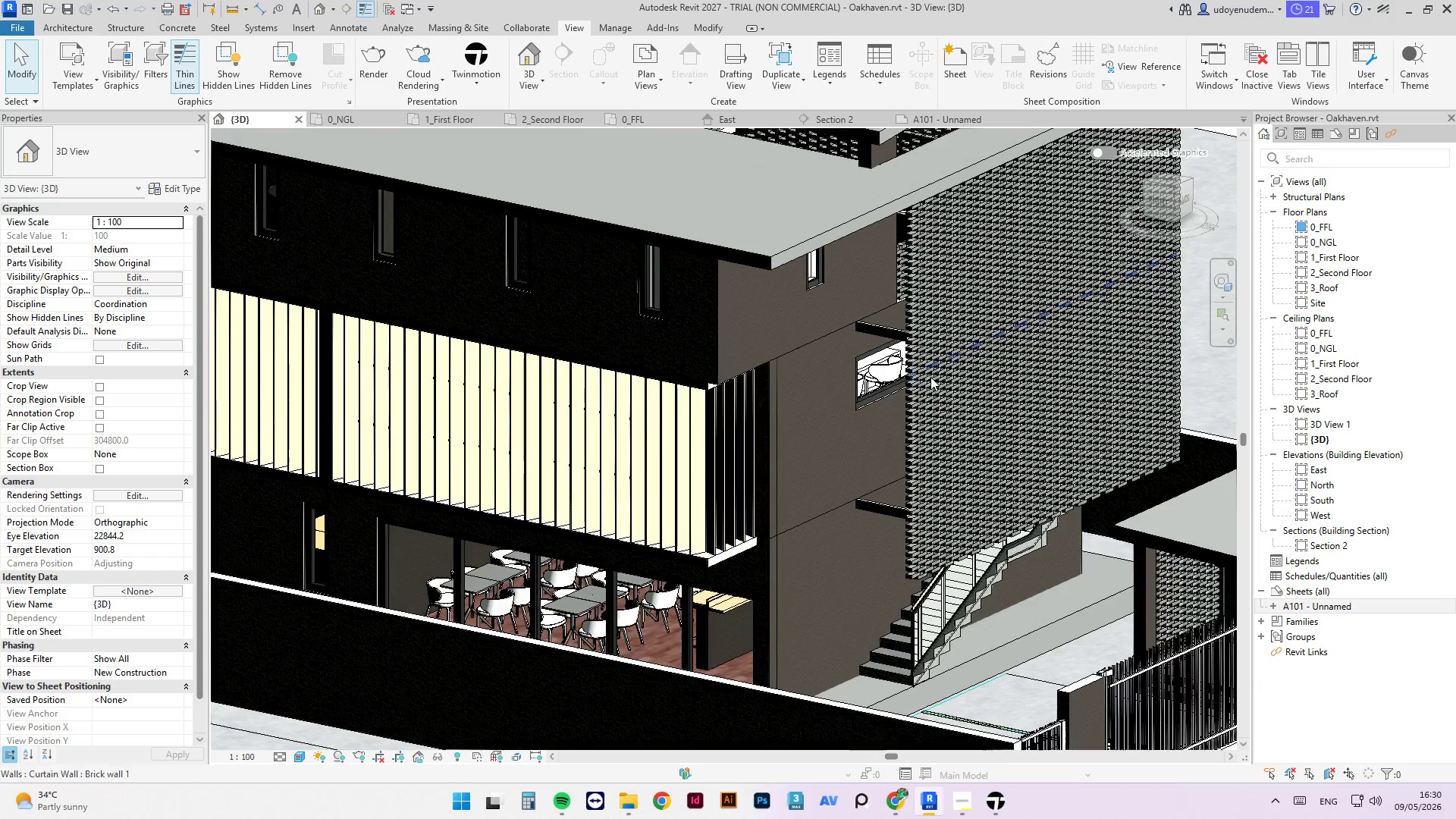 
scroll: coordinate [1018, 367], scroll_direction: down, amount: 3.0
 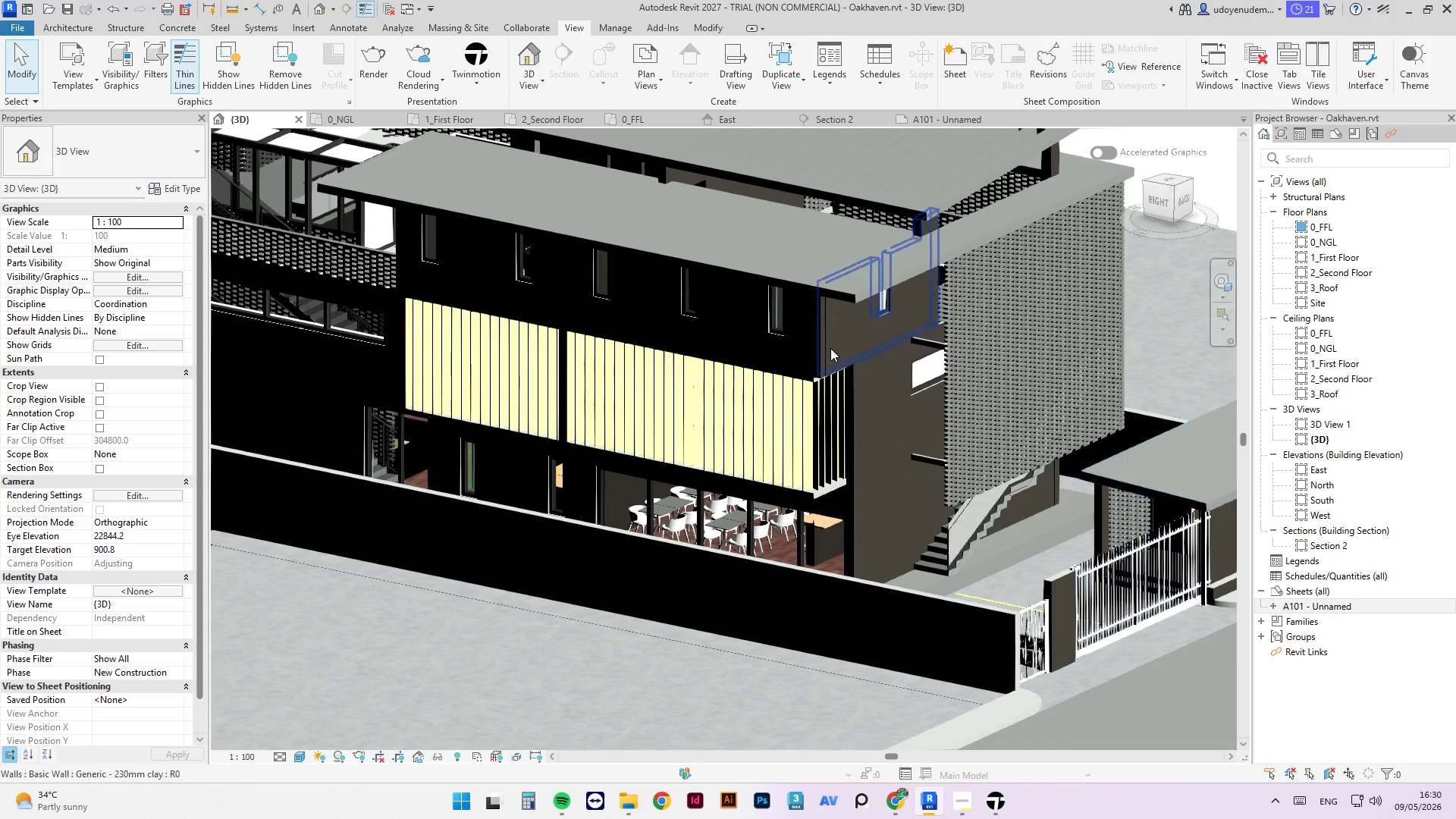 
scroll: coordinate [843, 363], scroll_direction: up, amount: 4.0
 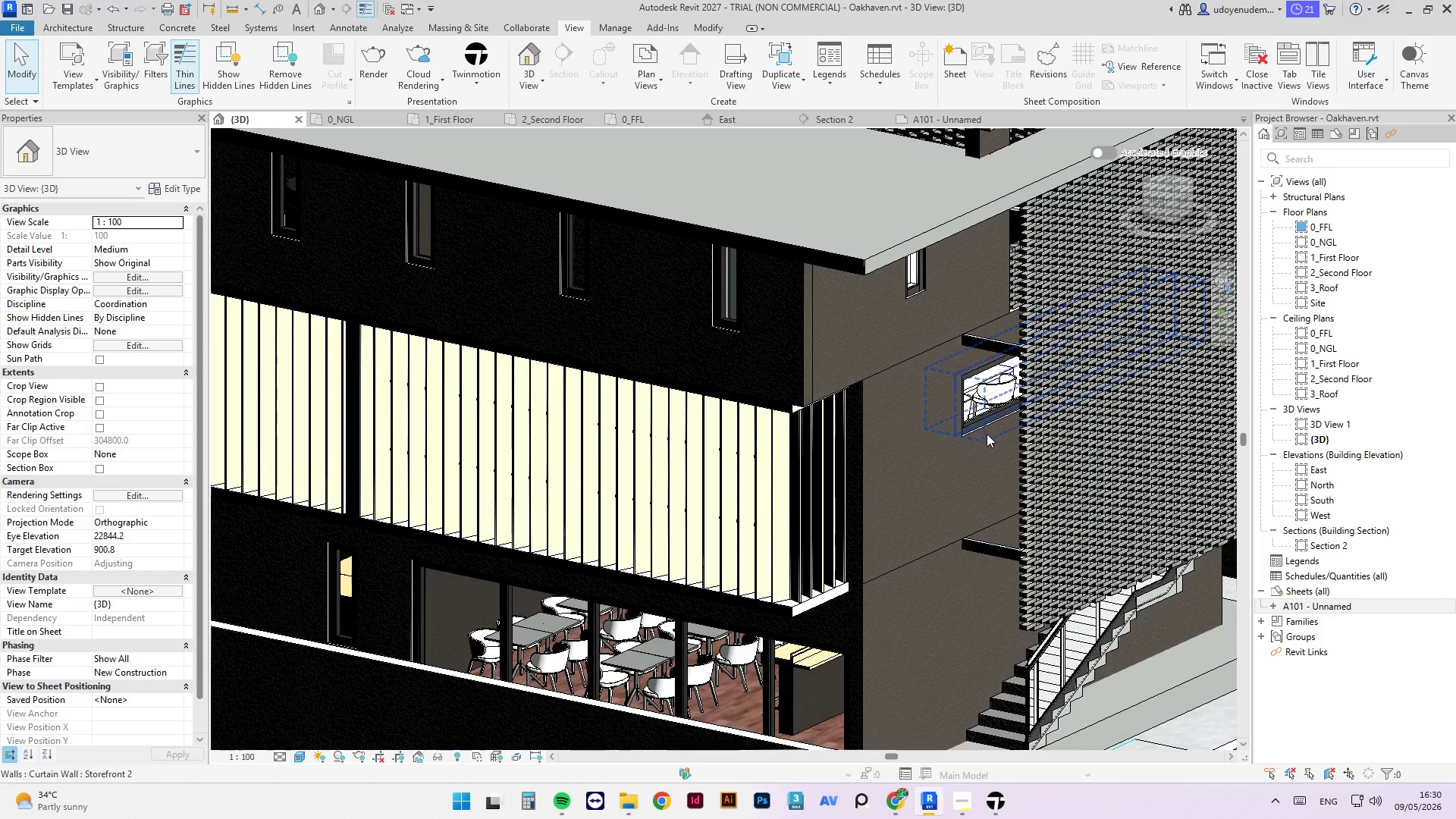 
scroll: coordinate [1259, 411], scroll_direction: down, amount: 8.0
 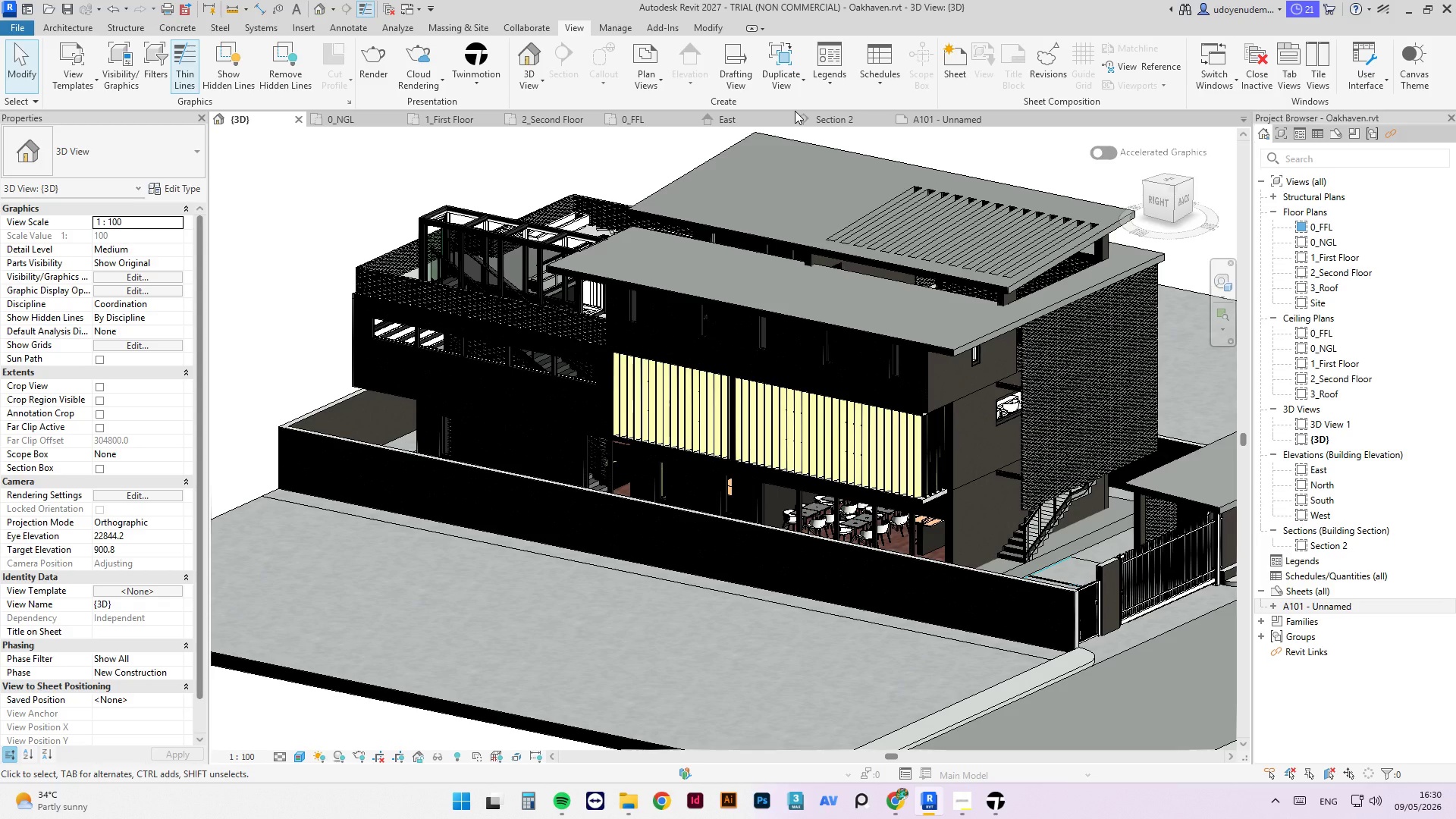 
wait(15.29)
 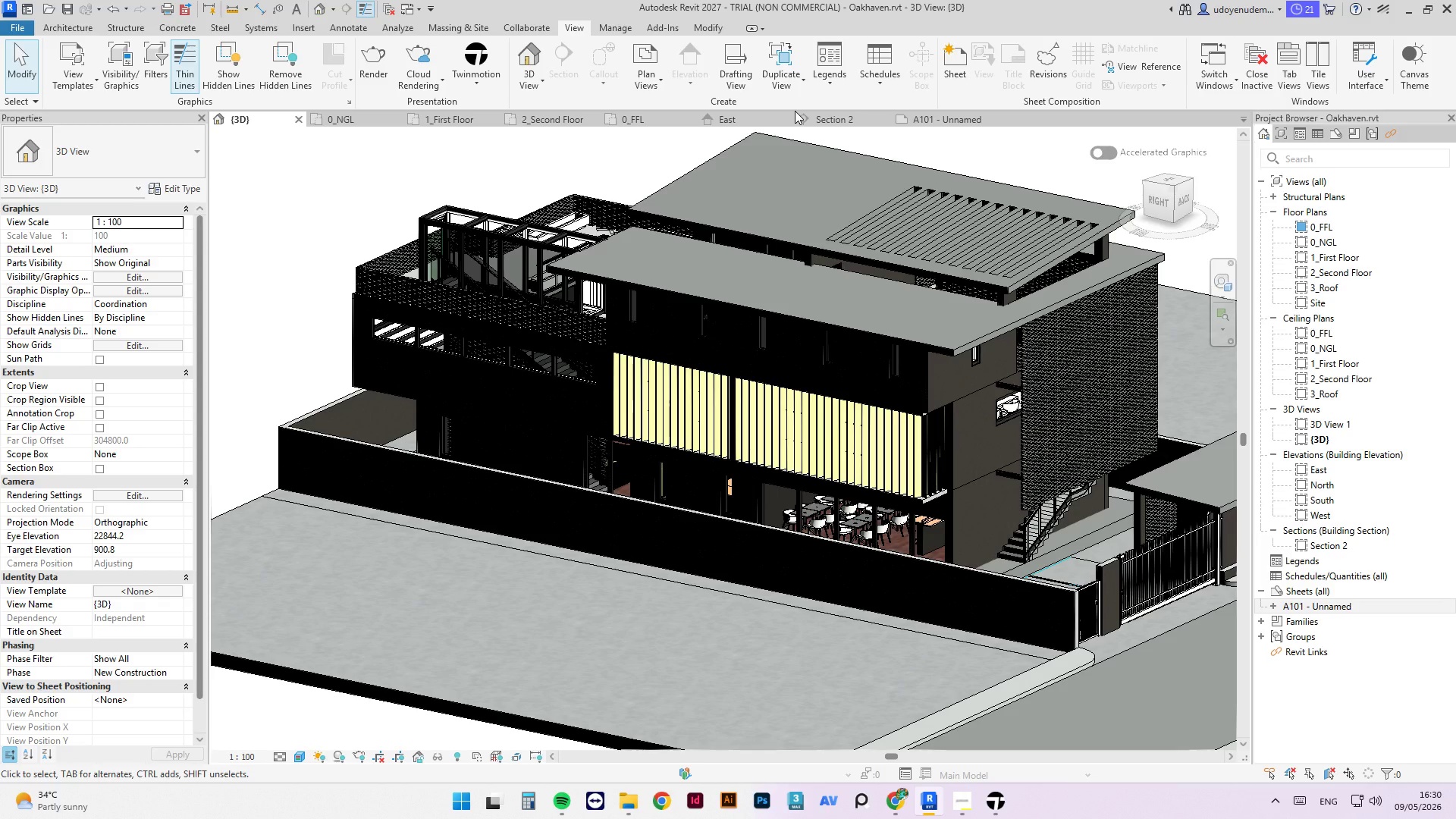 
left_click([662, 122])
 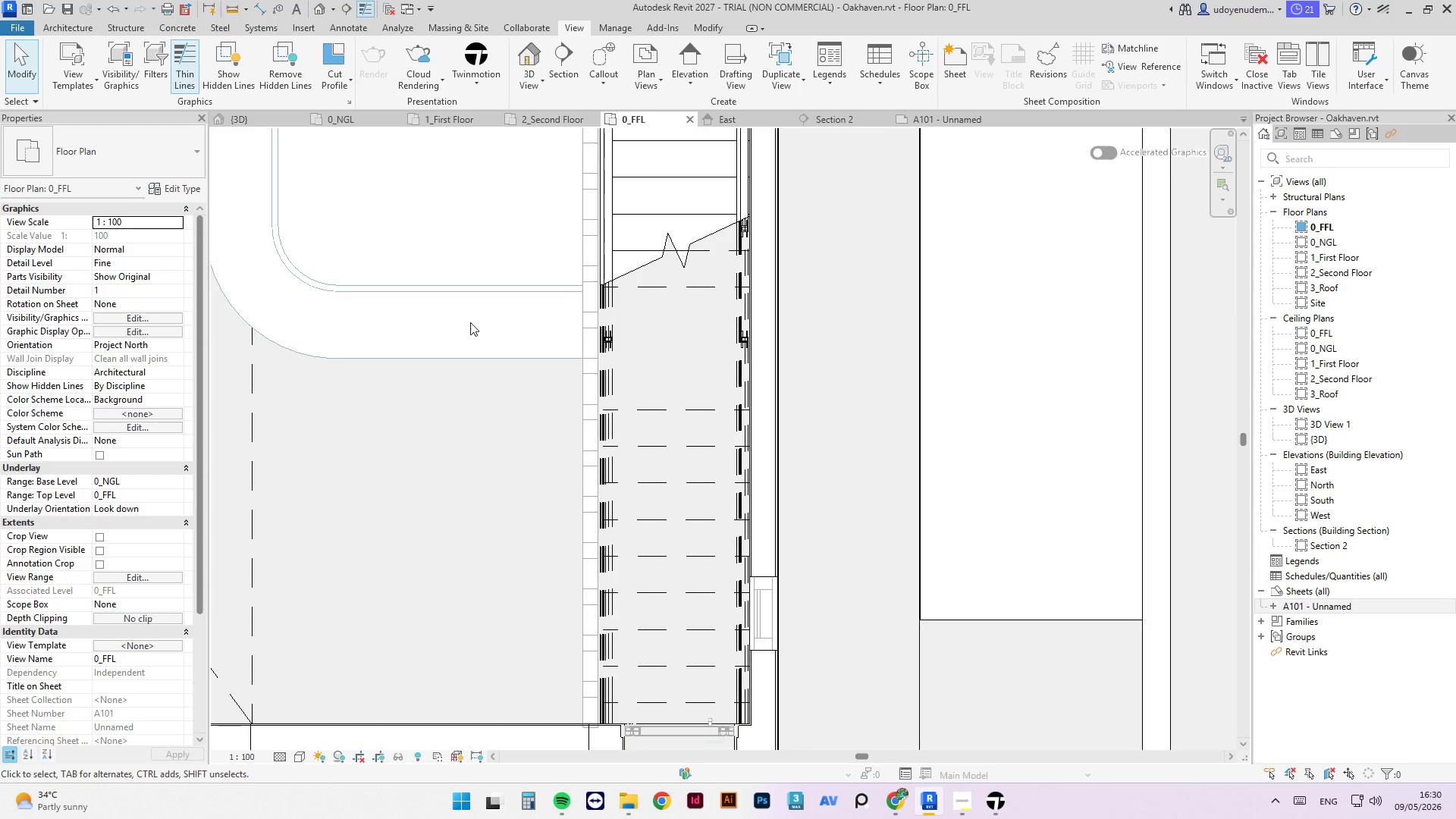 
scroll: coordinate [622, 419], scroll_direction: down, amount: 1.0
 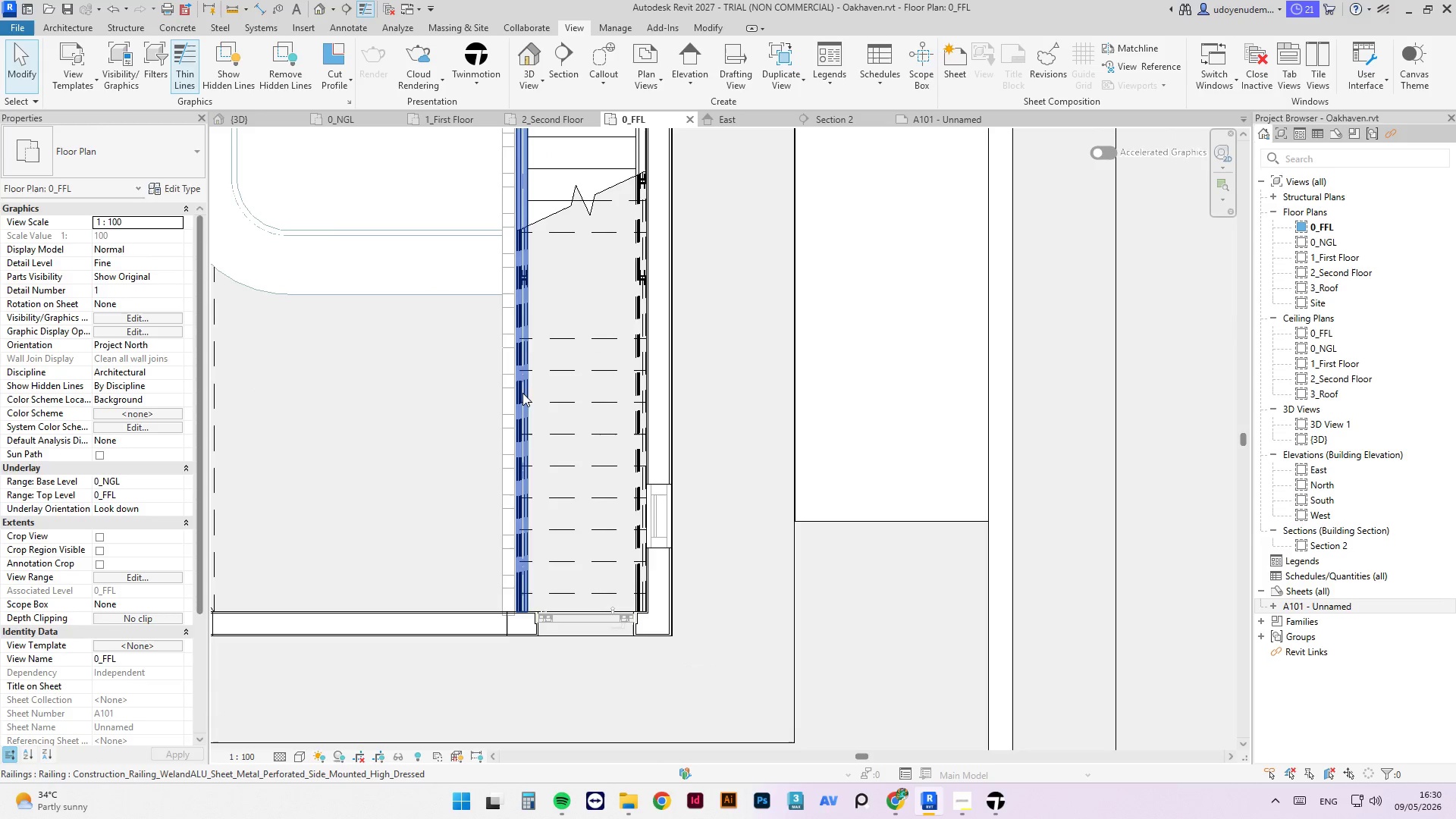 
left_click([522, 393])
 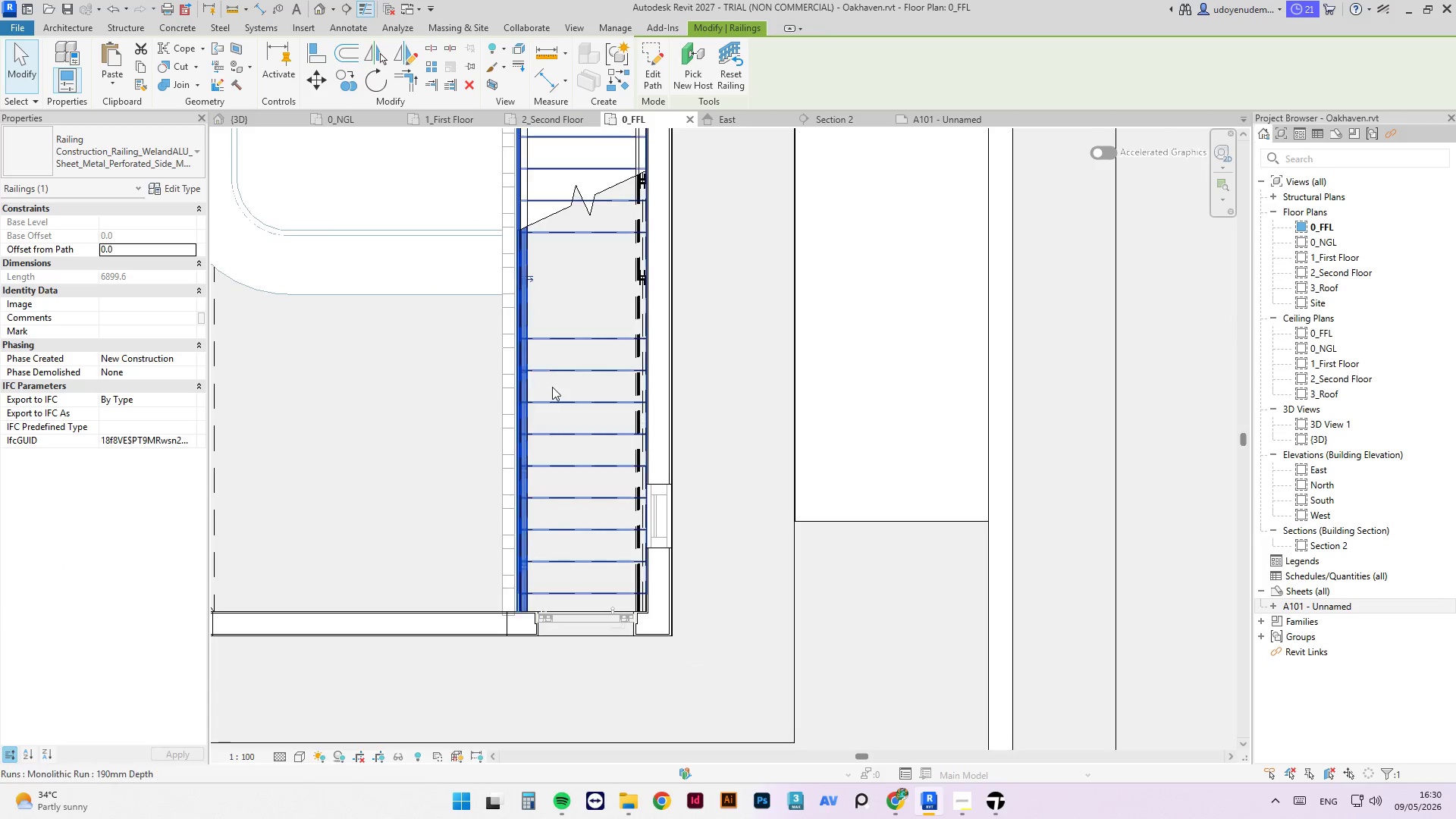 
key(Delete)
 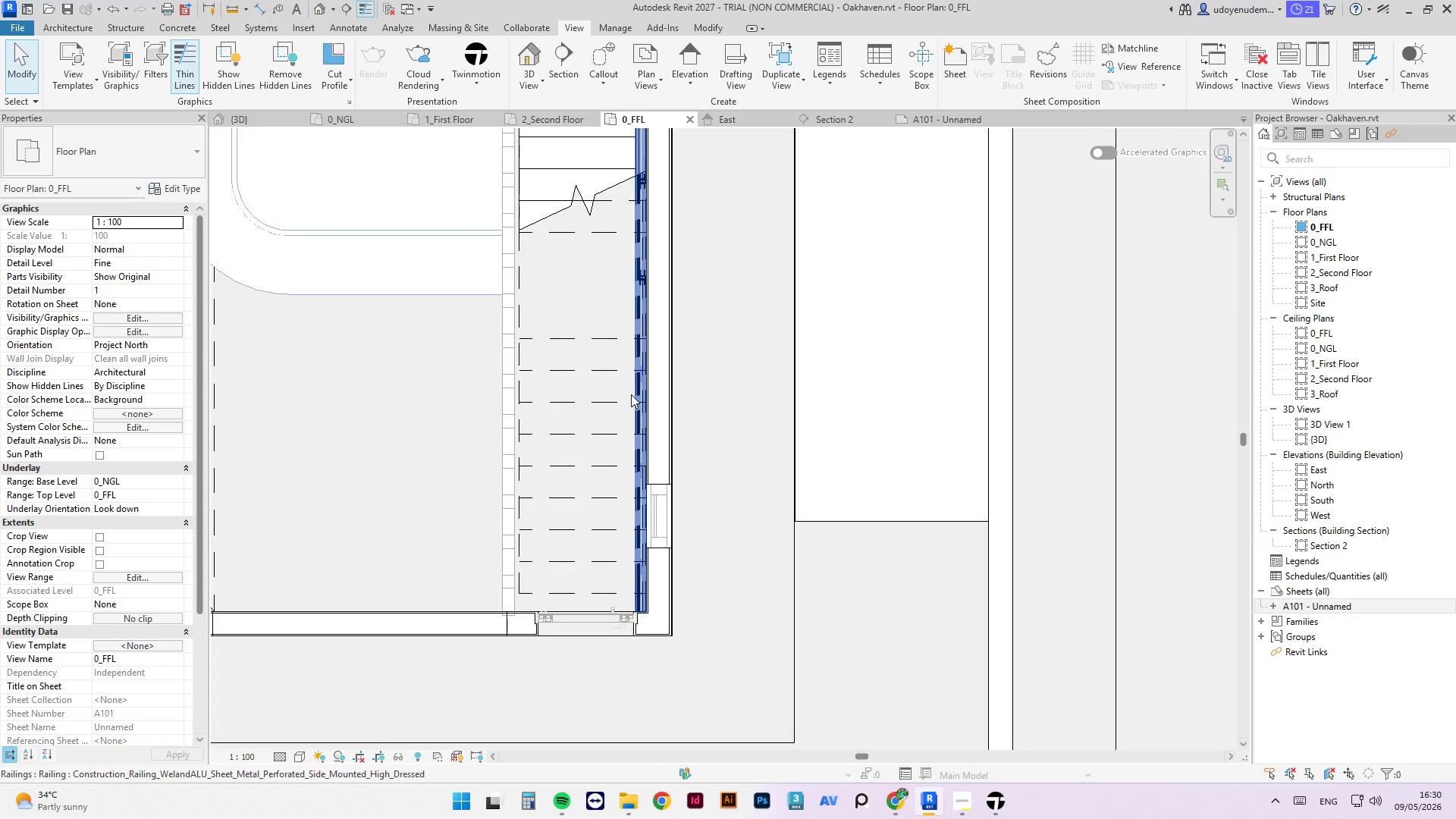 
left_click([631, 394])
 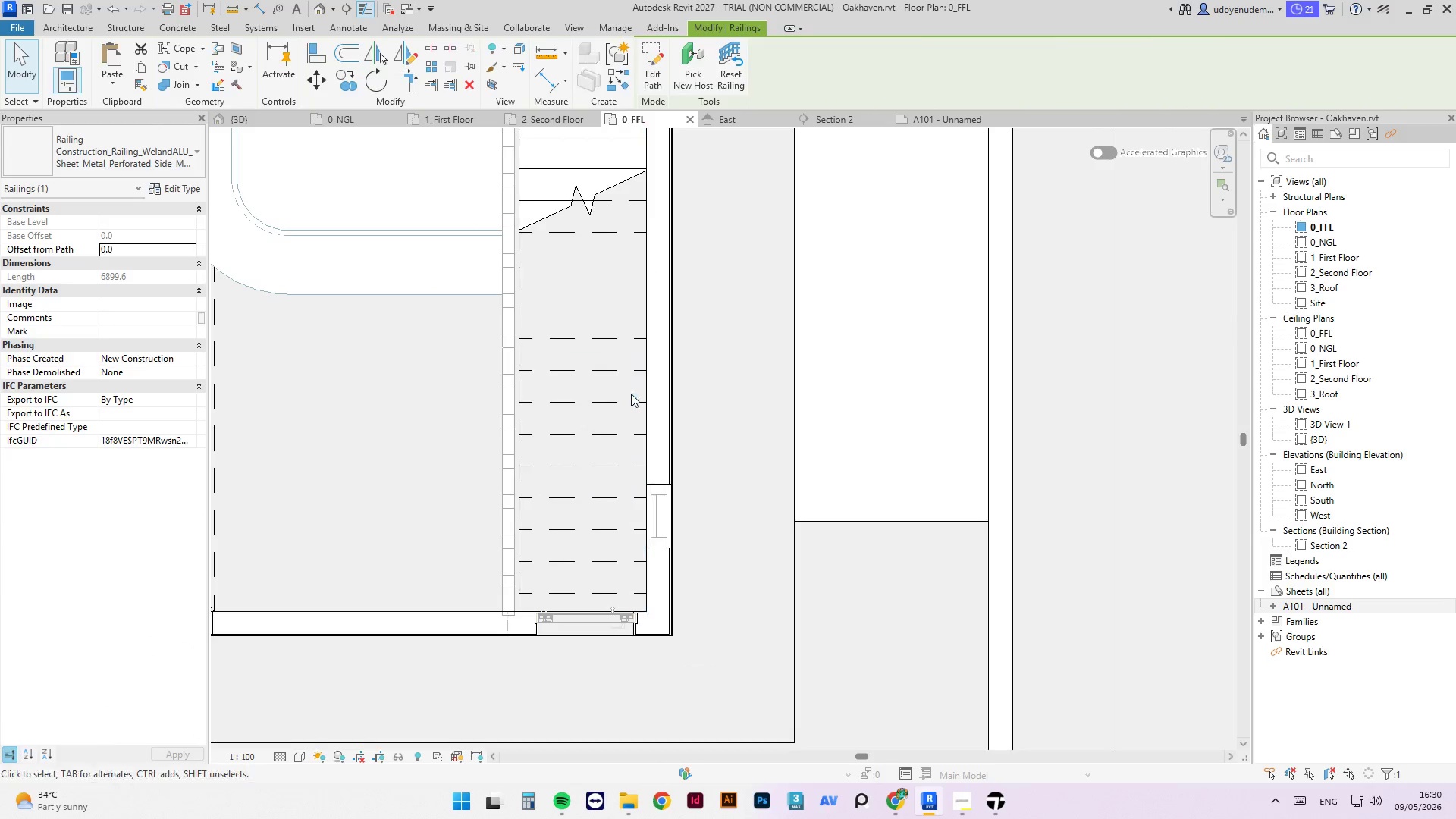 
key(Delete)
 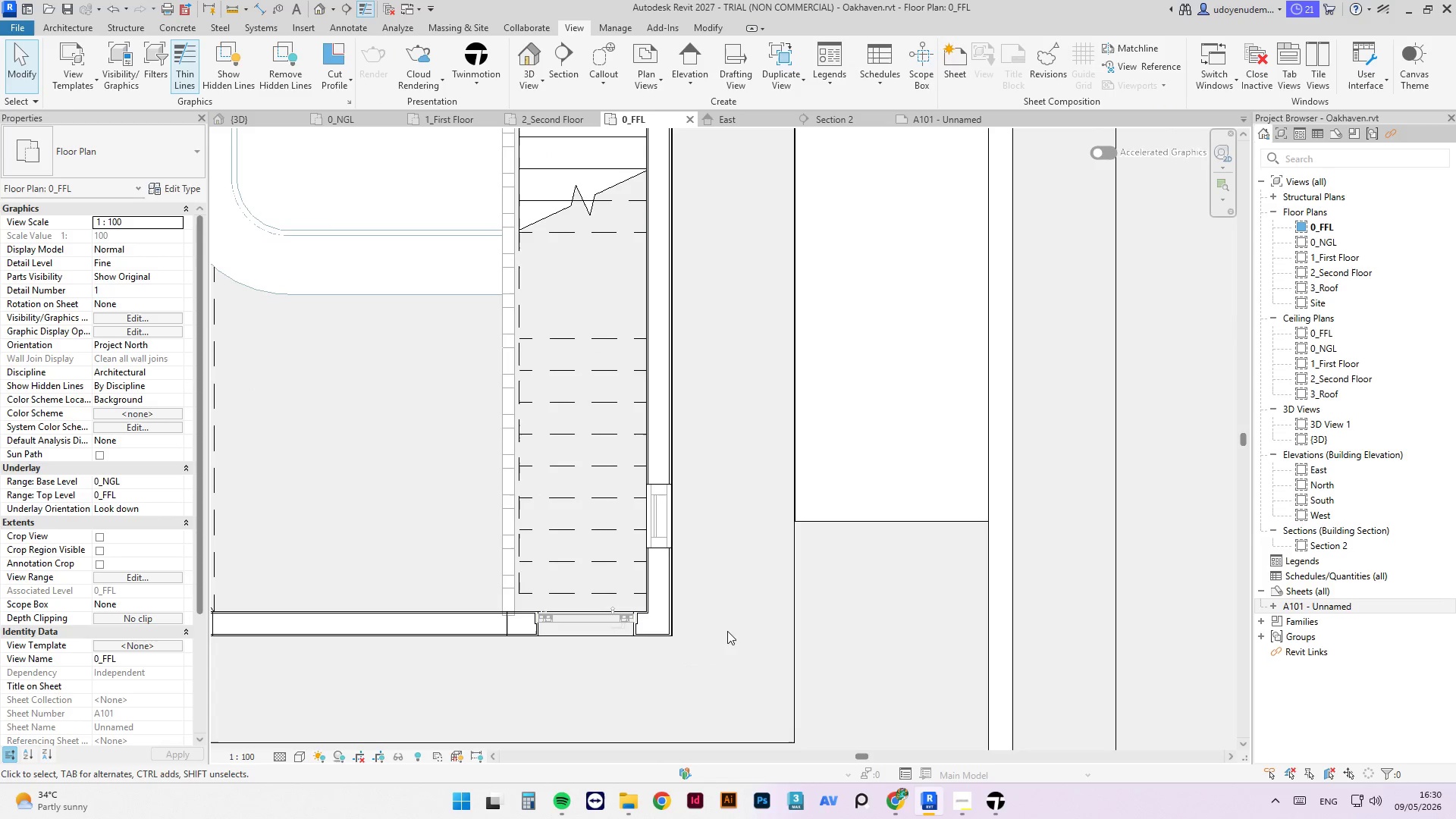 
scroll: coordinate [764, 614], scroll_direction: down, amount: 4.0
 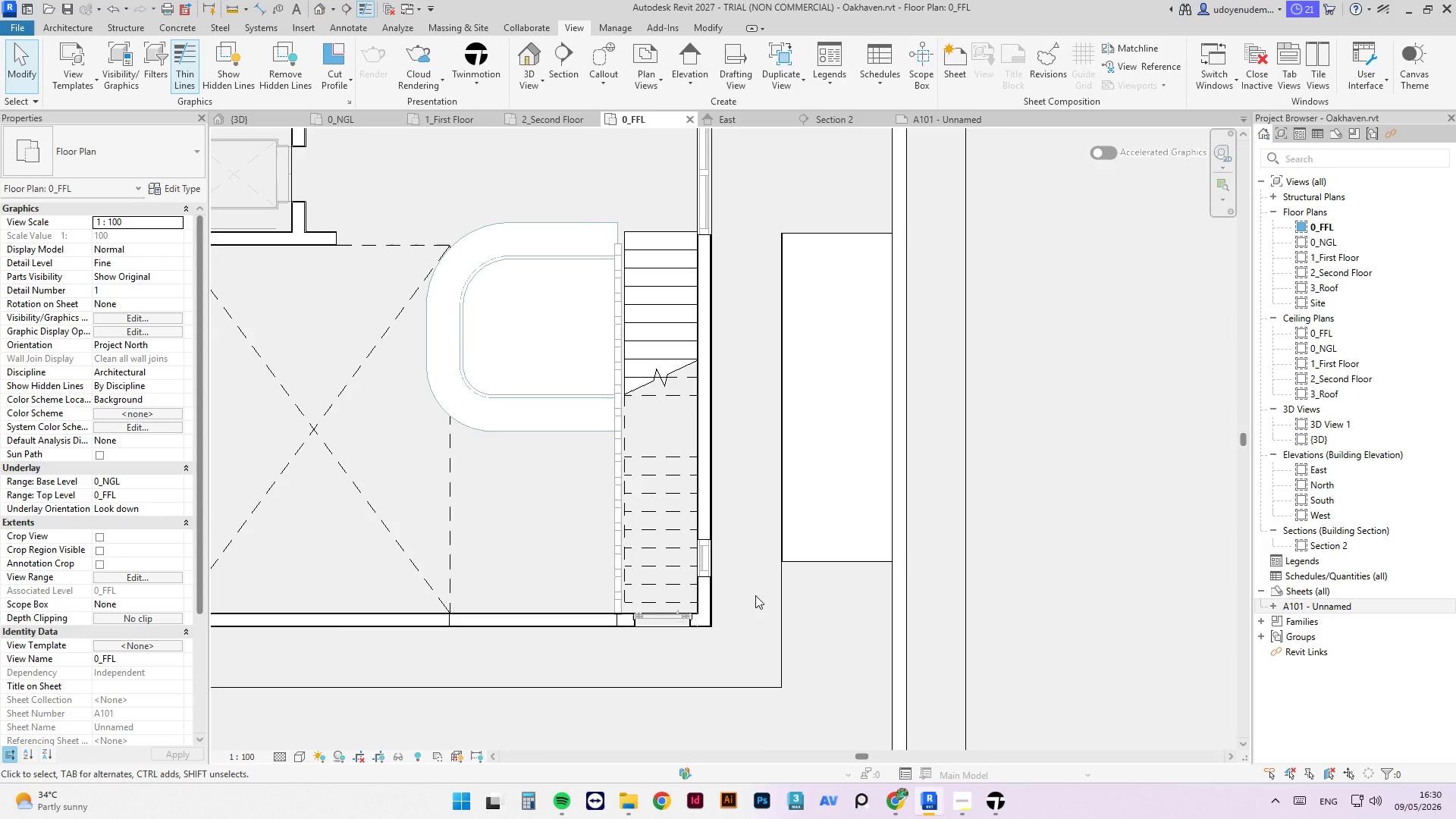 
scroll: coordinate [477, 526], scroll_direction: up, amount: 1.0
 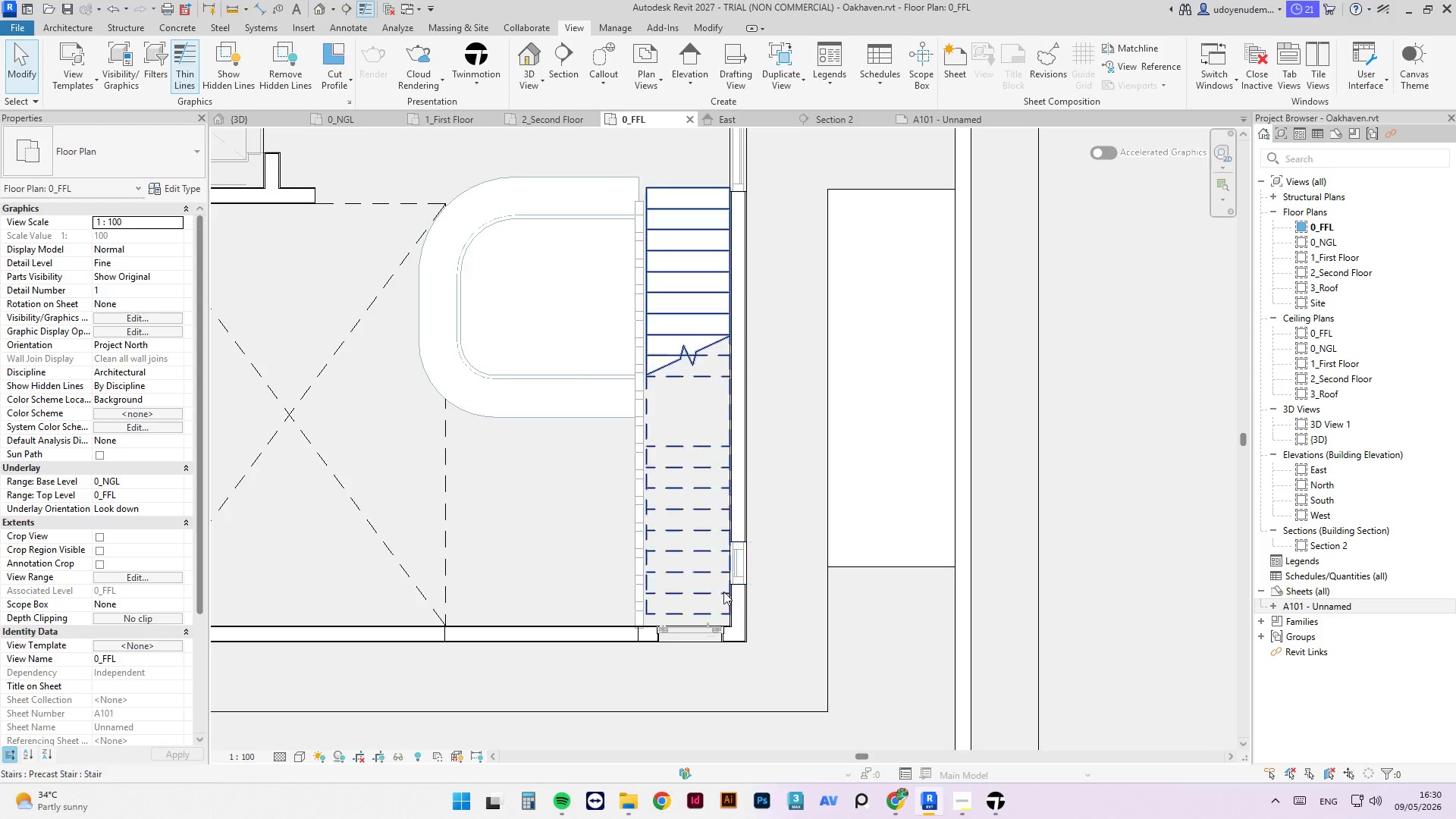 
left_click([676, 605])
 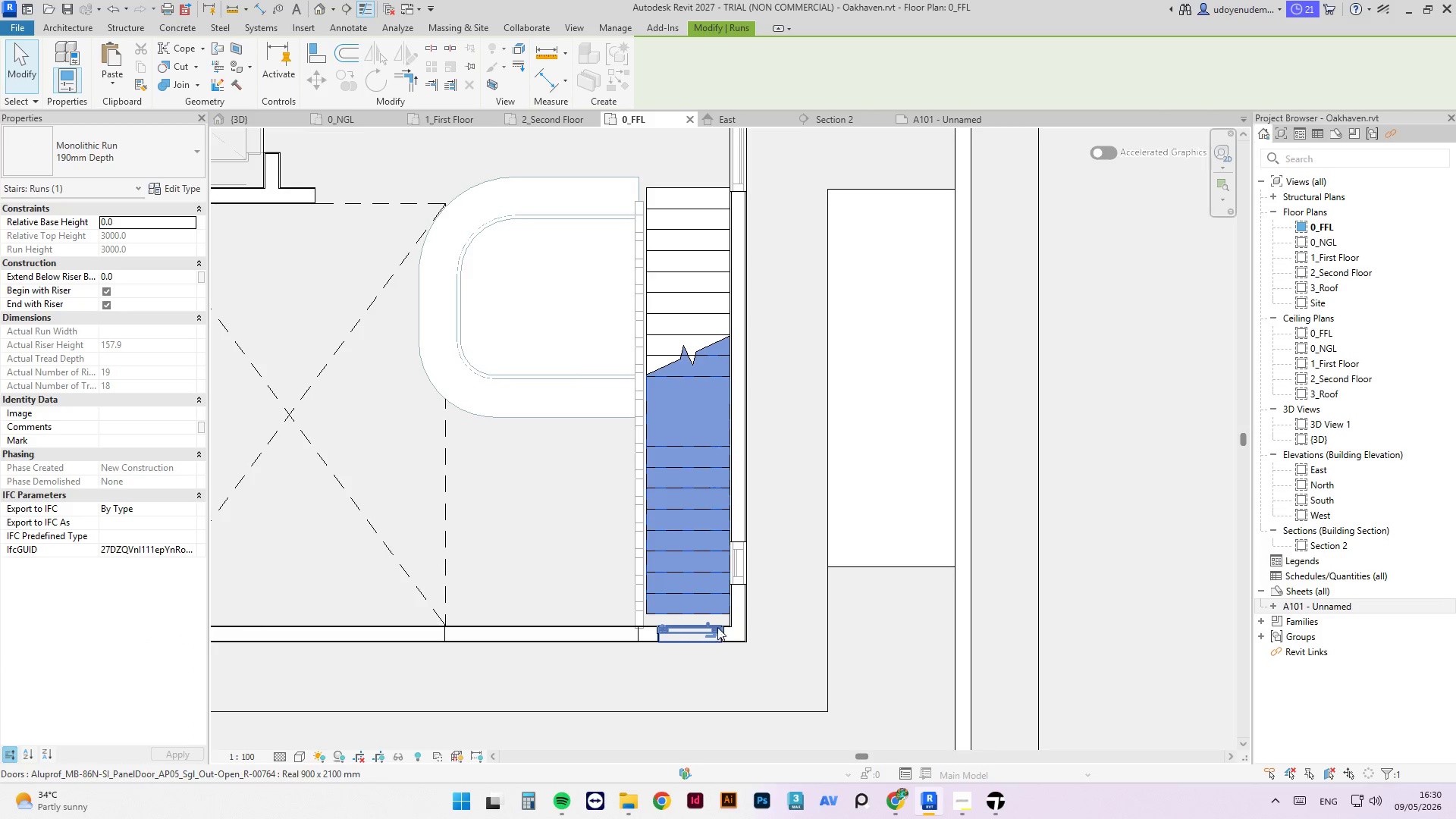 
key(A)
 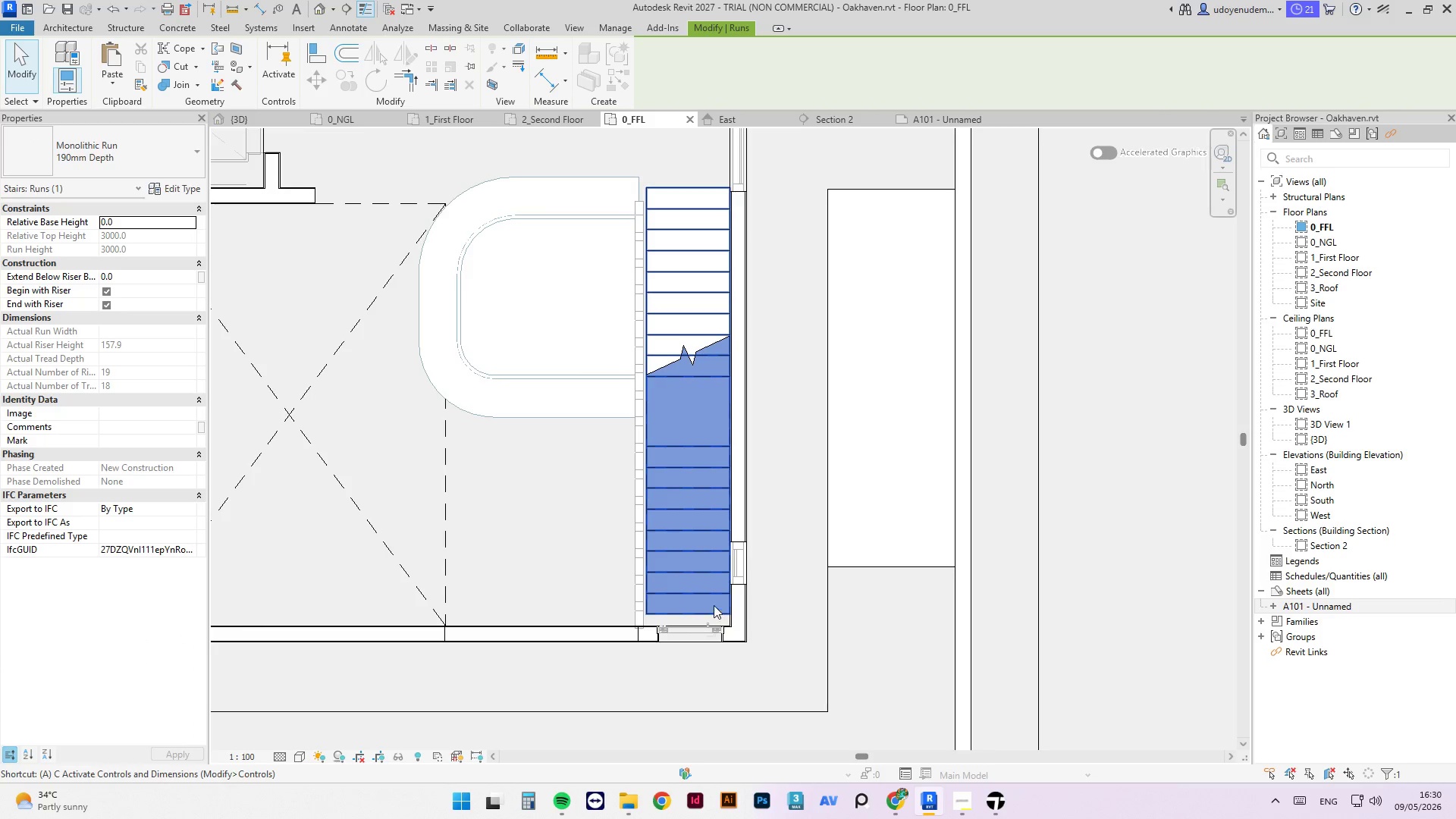 
key(L)
 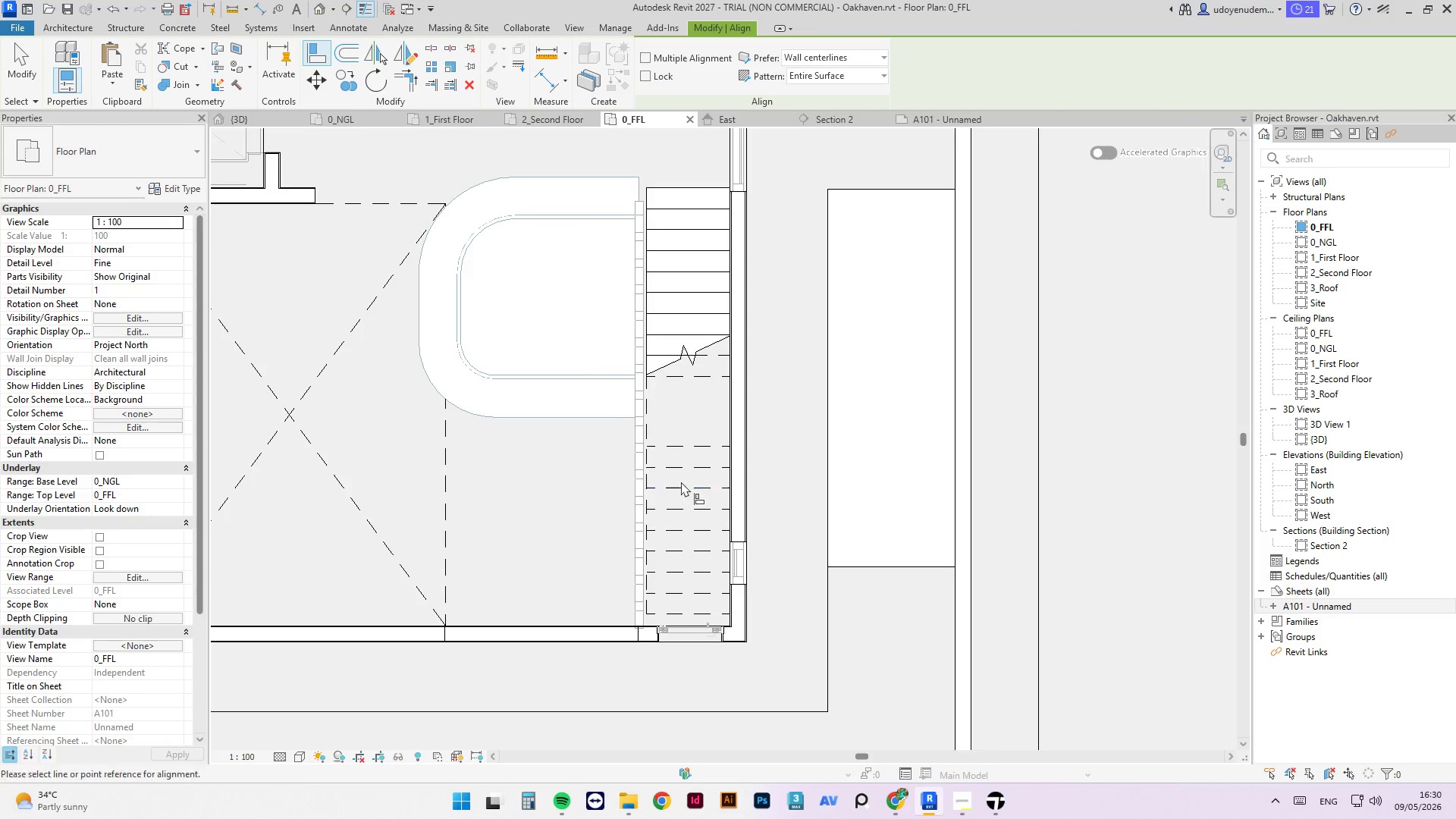 
scroll: coordinate [632, 629], scroll_direction: up, amount: 9.0
 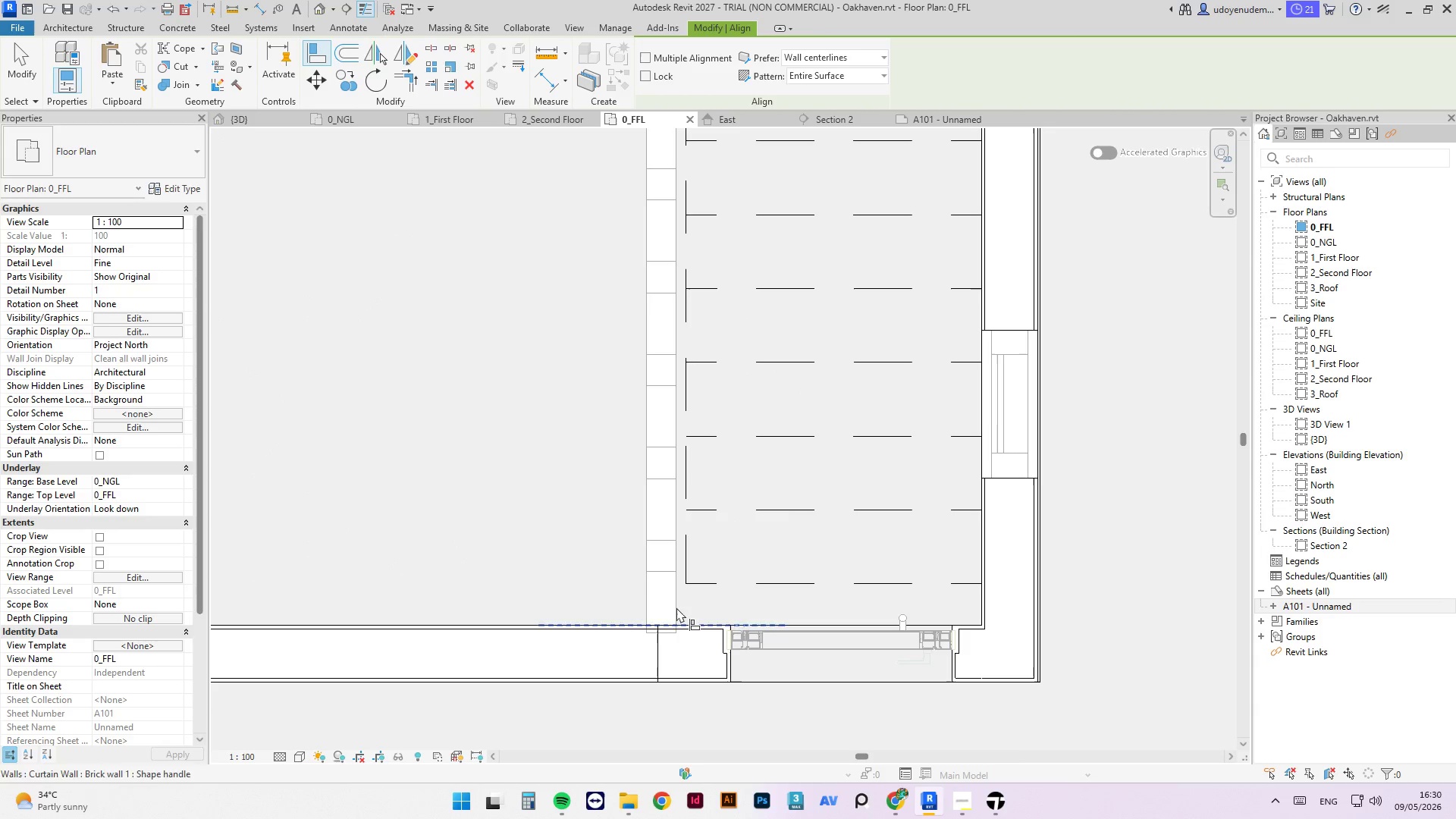 
key(Tab)
 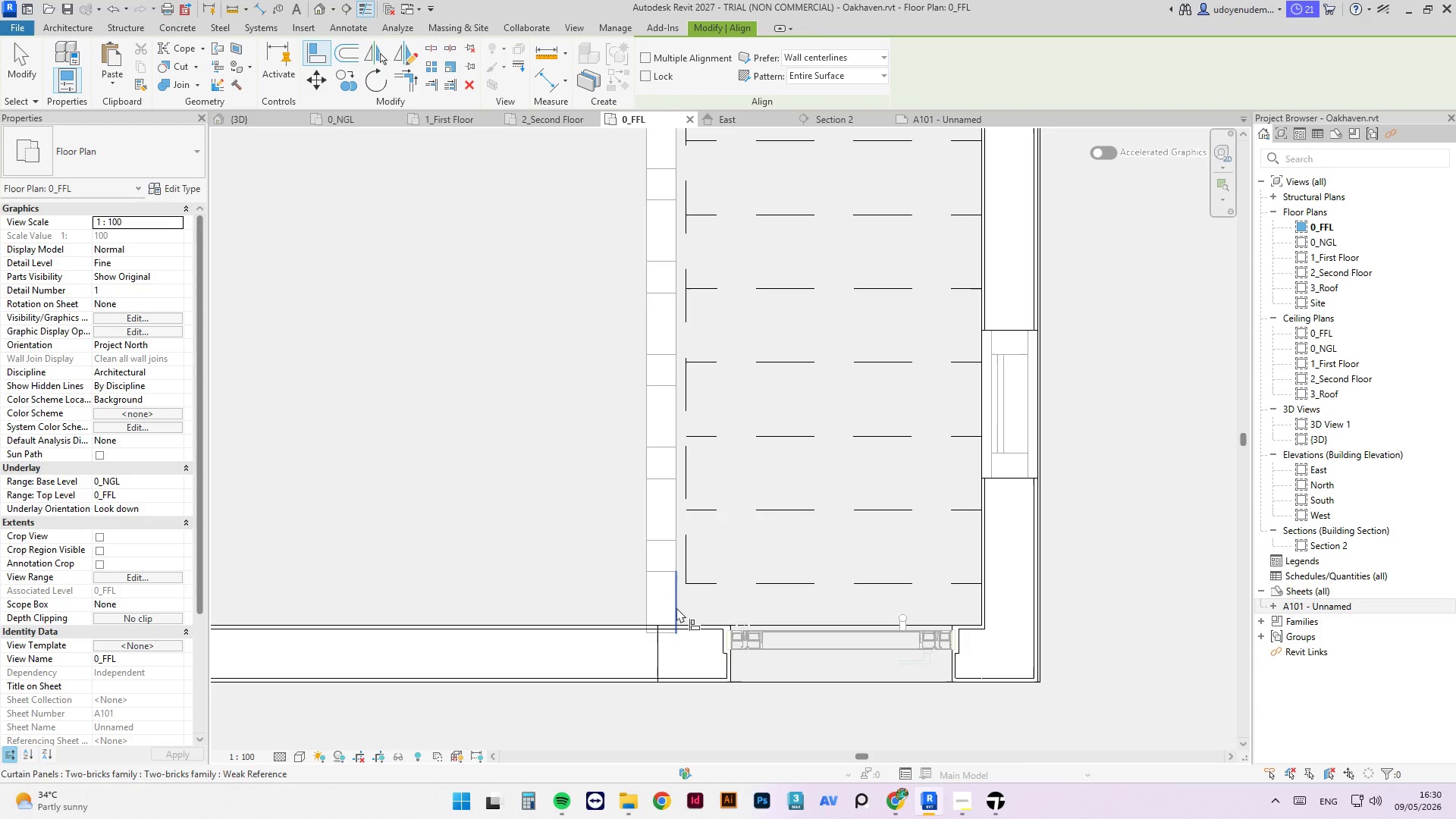 
key(Tab)
 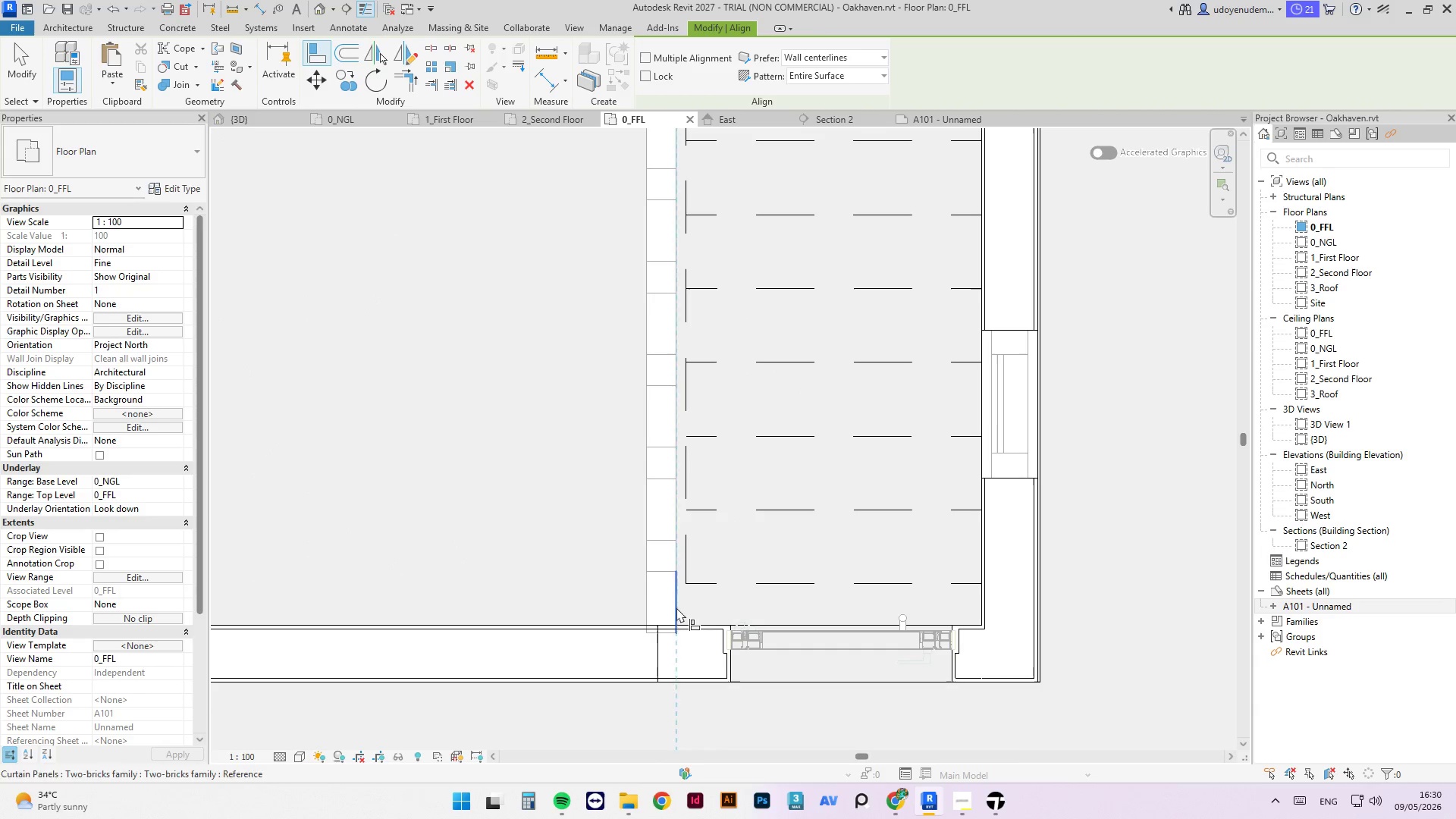 
left_click([676, 607])
 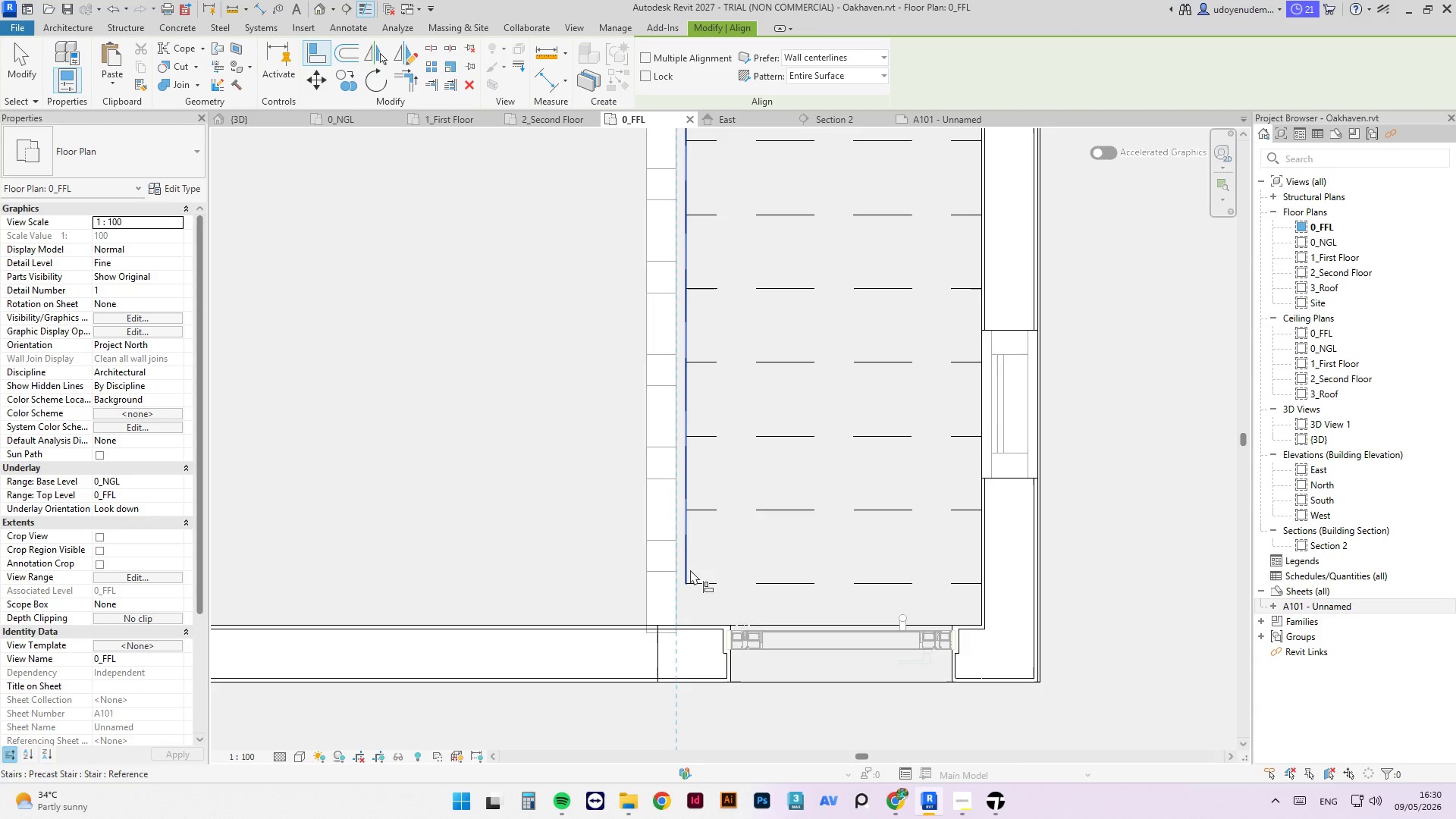 
left_click([690, 570])
 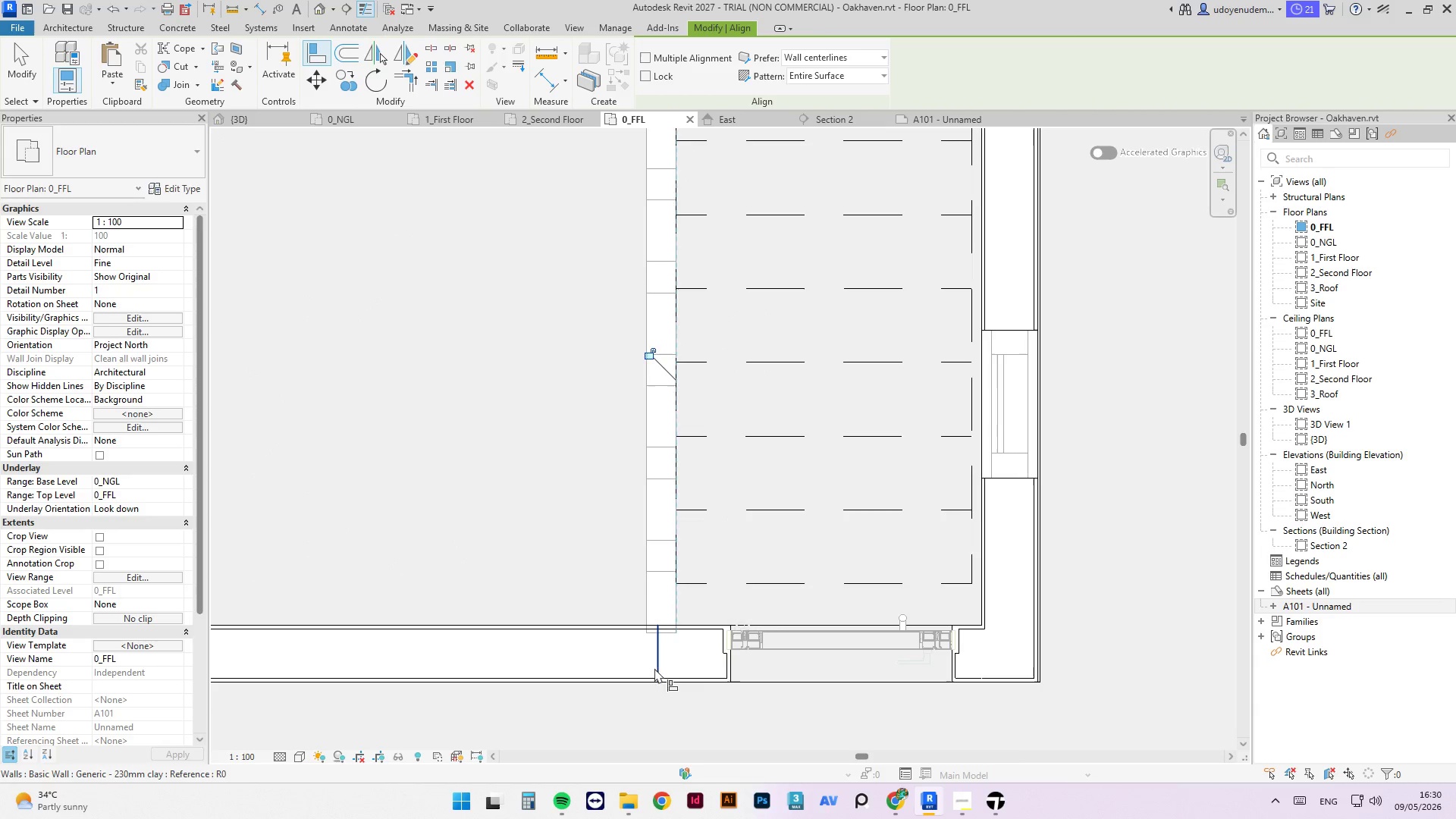 
key(Escape)
 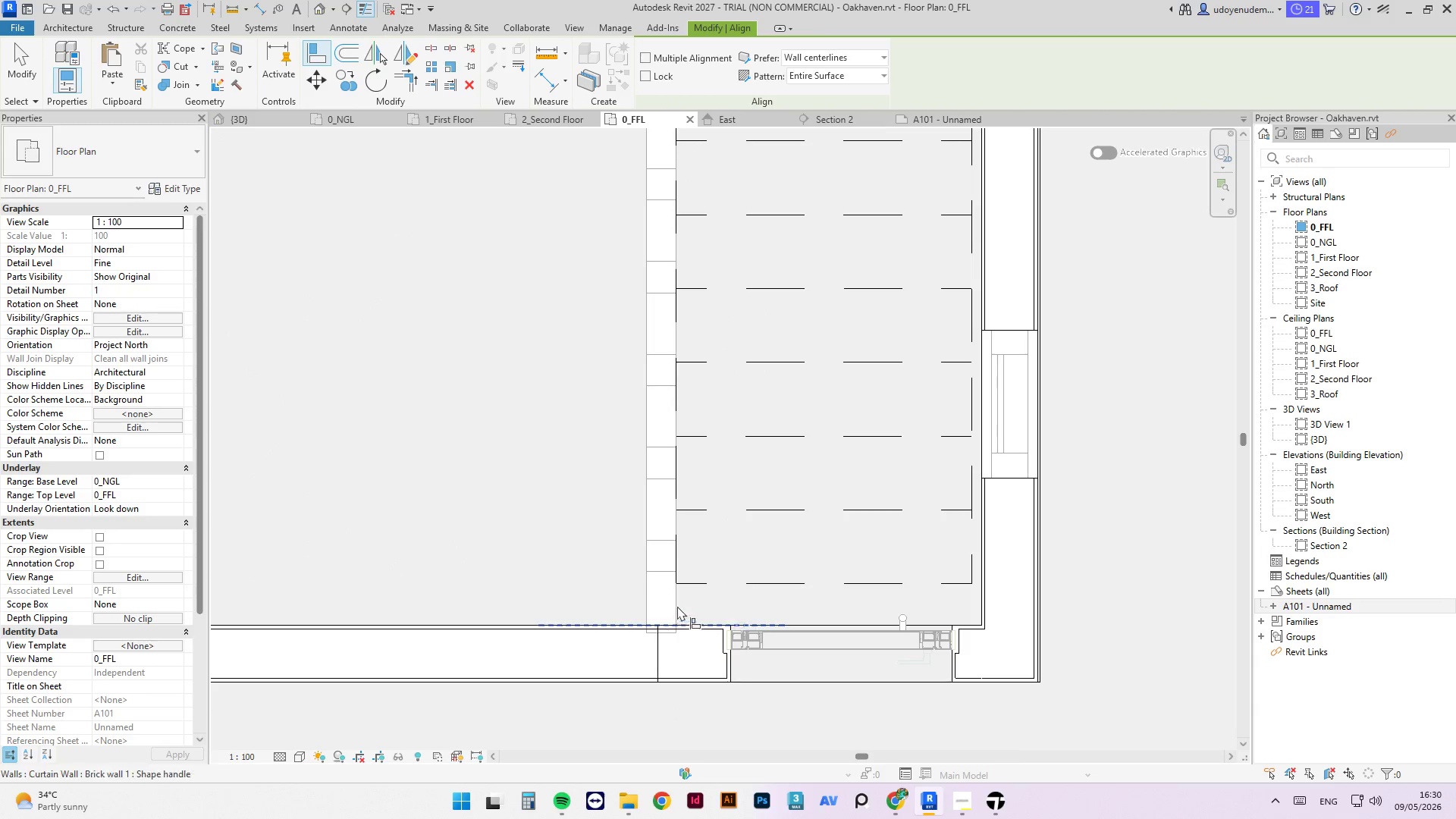 
key(Escape)
 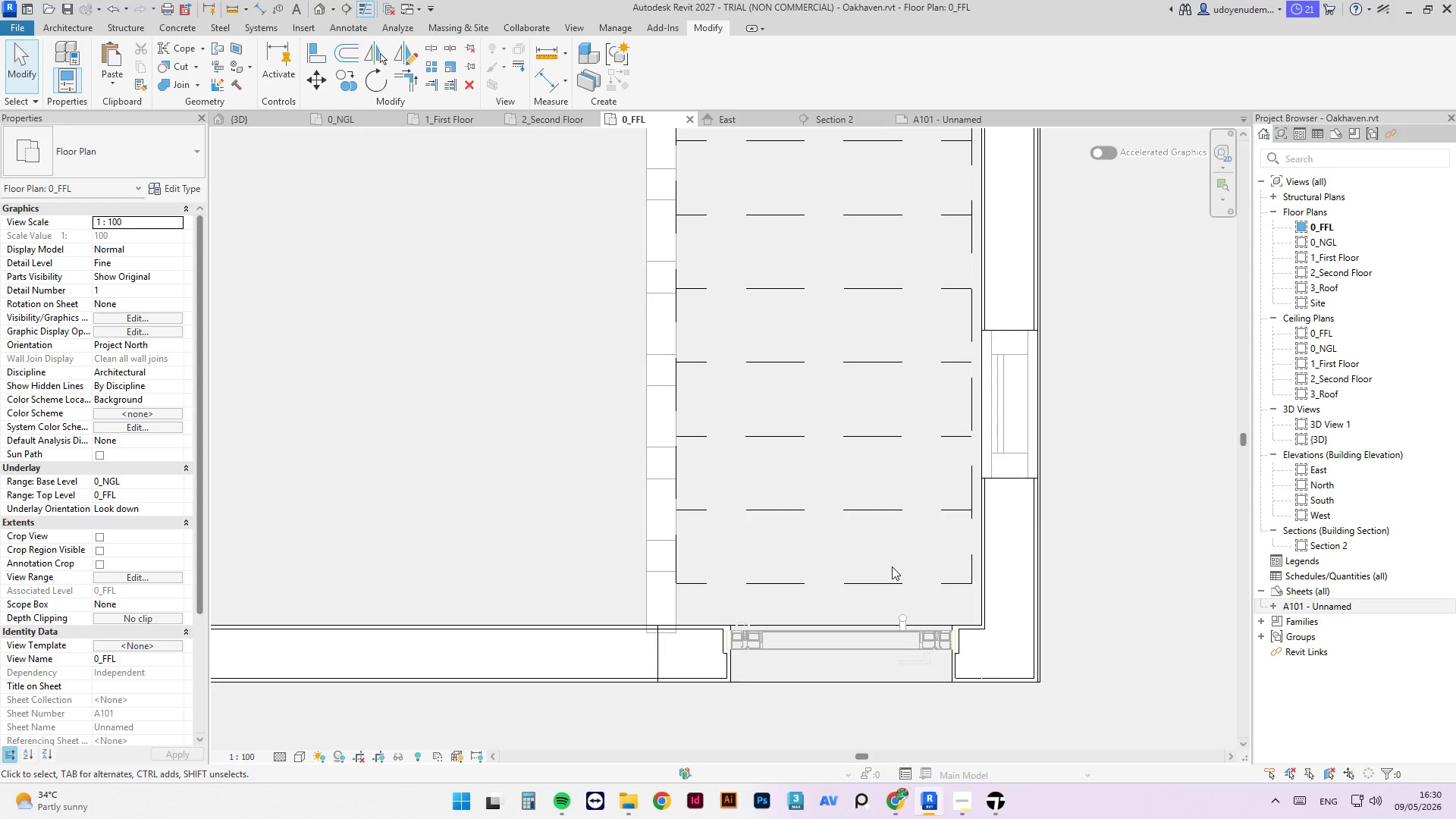 
left_click([987, 807])
 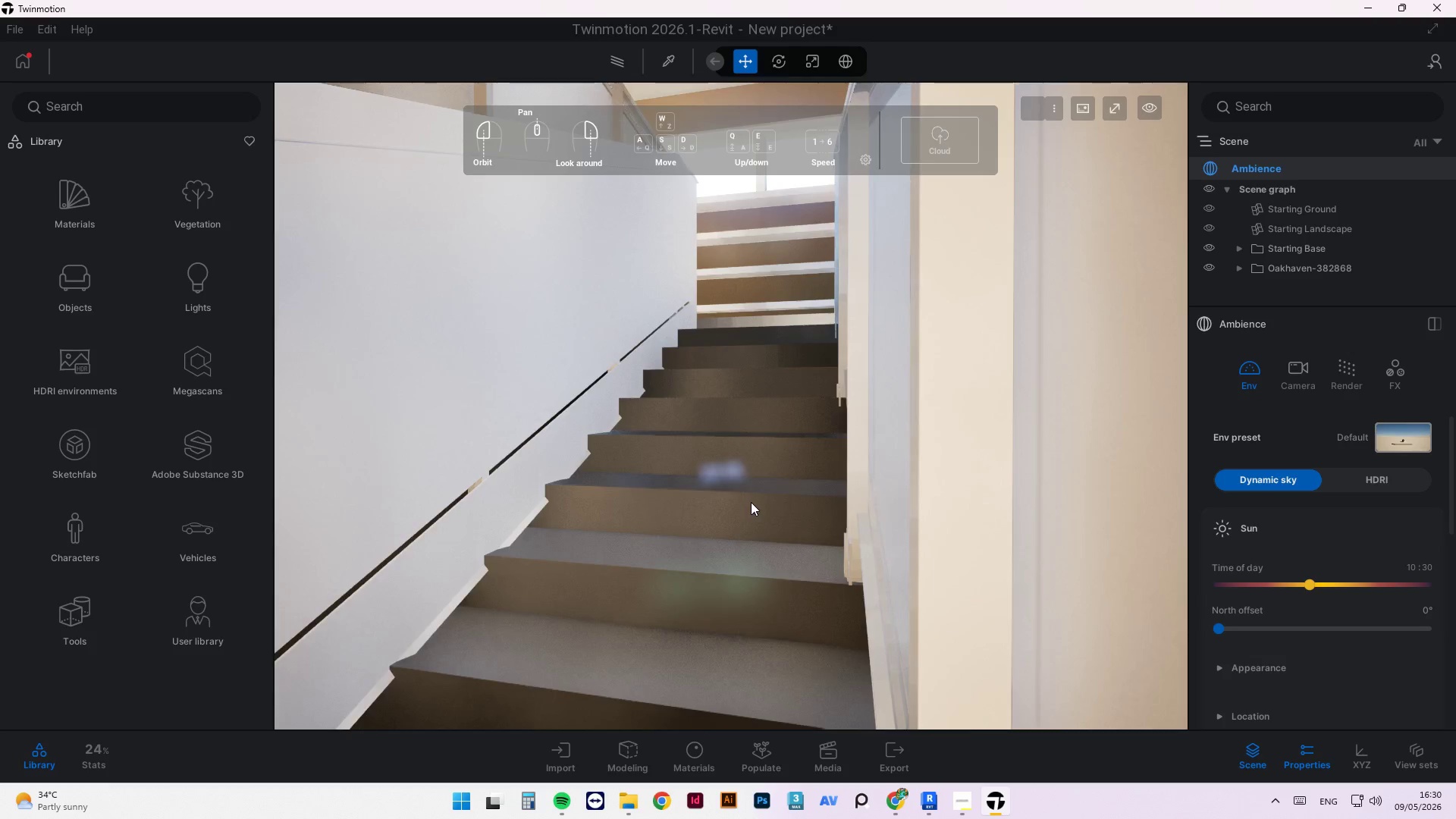 
scroll: coordinate [745, 433], scroll_direction: down, amount: 12.0
 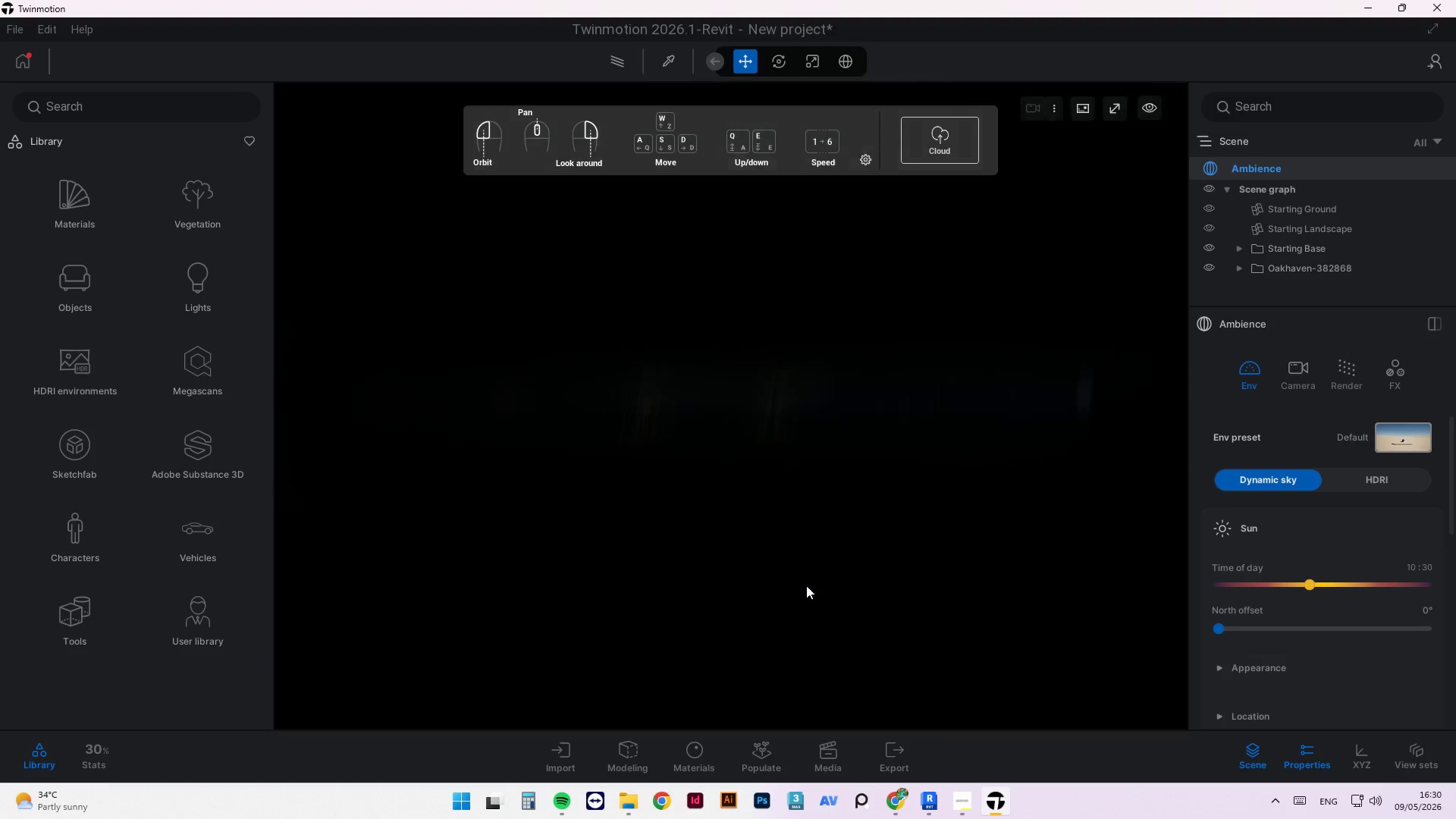 
hold_key(key=ShiftLeft, duration=0.48)
 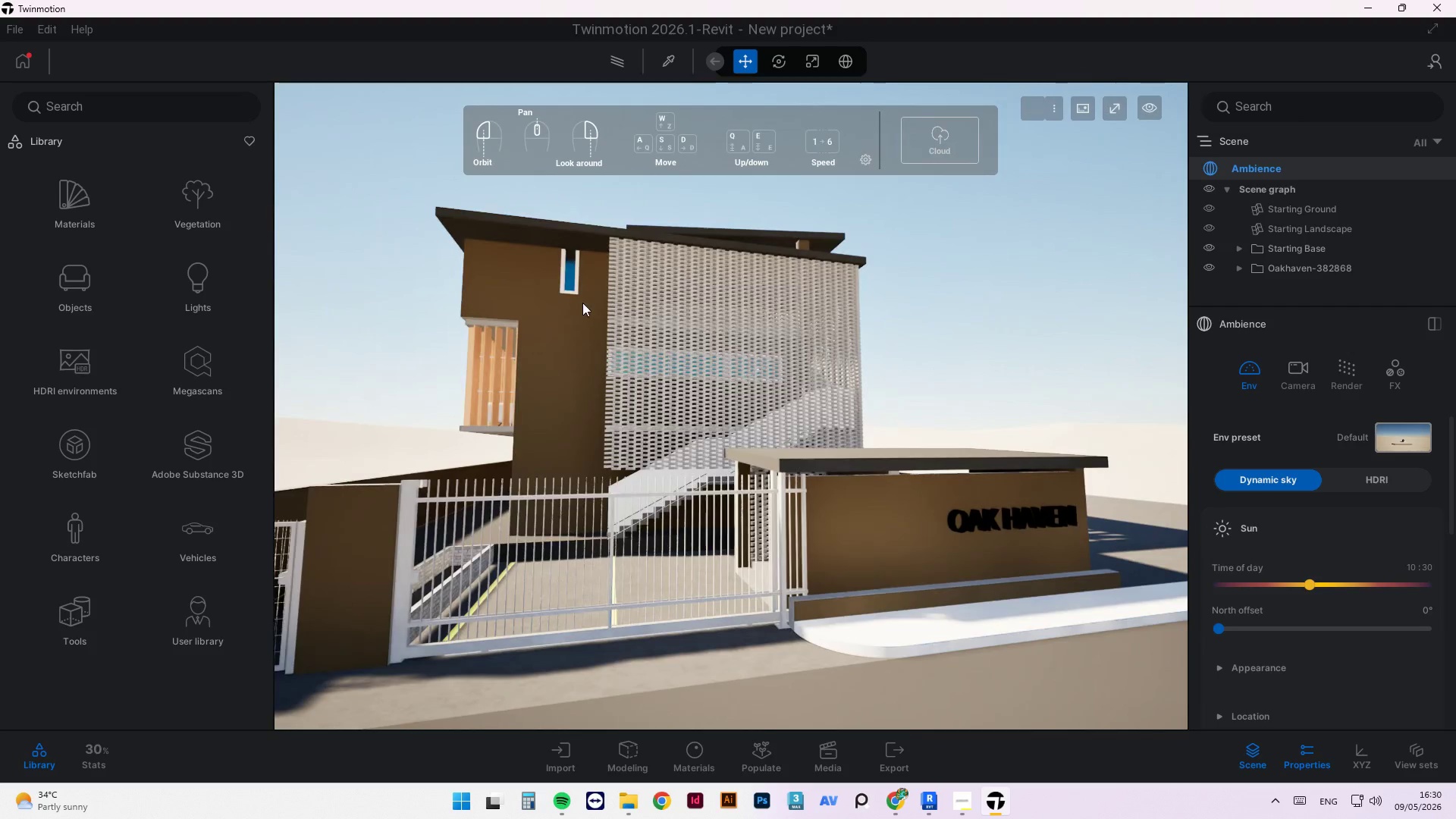 
scroll: coordinate [949, 504], scroll_direction: down, amount: 41.0
 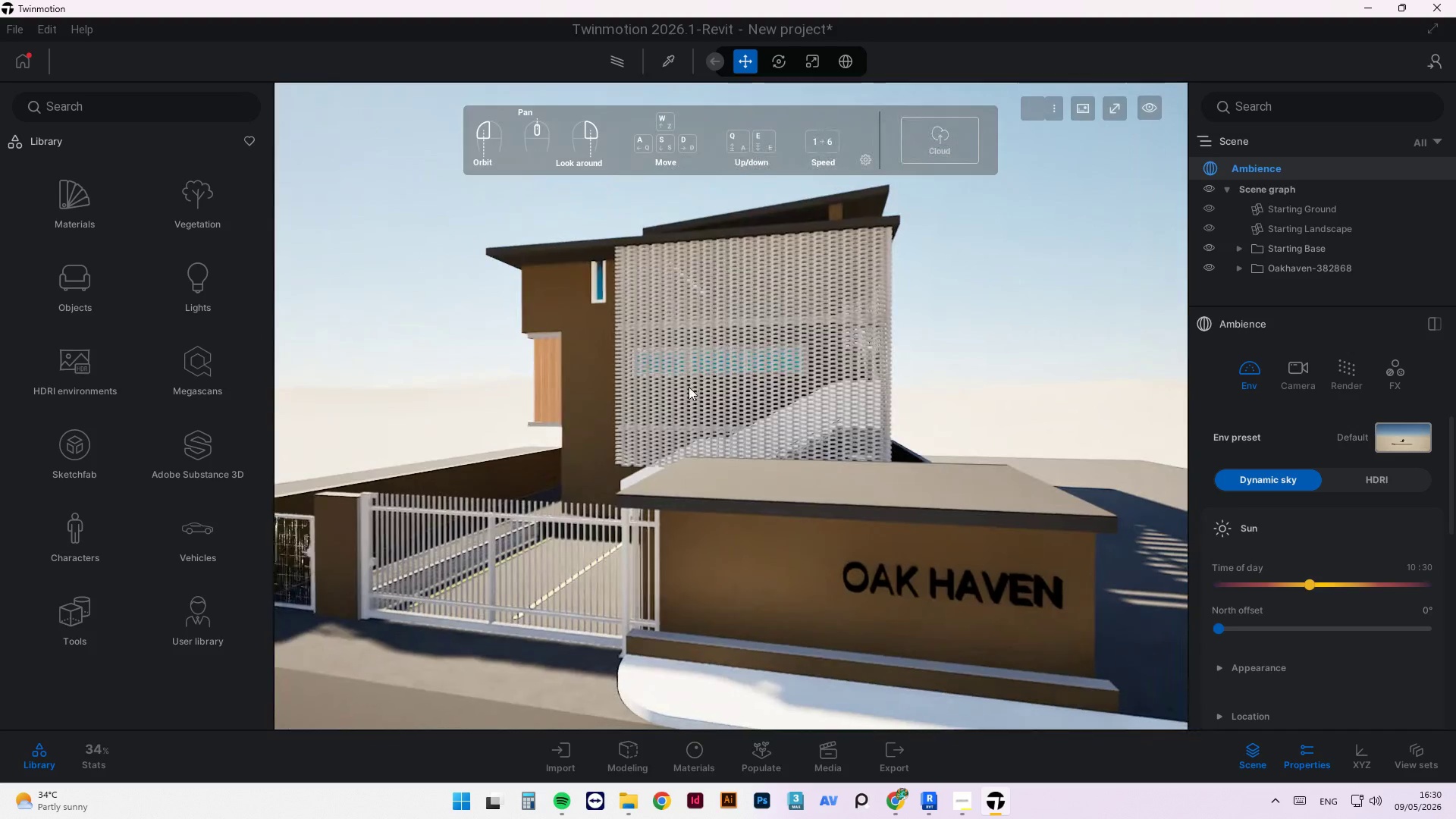 
hold_key(key=ShiftLeft, duration=0.7)
 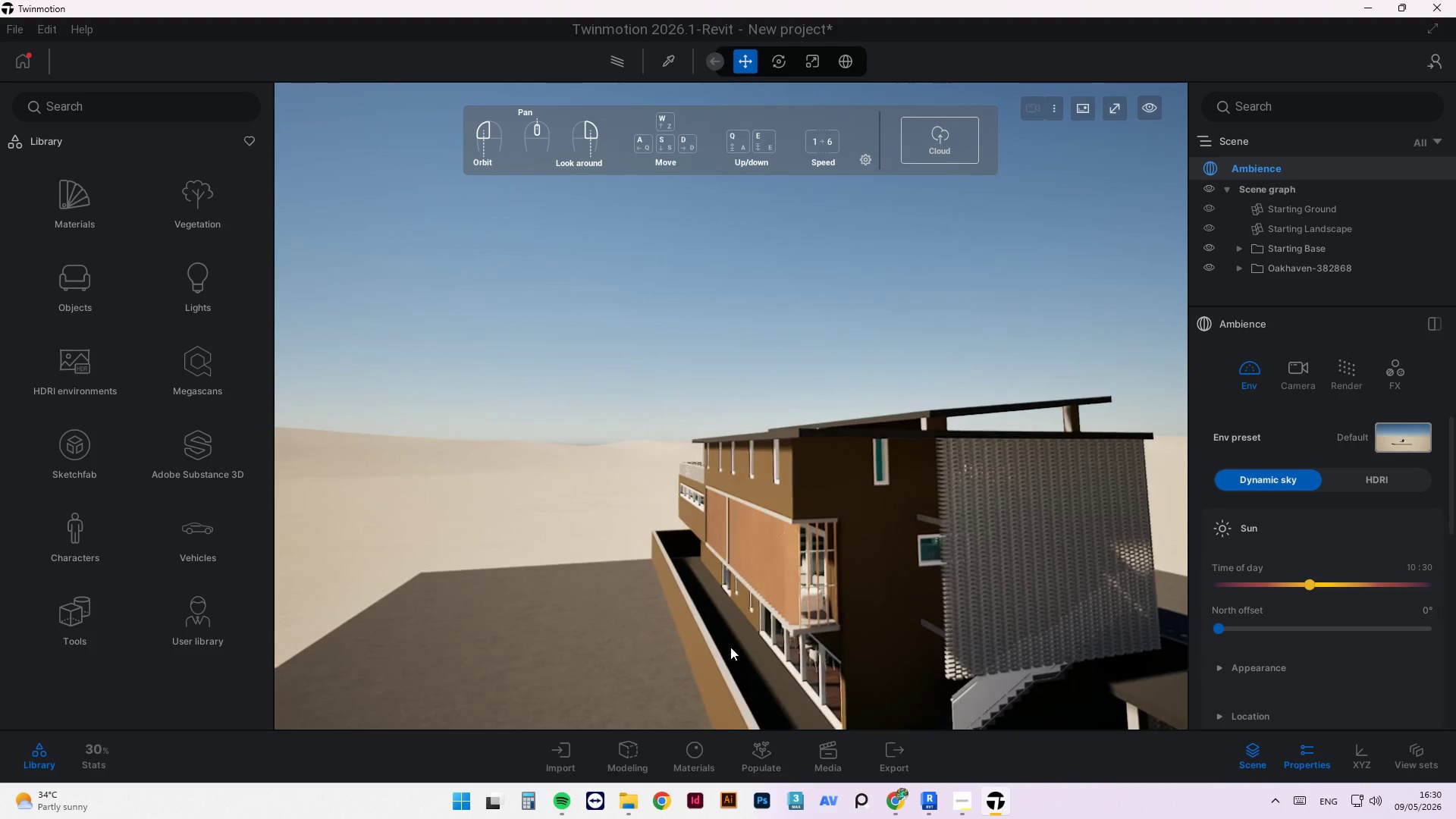 
left_click_drag(start_coordinate=[888, 596], to_coordinate=[555, 640])
 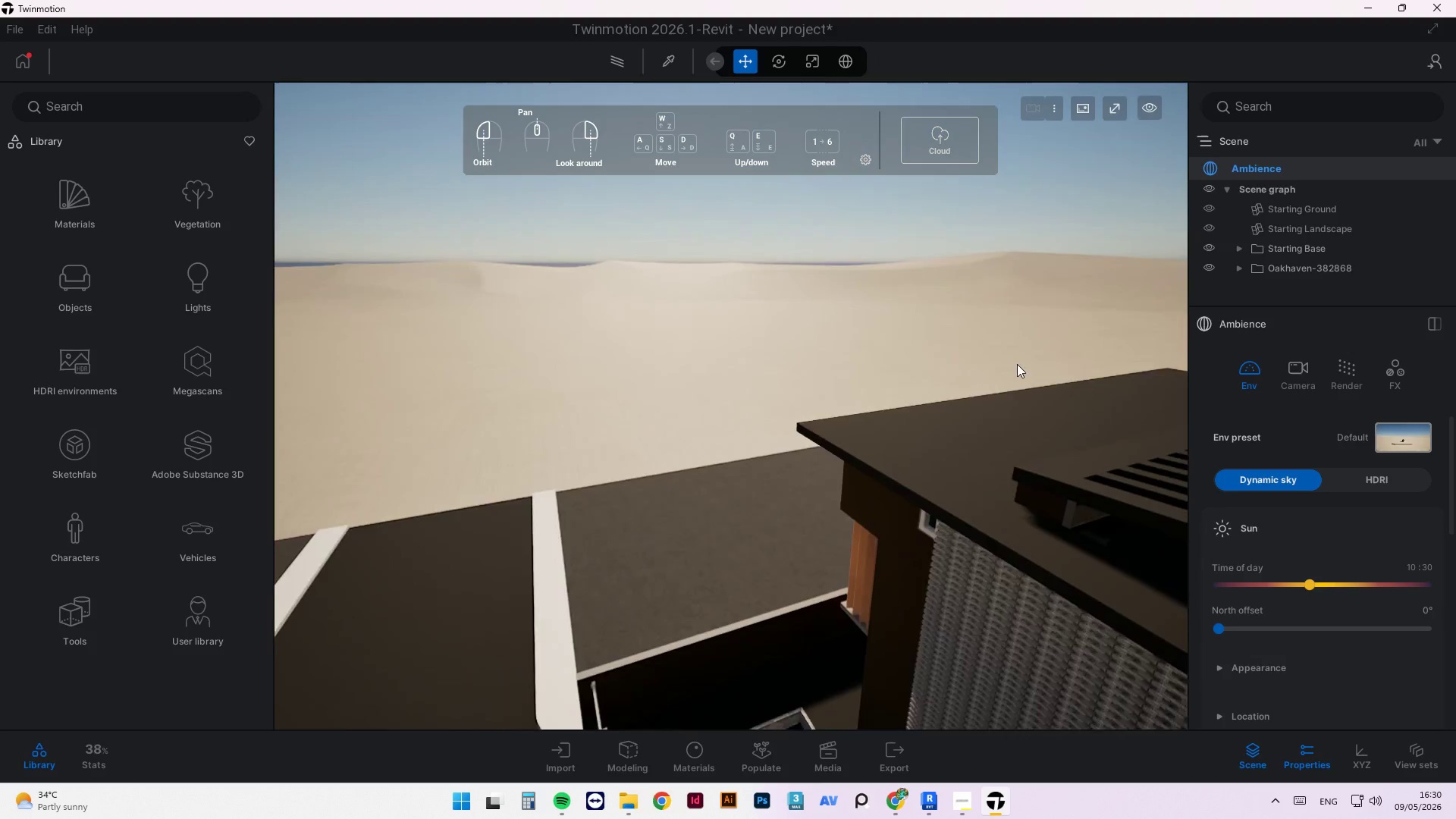 
scroll: coordinate [730, 648], scroll_direction: up, amount: 4.0
 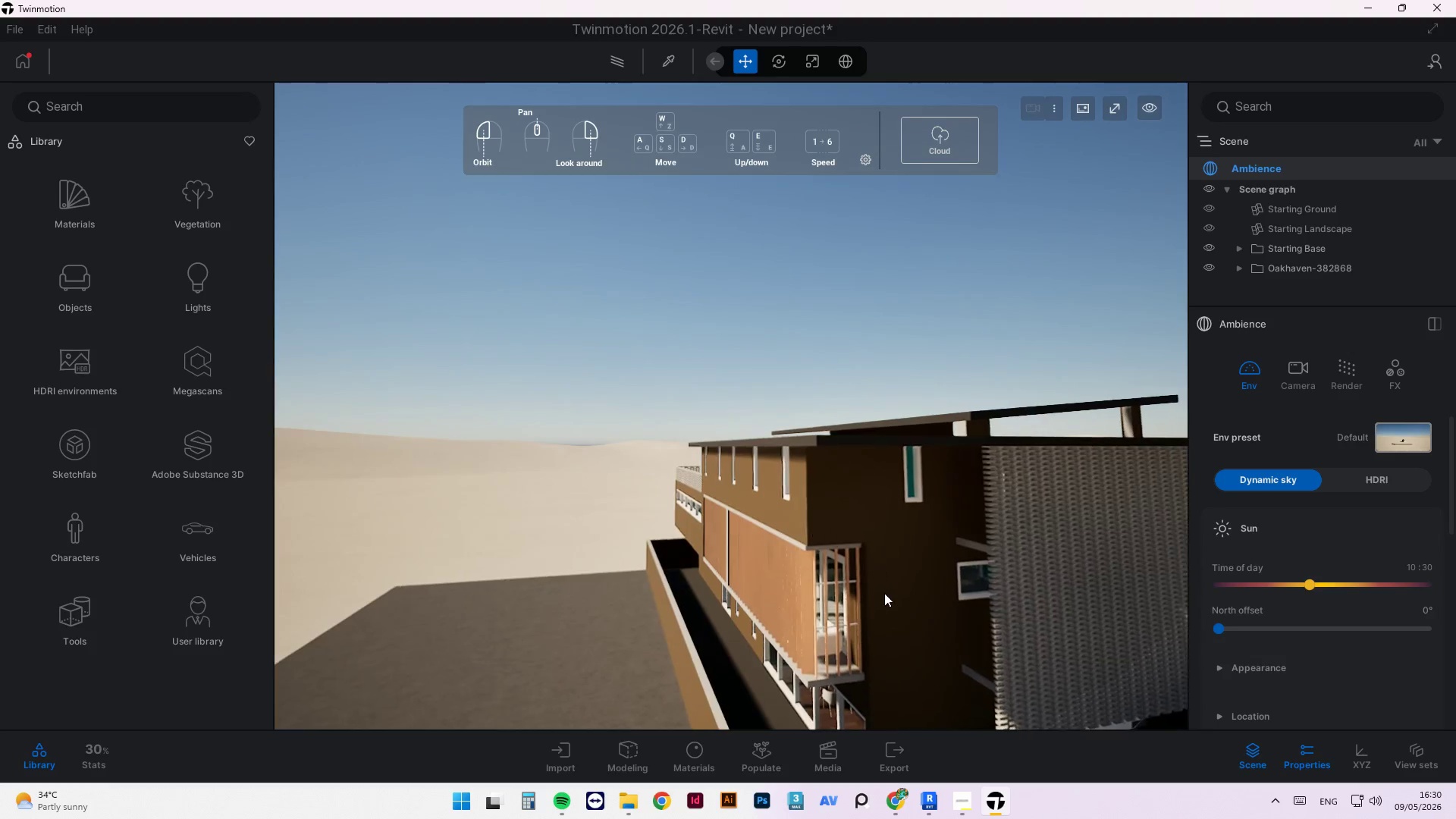 
scroll: coordinate [1043, 568], scroll_direction: down, amount: 7.0
 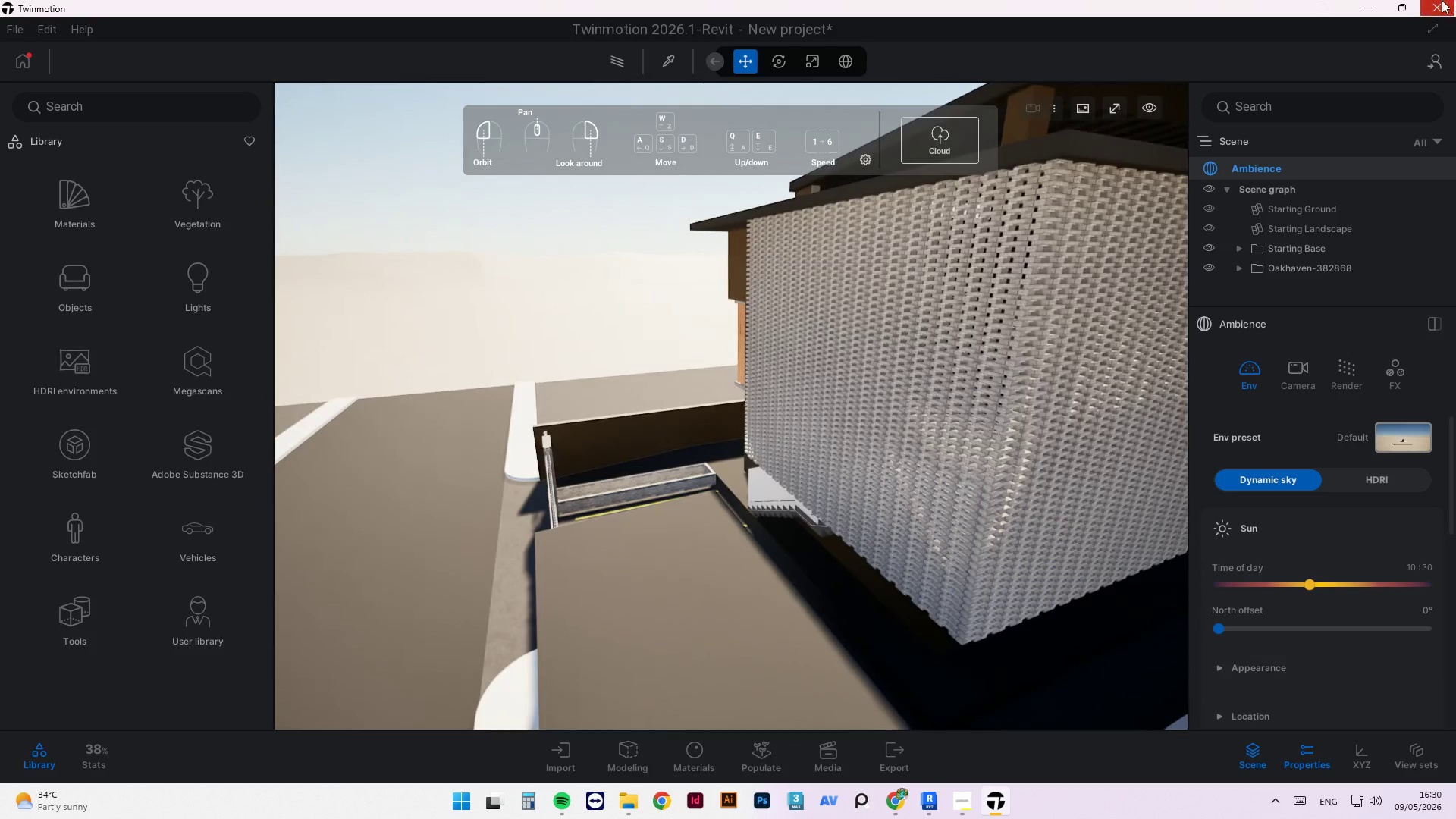 
left_click([1367, 2])
 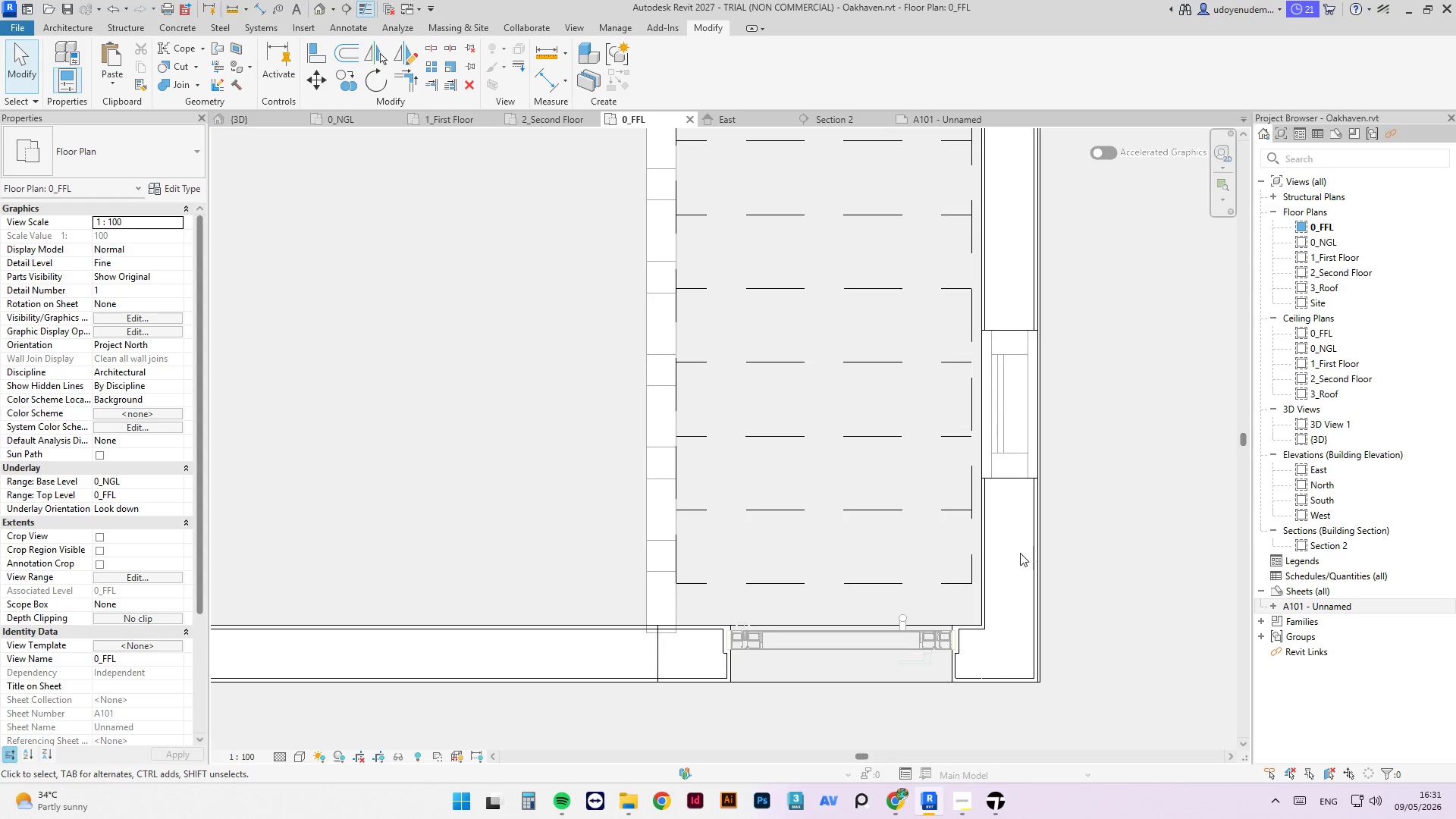 
scroll: coordinate [1021, 552], scroll_direction: up, amount: 1.0
 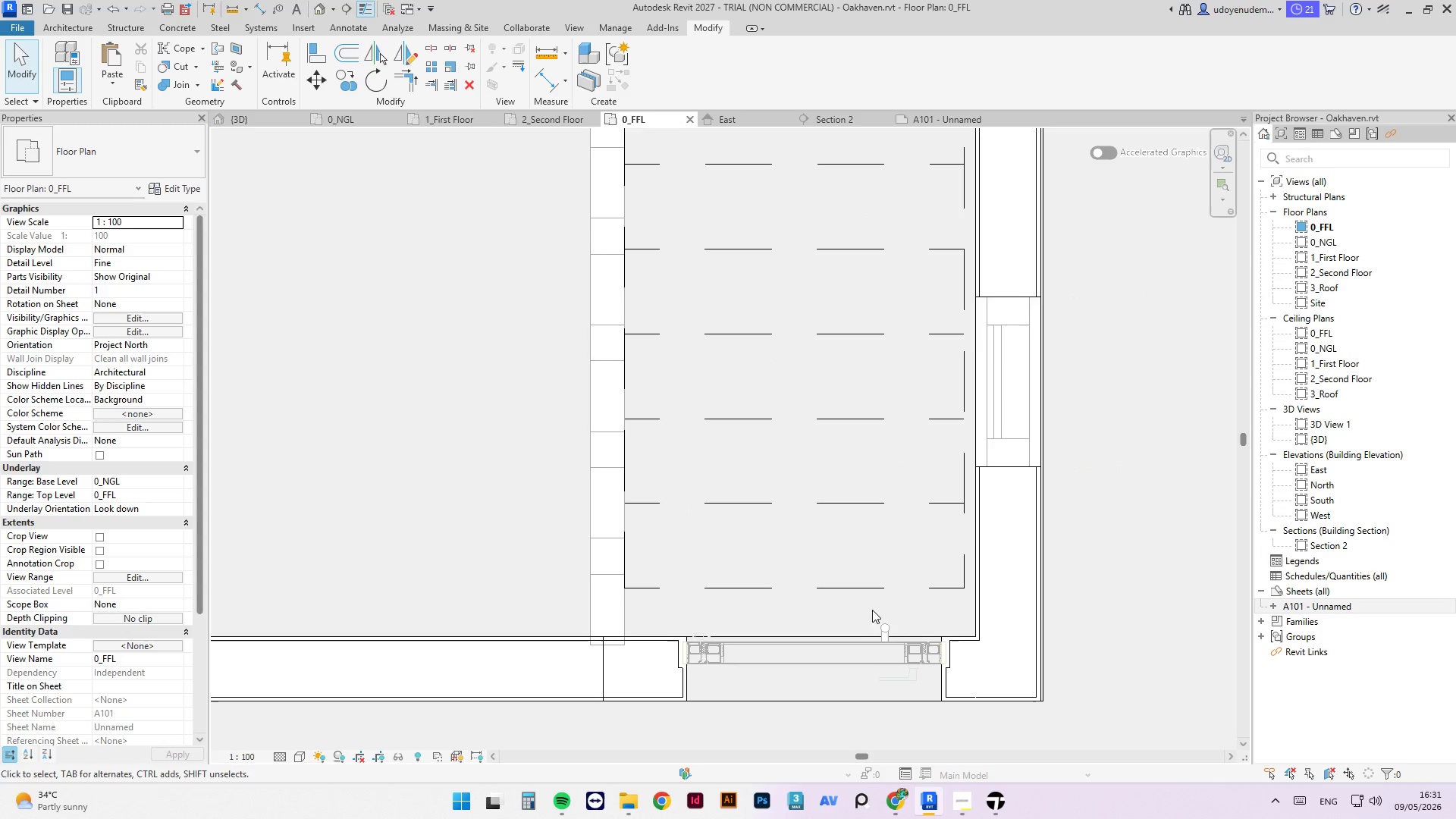 
scroll: coordinate [756, 524], scroll_direction: down, amount: 6.0
 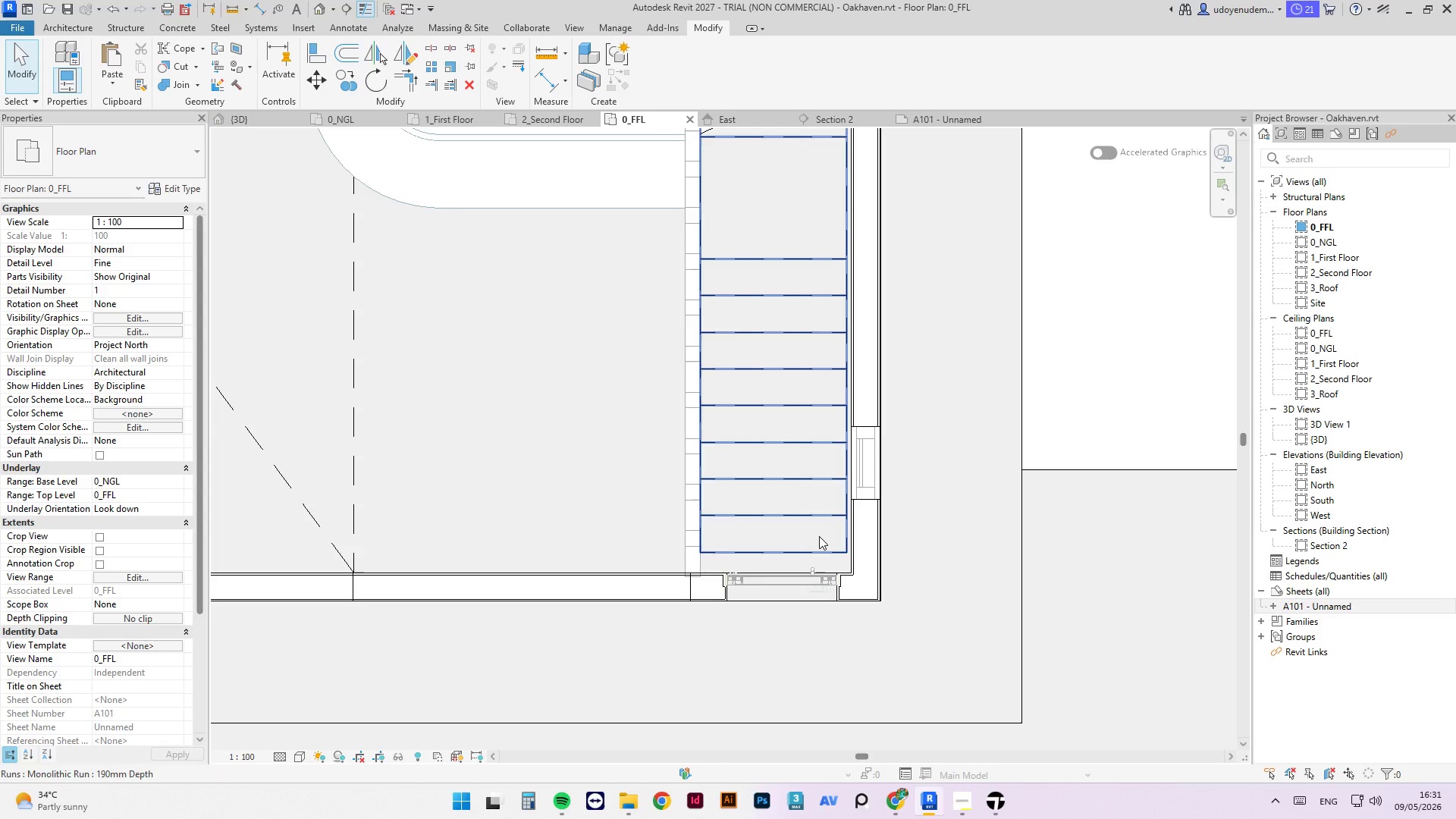 
key(Control+Z)
 